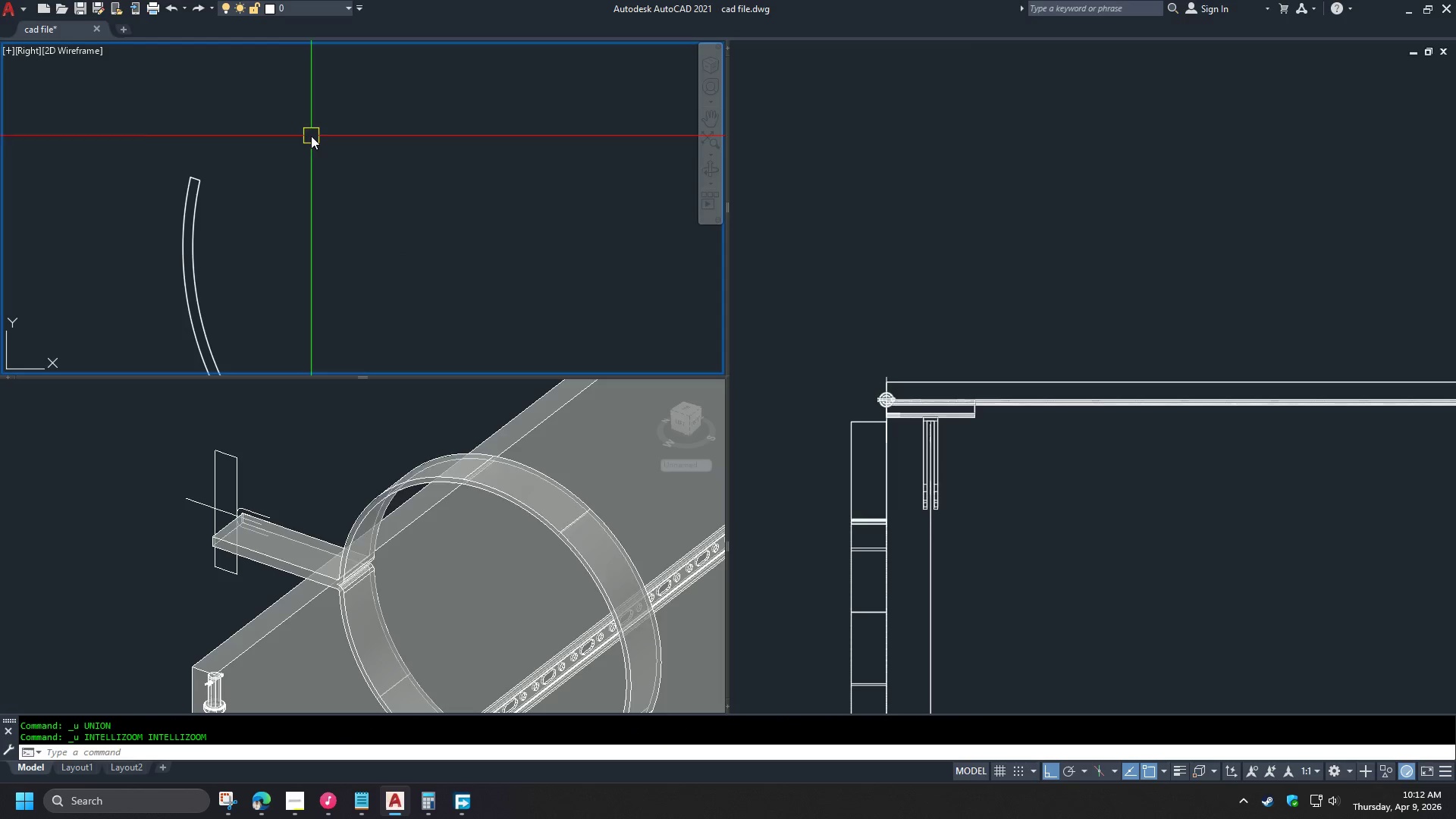 
key(Control+Z)
 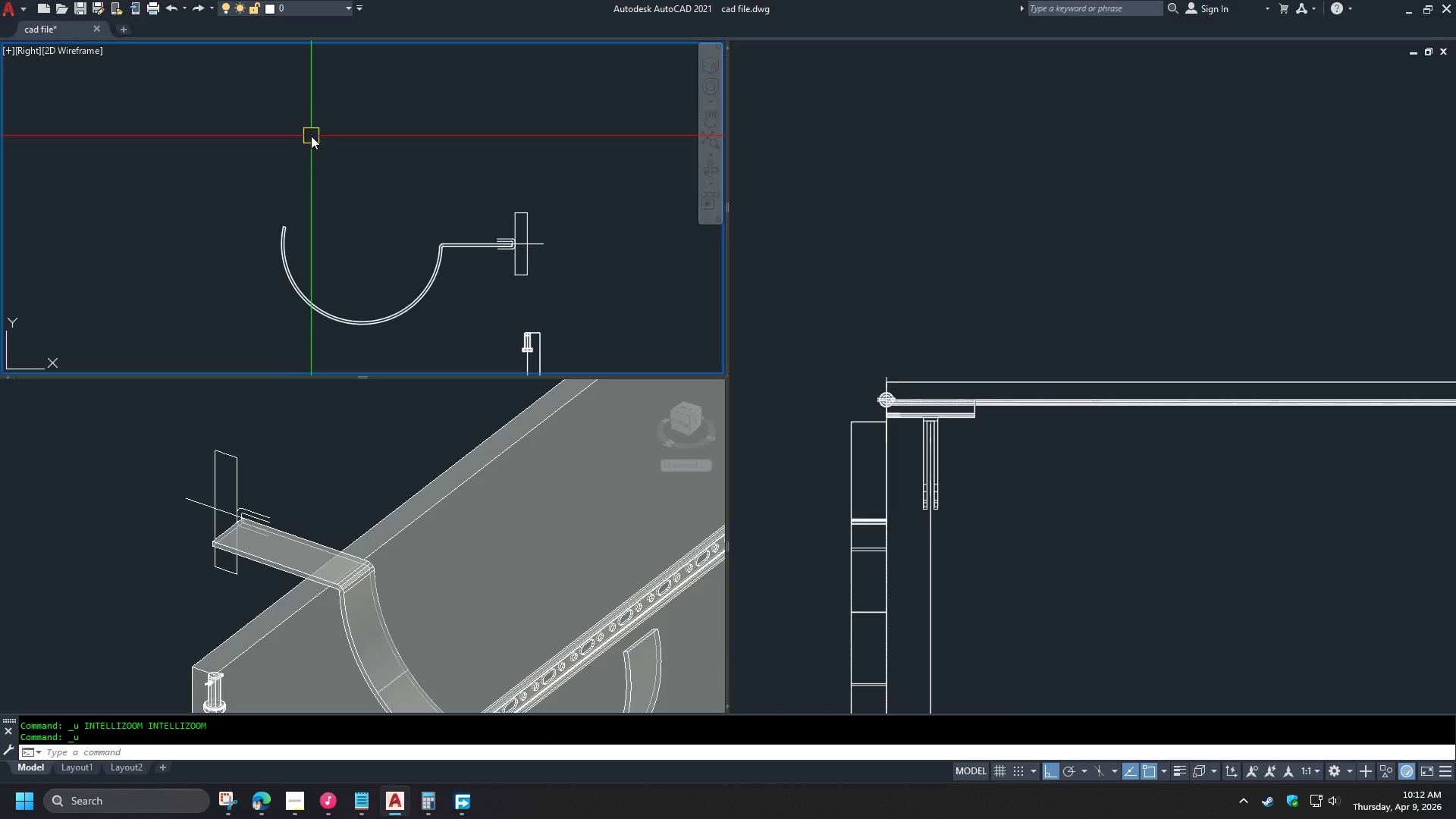 
key(Control+Z)
 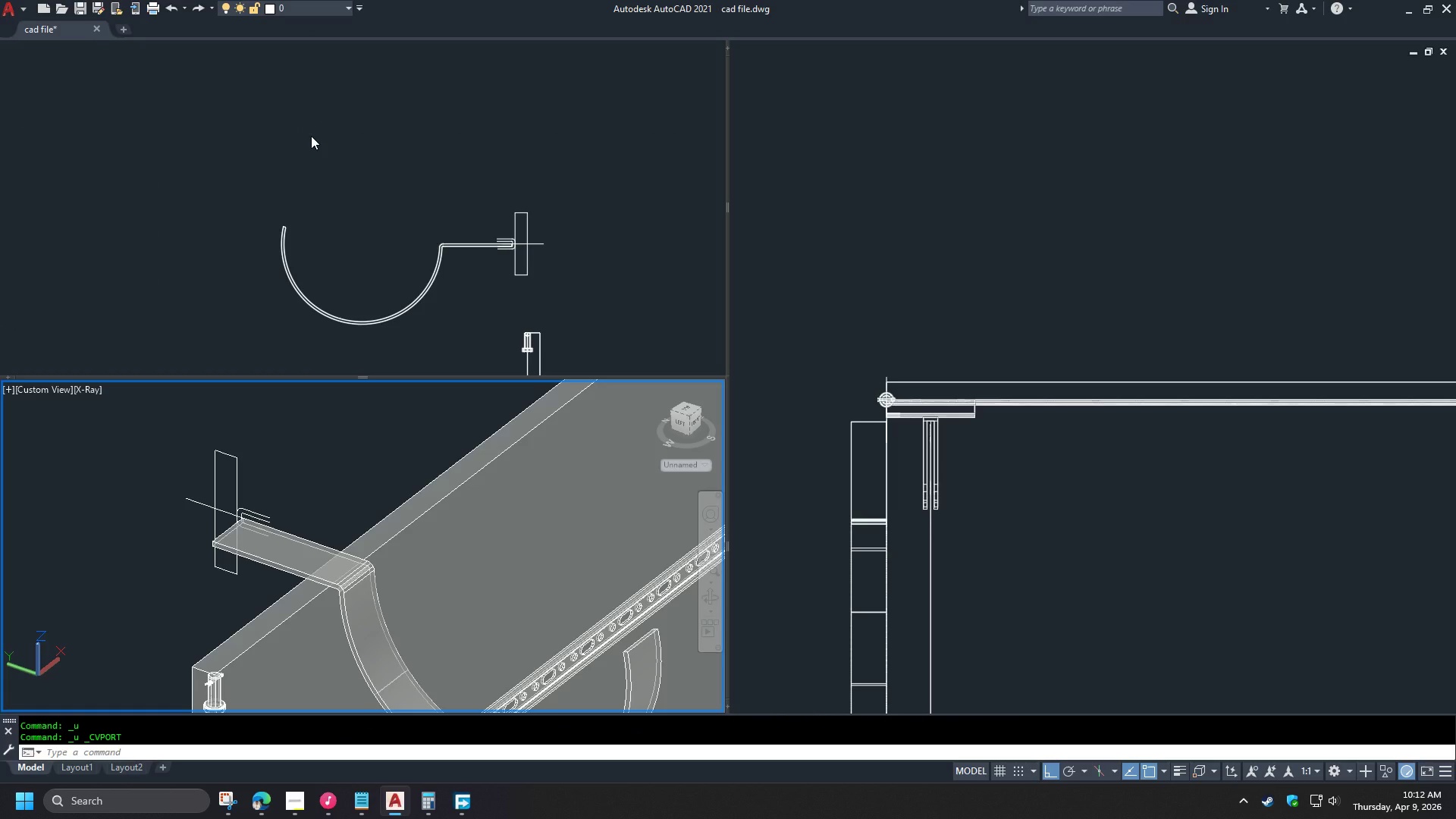 
key(Control+Z)
 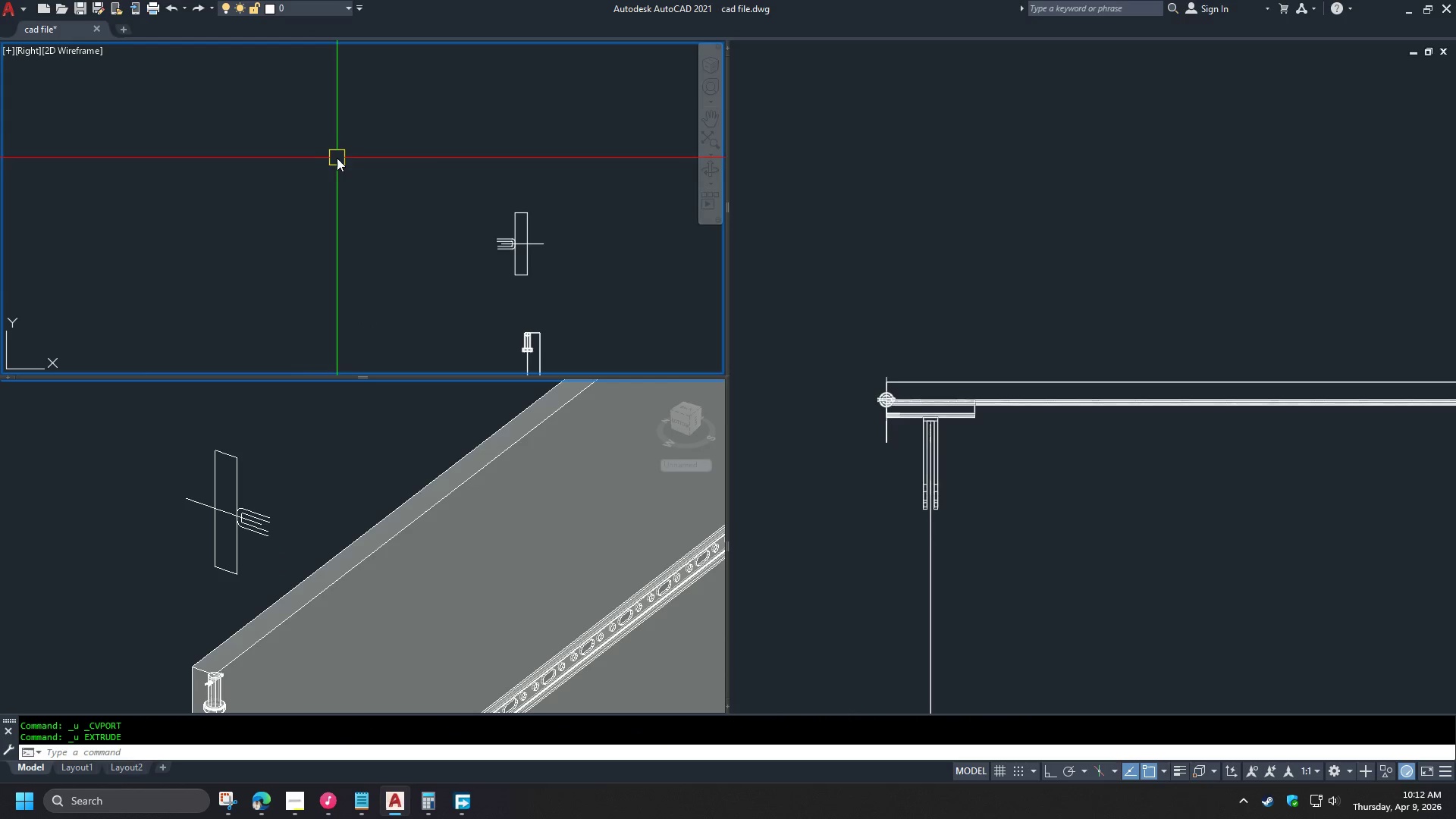 
key(Control+Z)
 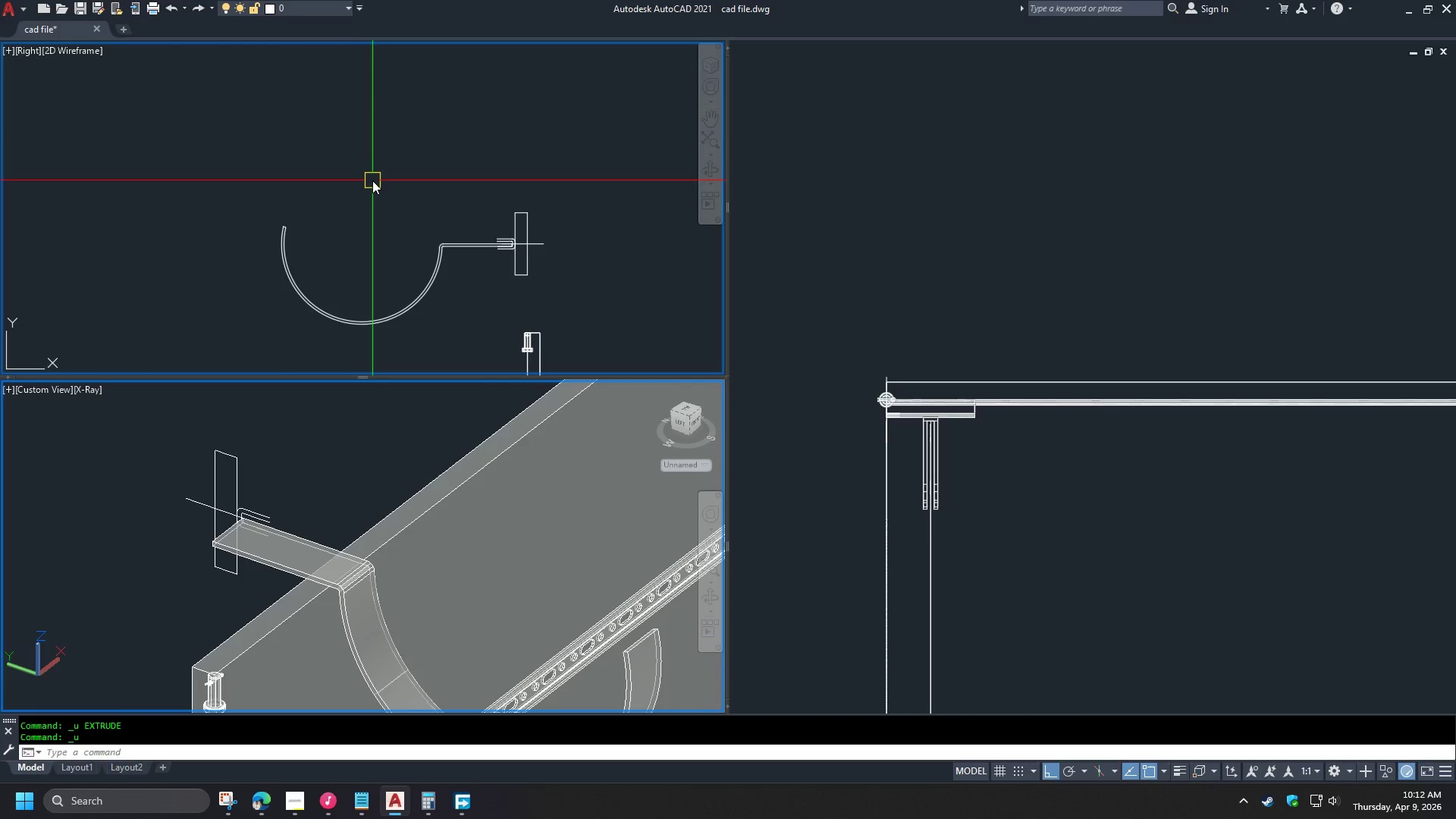 
key(Control+Z)
 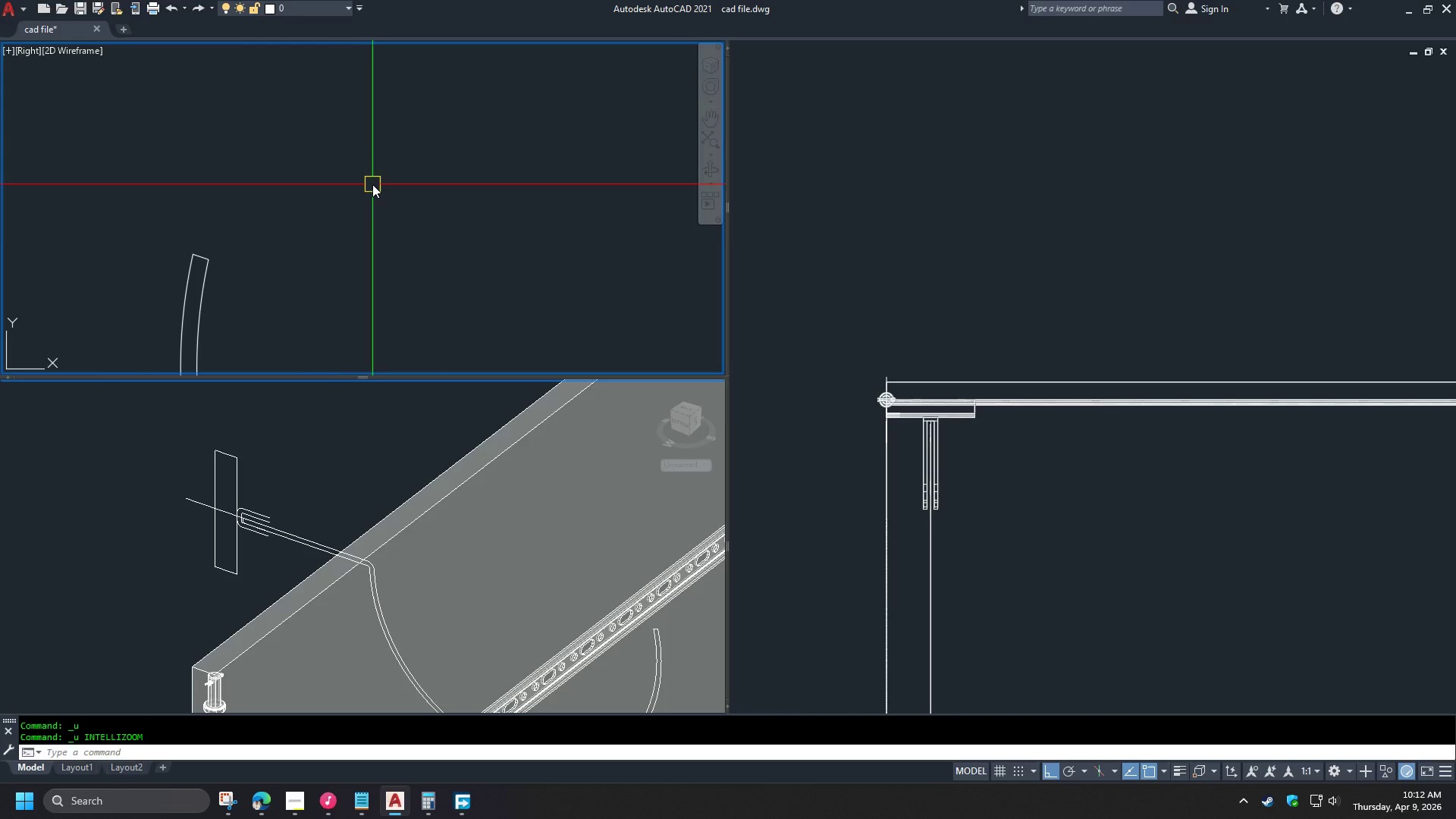 
scroll: coordinate [276, 163], scroll_direction: down, amount: 4.0
 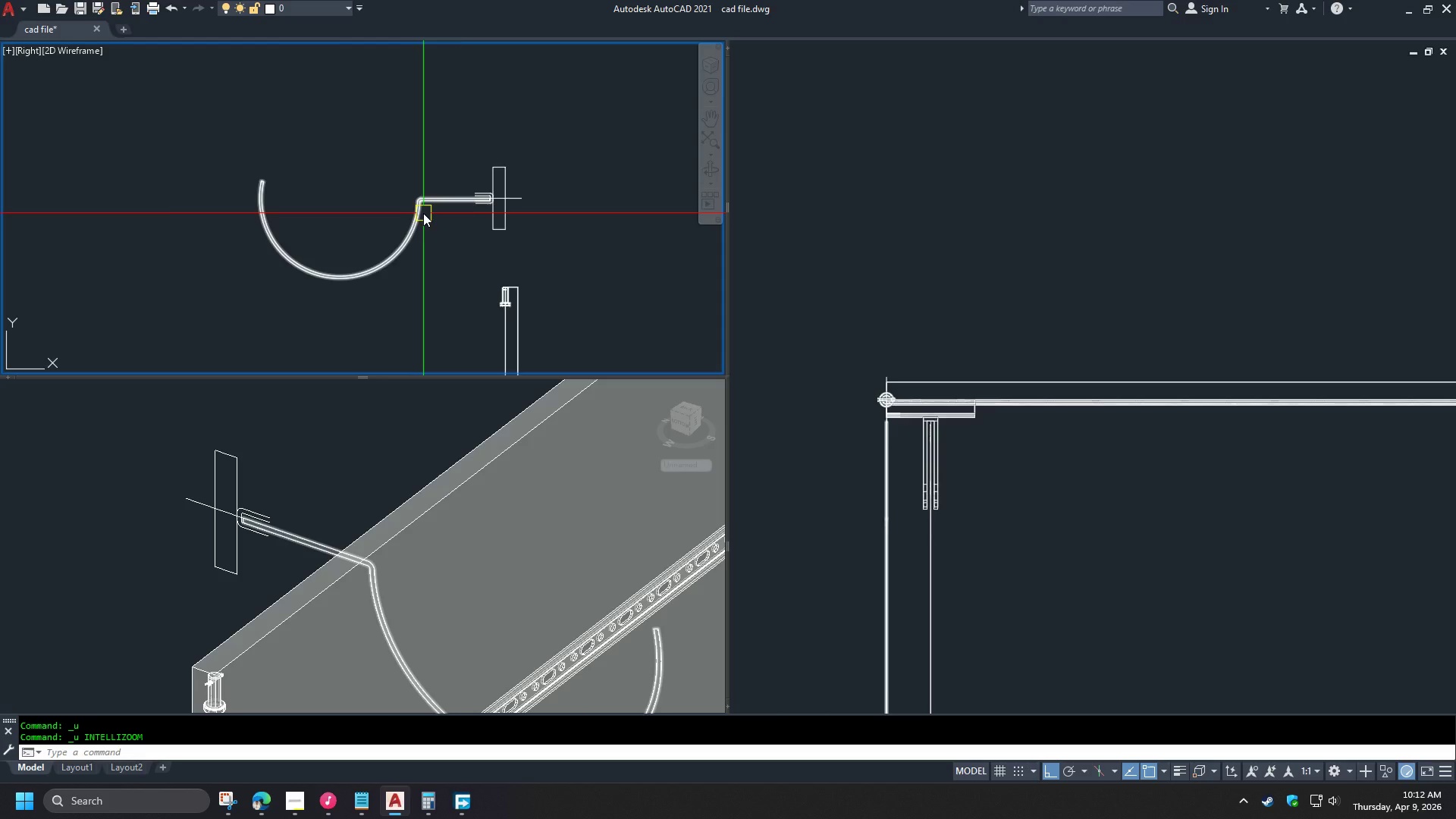 
scroll: coordinate [327, 223], scroll_direction: up, amount: 5.0
 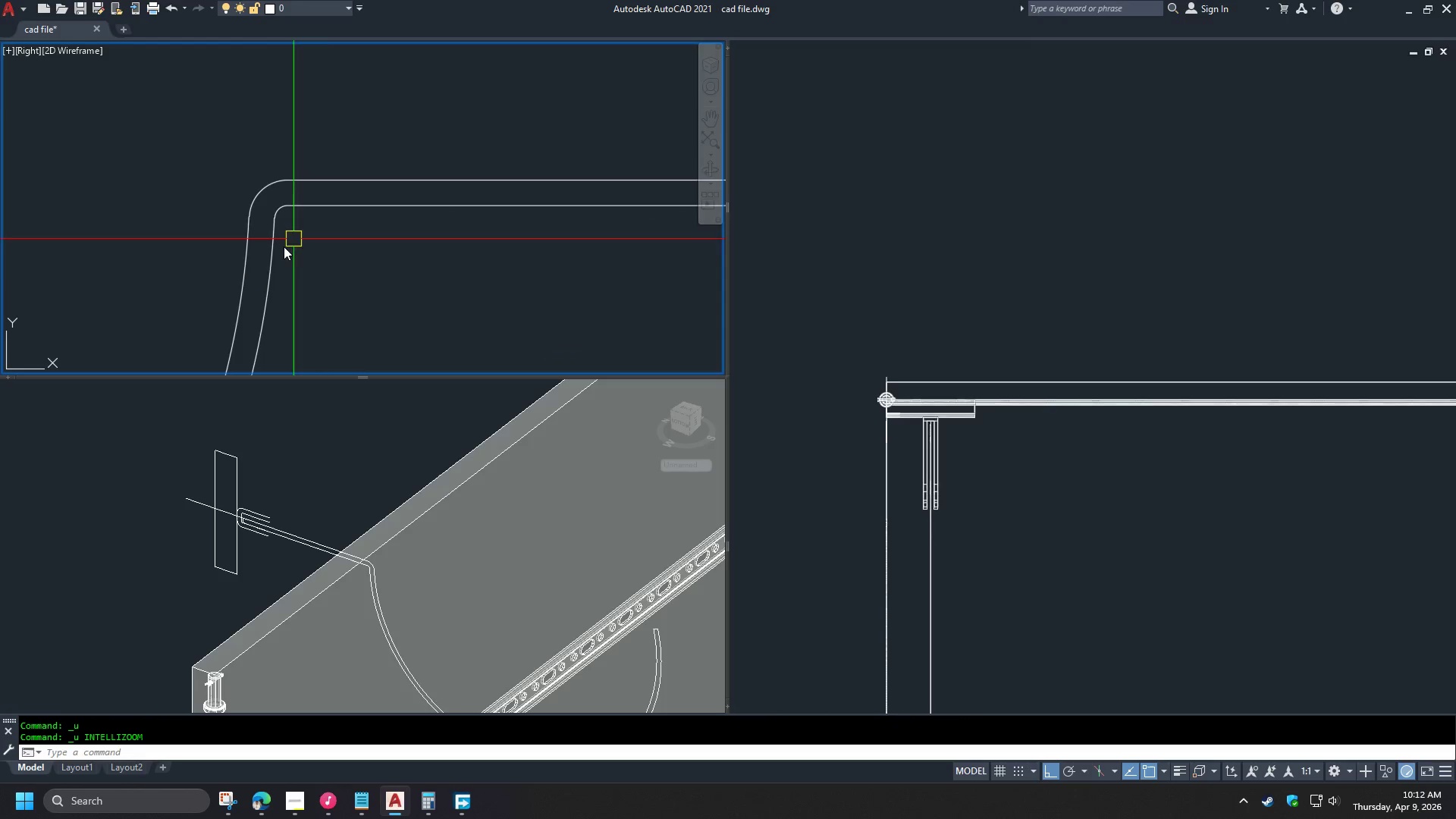 
type(br )
 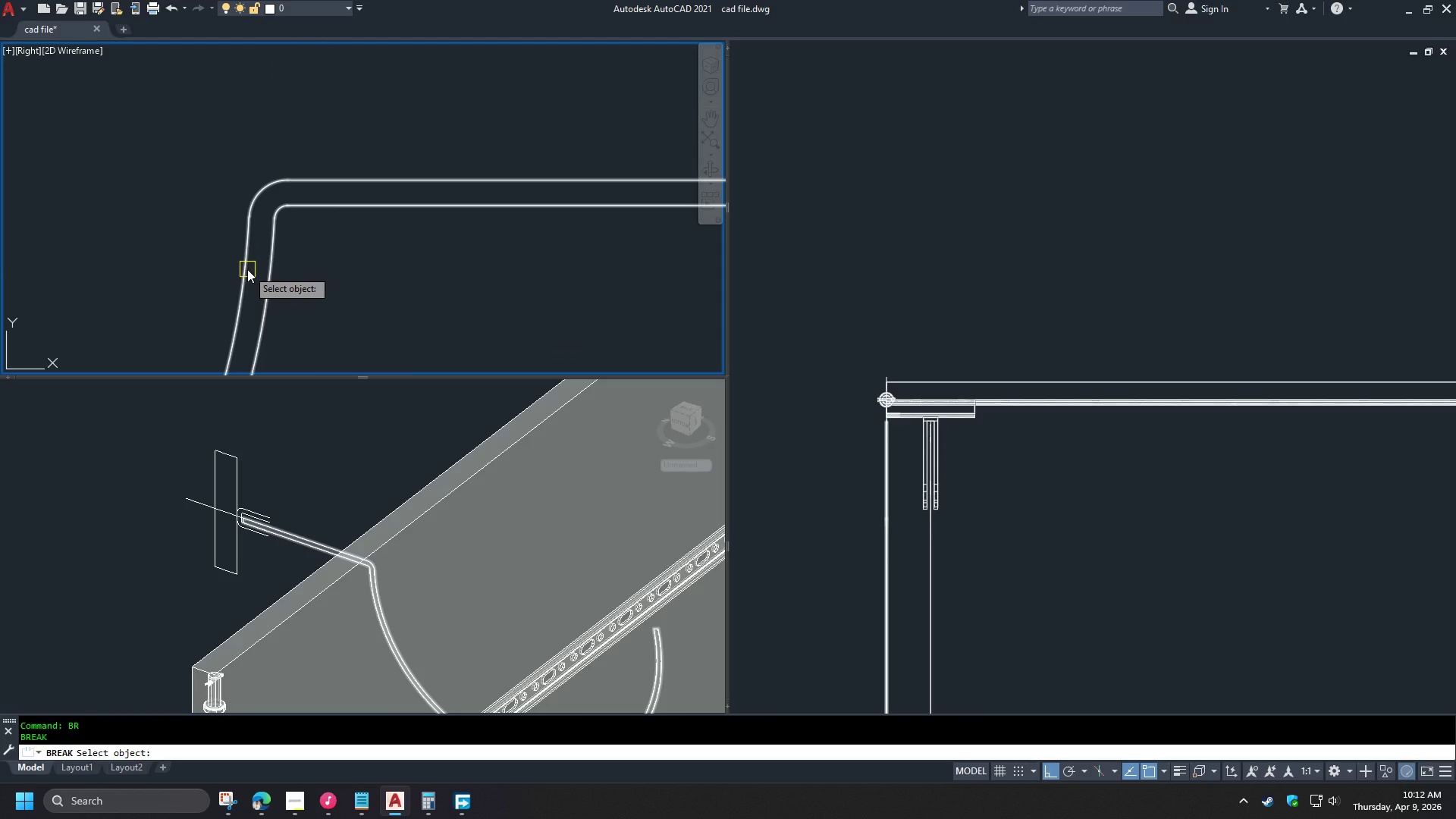 
left_click([247, 269])
 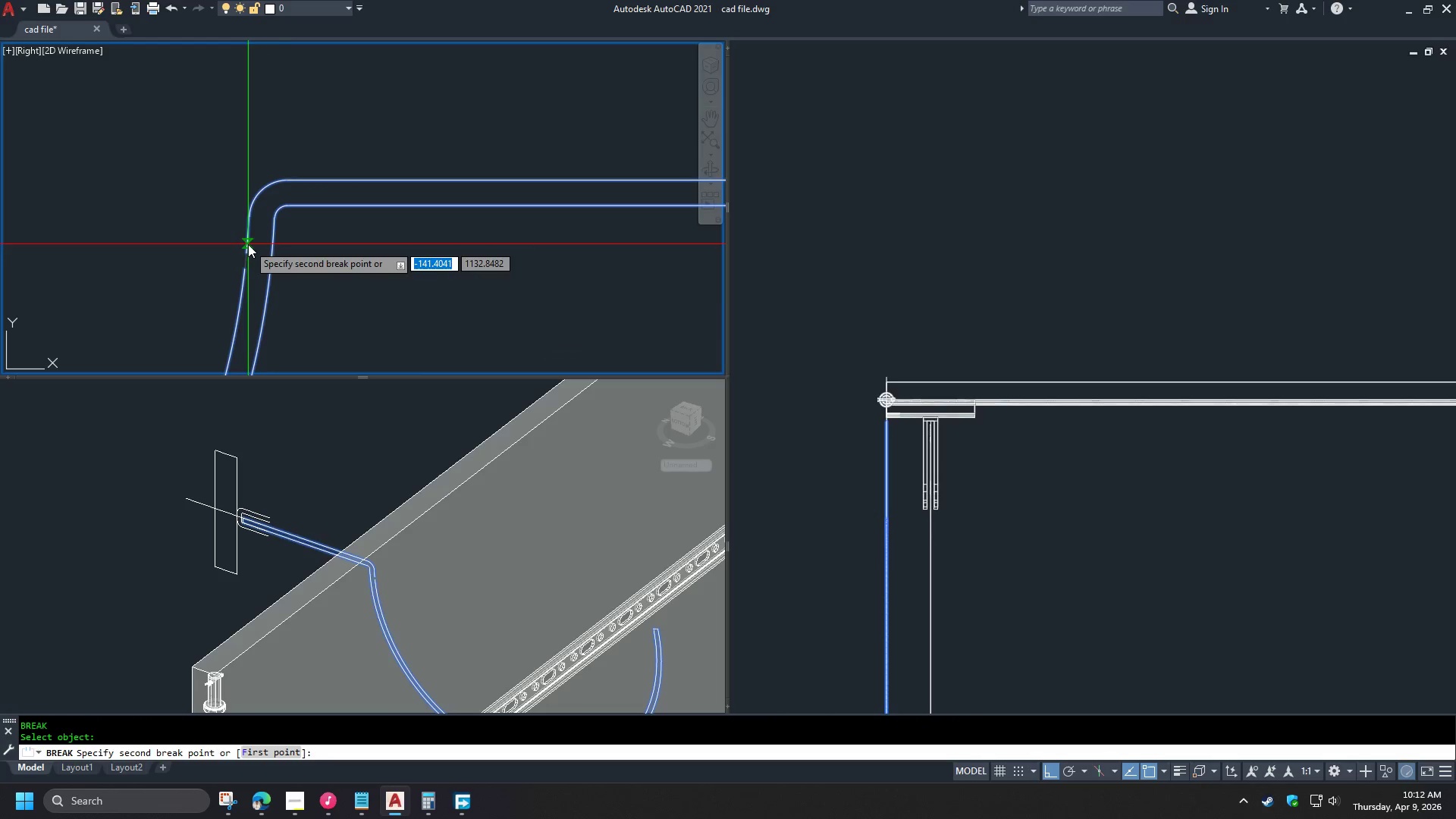 
double_click([248, 244])
 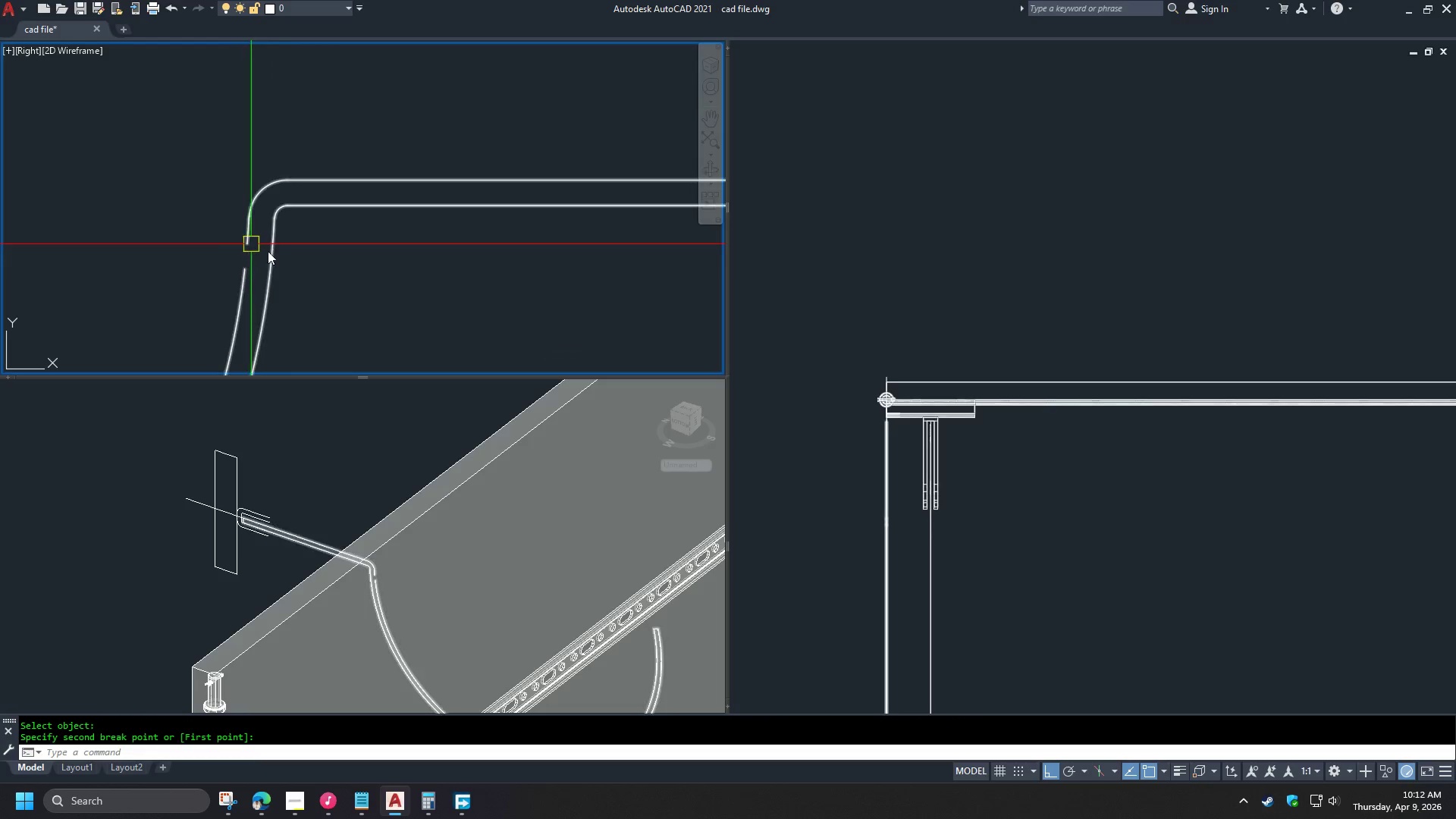 
key(Space)
 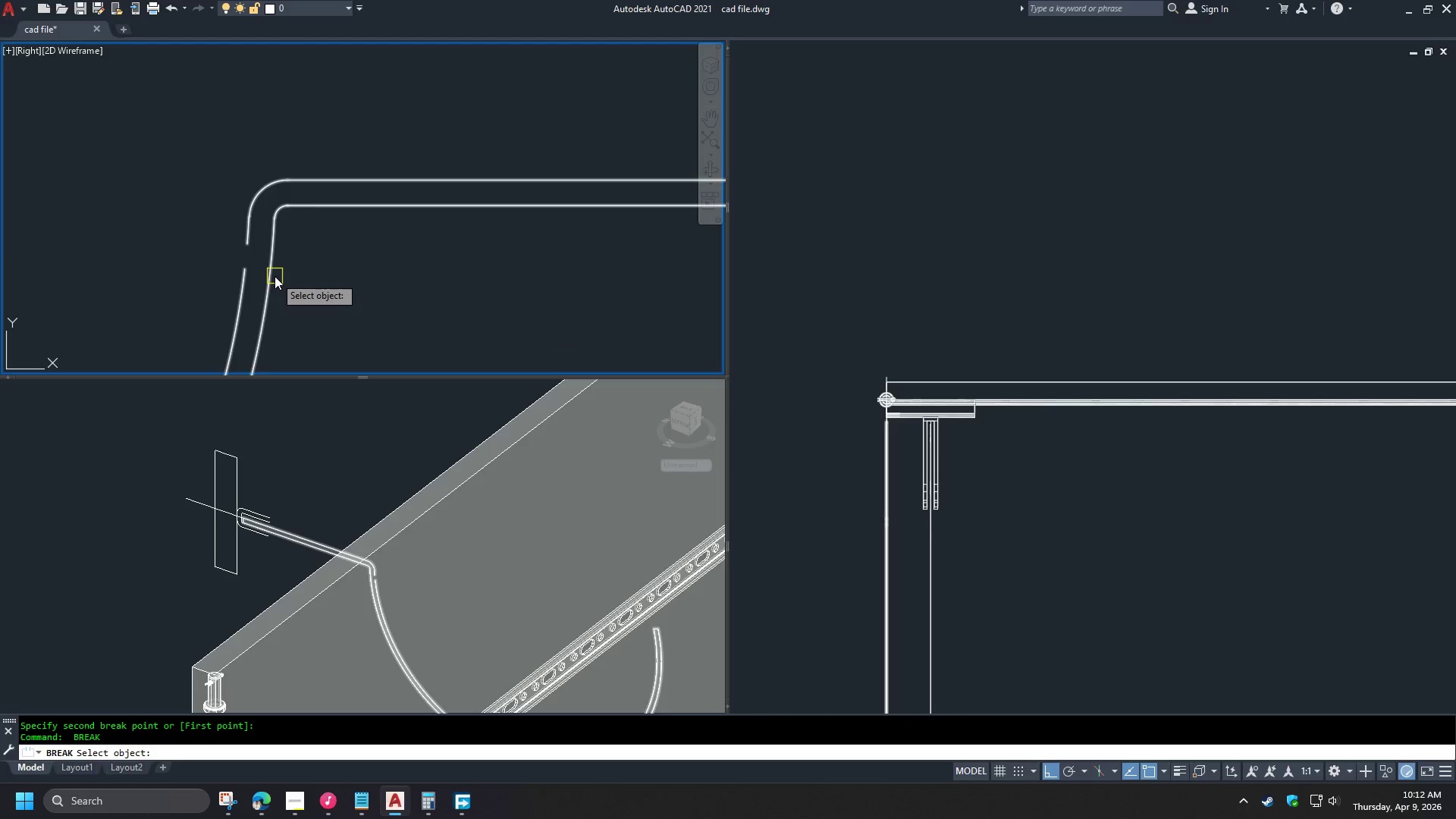 
left_click_drag(start_coordinate=[273, 277], to_coordinate=[273, 272])
 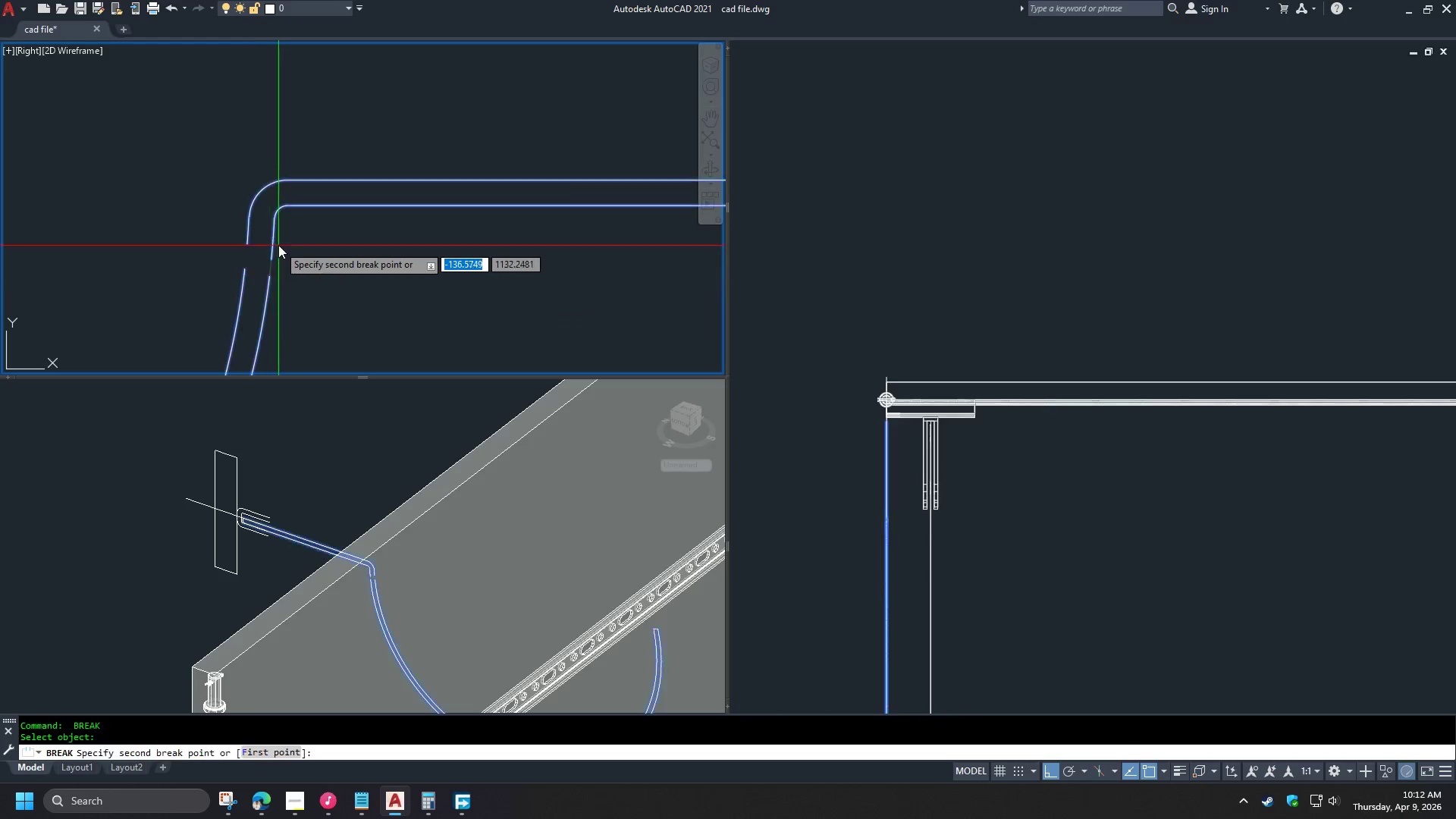 
double_click([278, 245])
 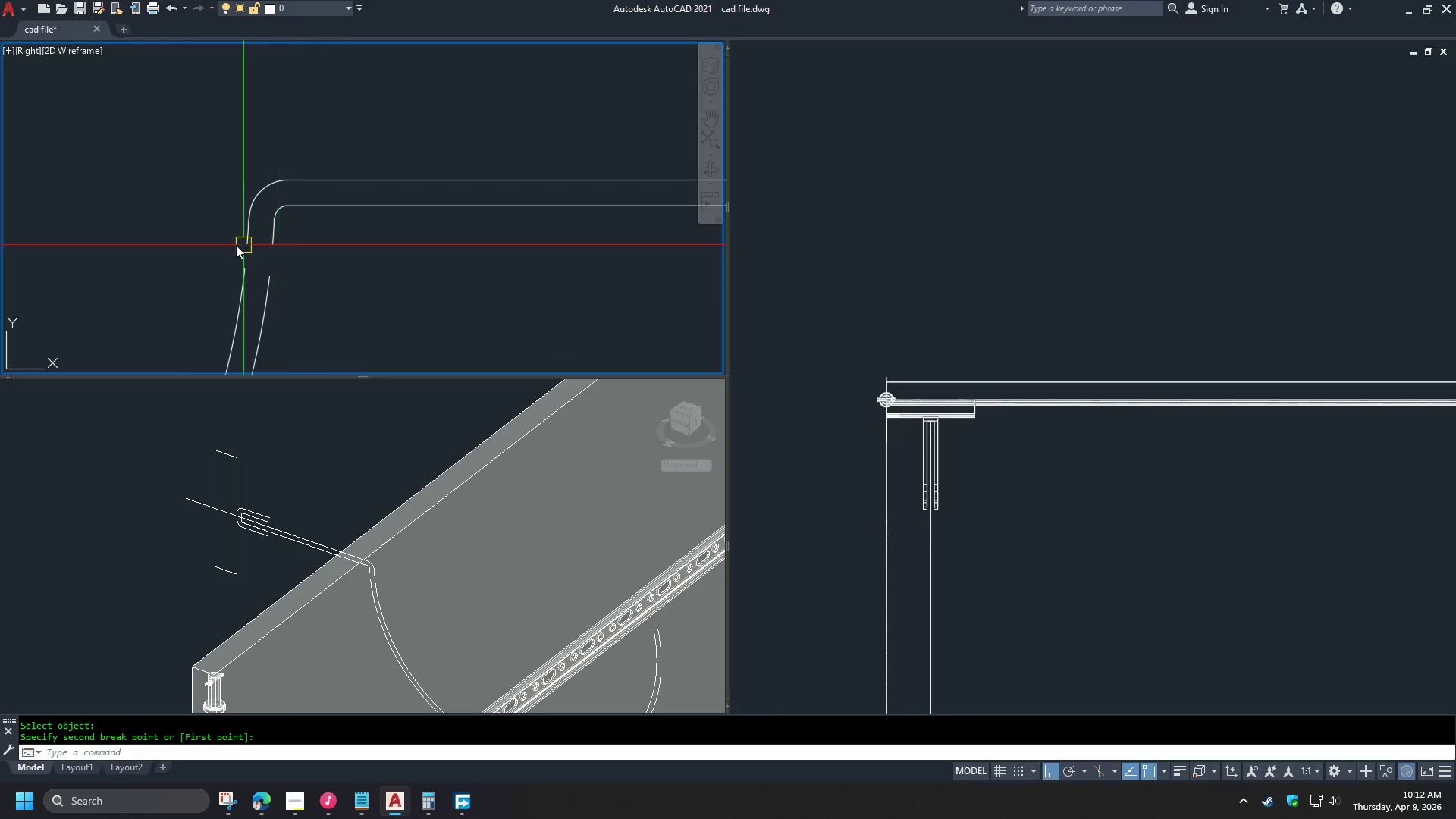 
scroll: coordinate [180, 239], scroll_direction: down, amount: 2.0
 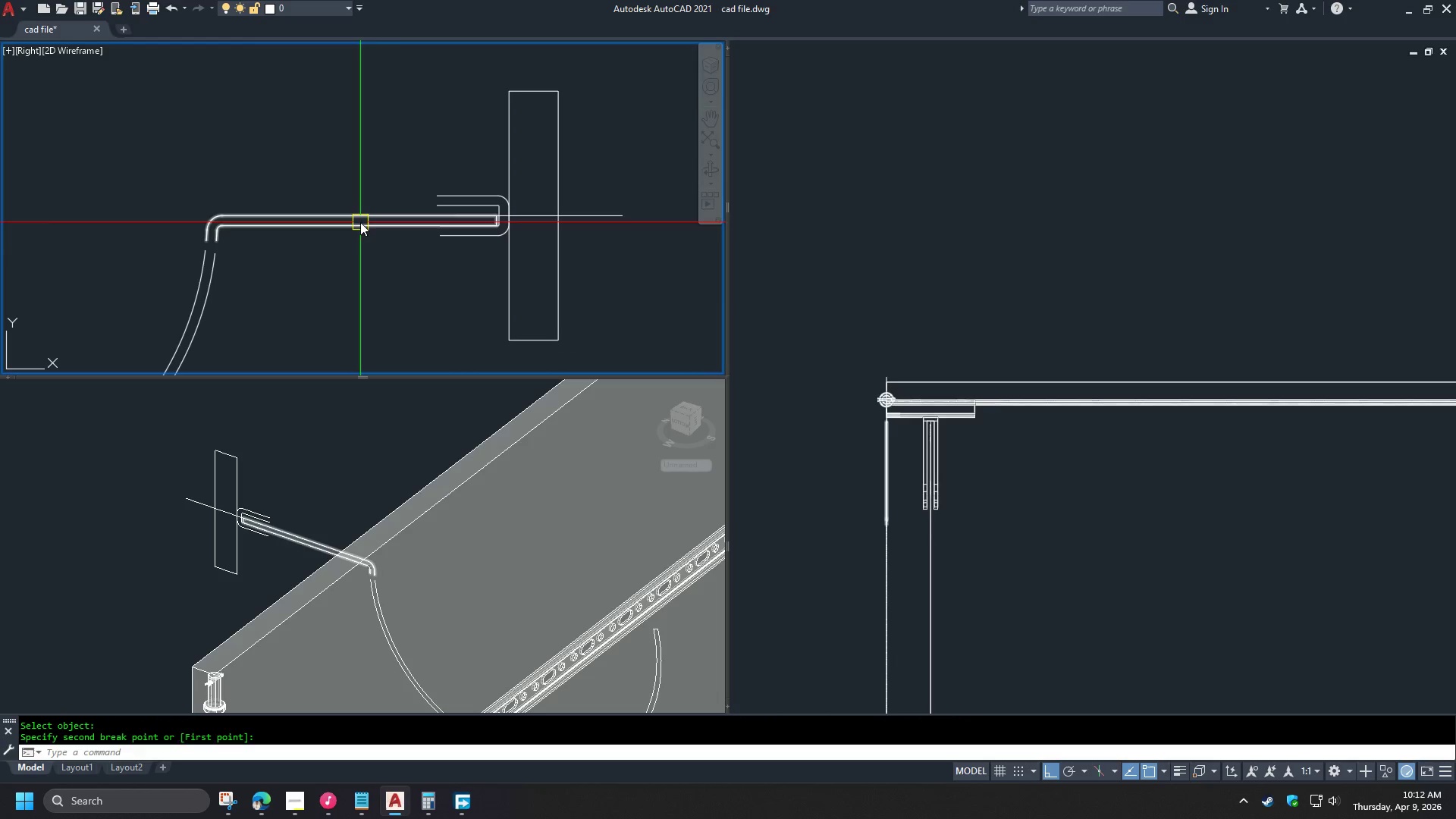 
left_click([360, 222])
 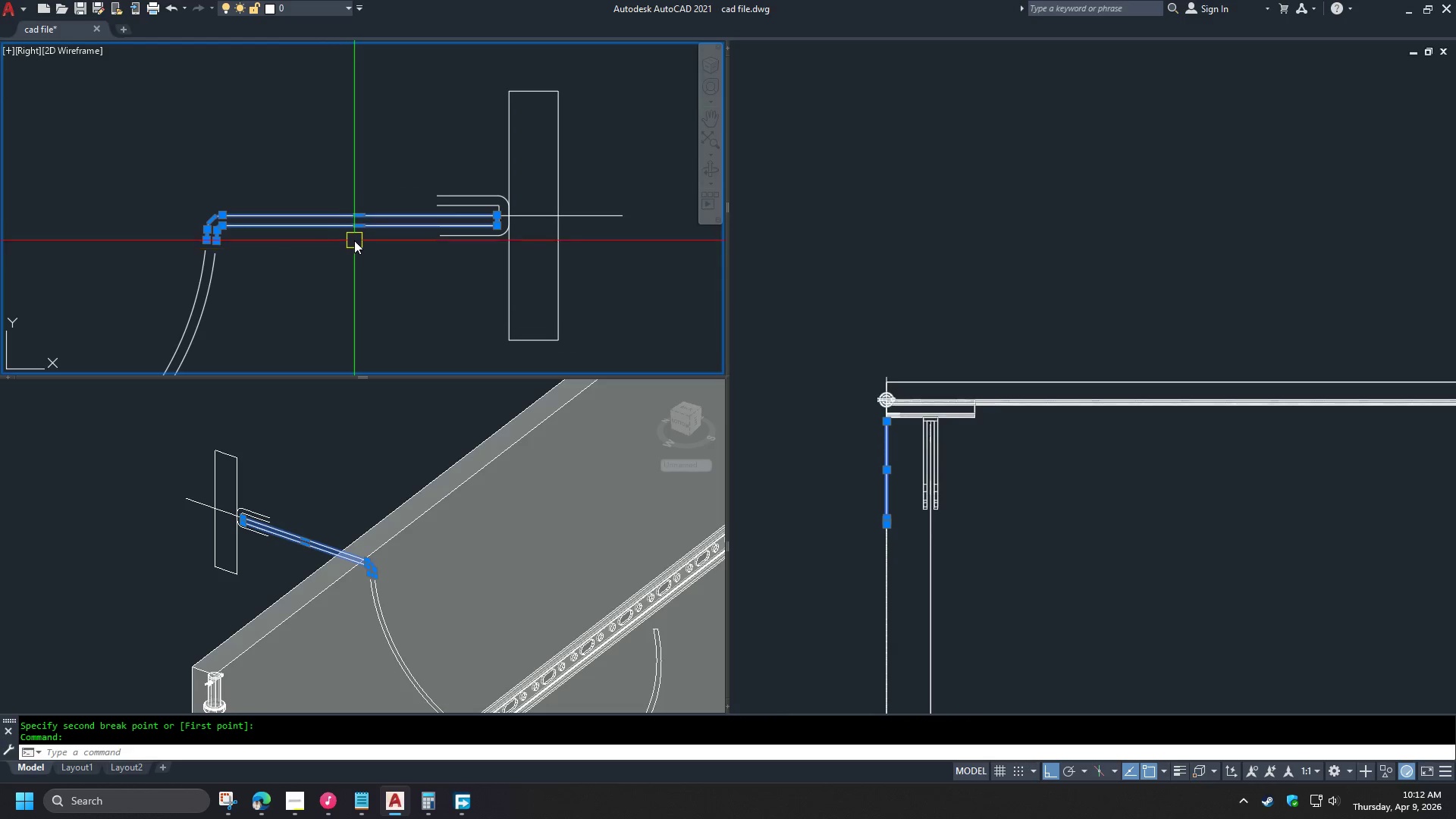 
scroll: coordinate [348, 229], scroll_direction: up, amount: 2.0
 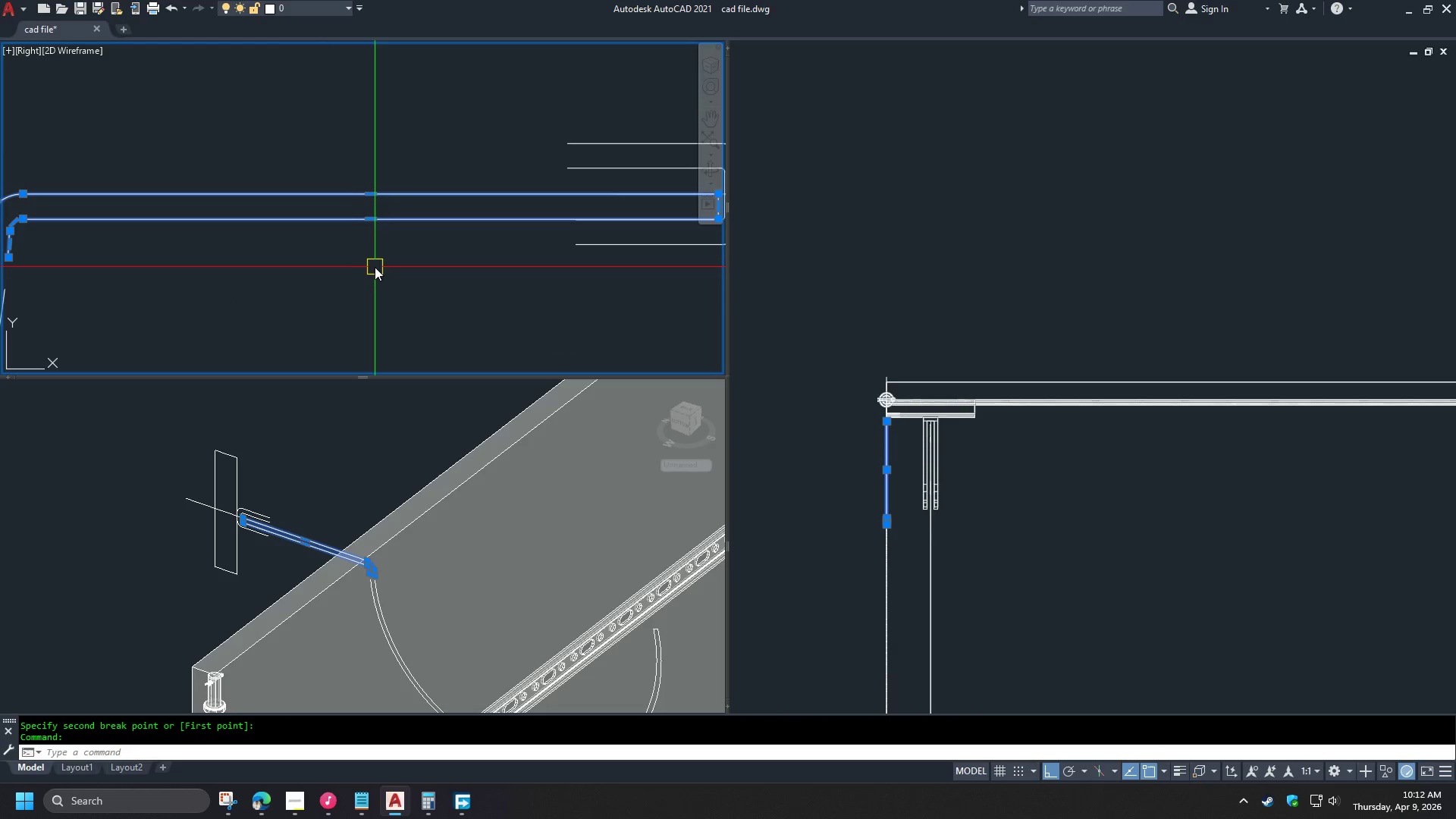 
key(M)
 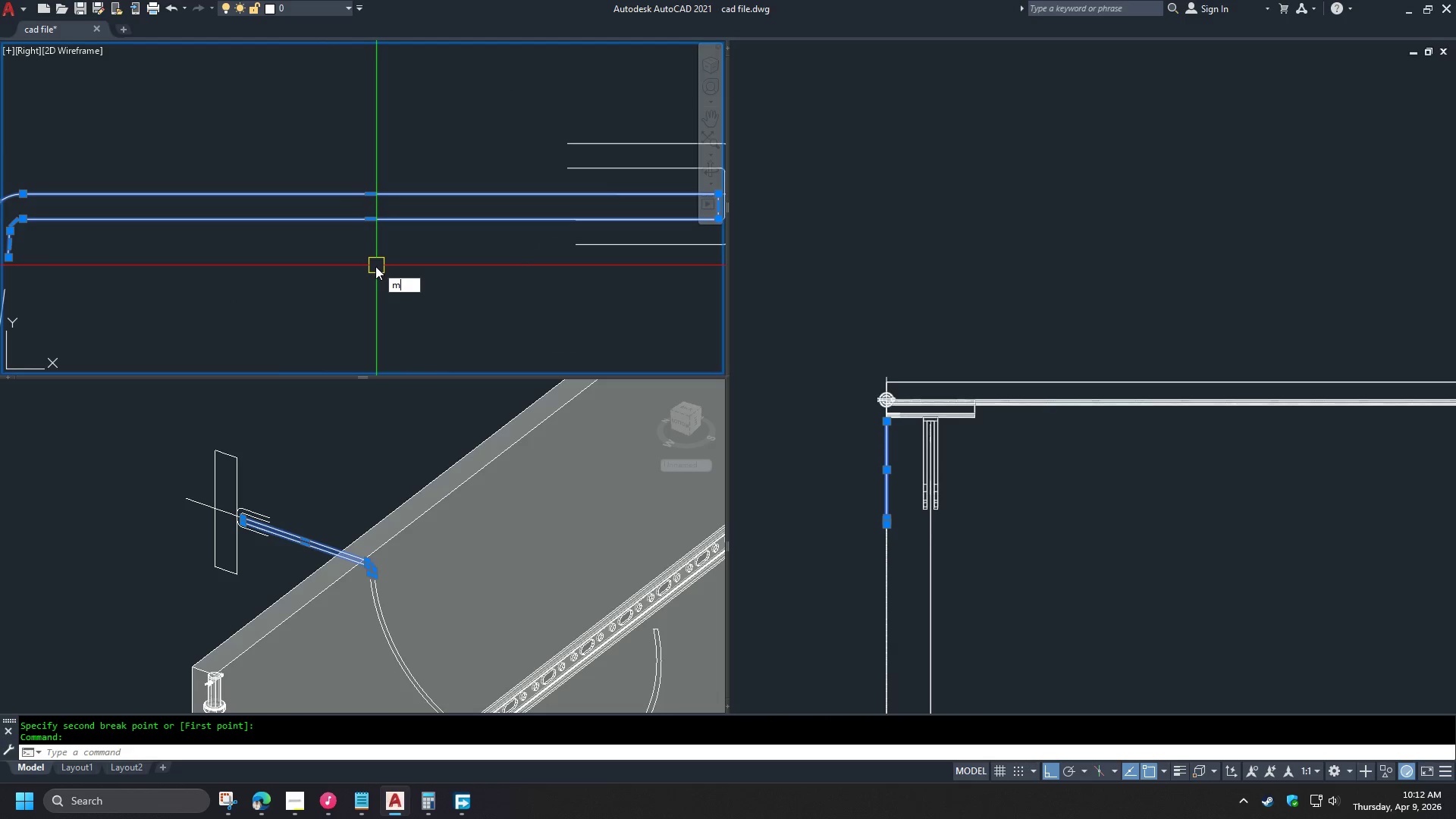 
key(Space)
 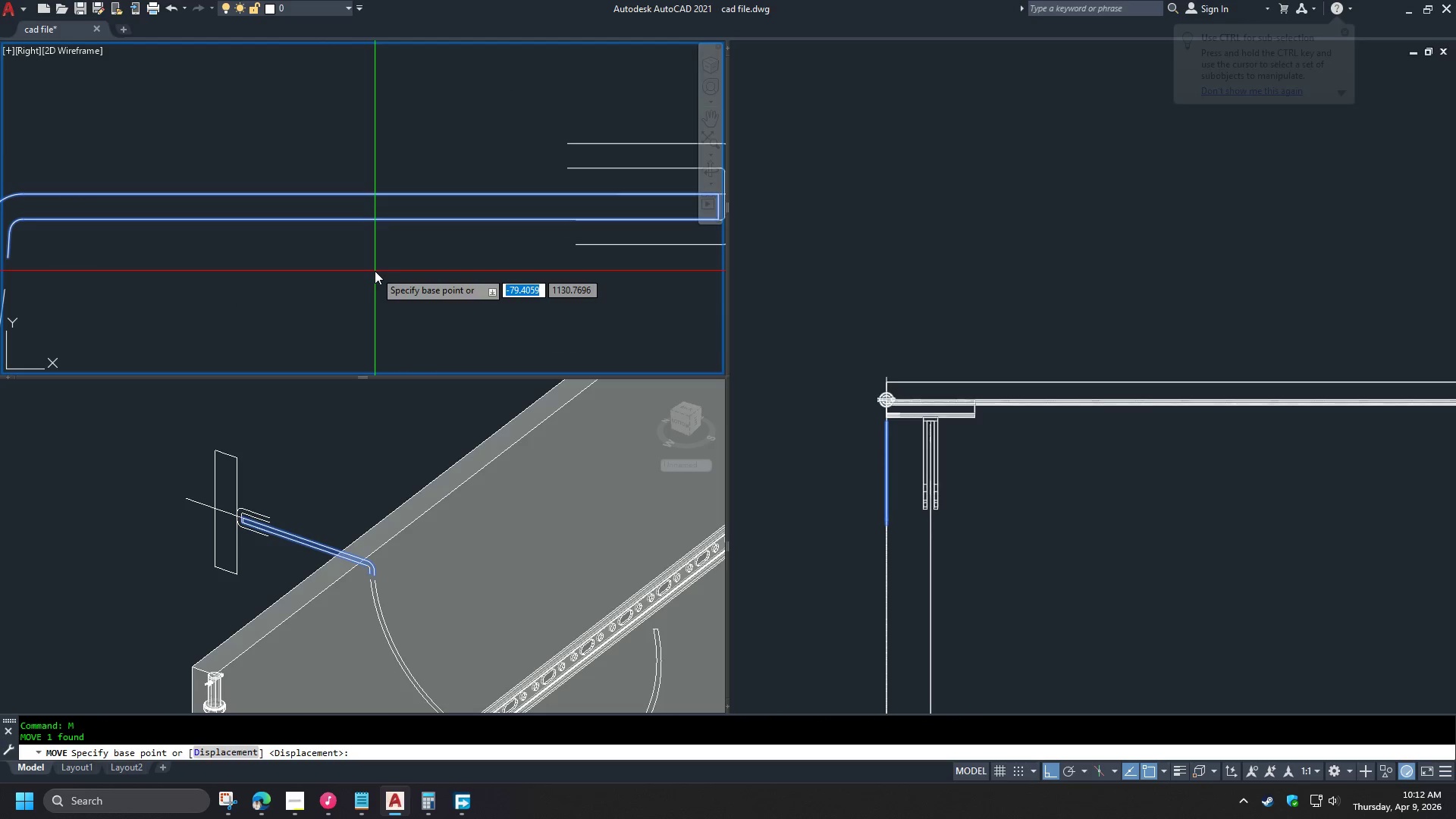 
left_click([375, 271])
 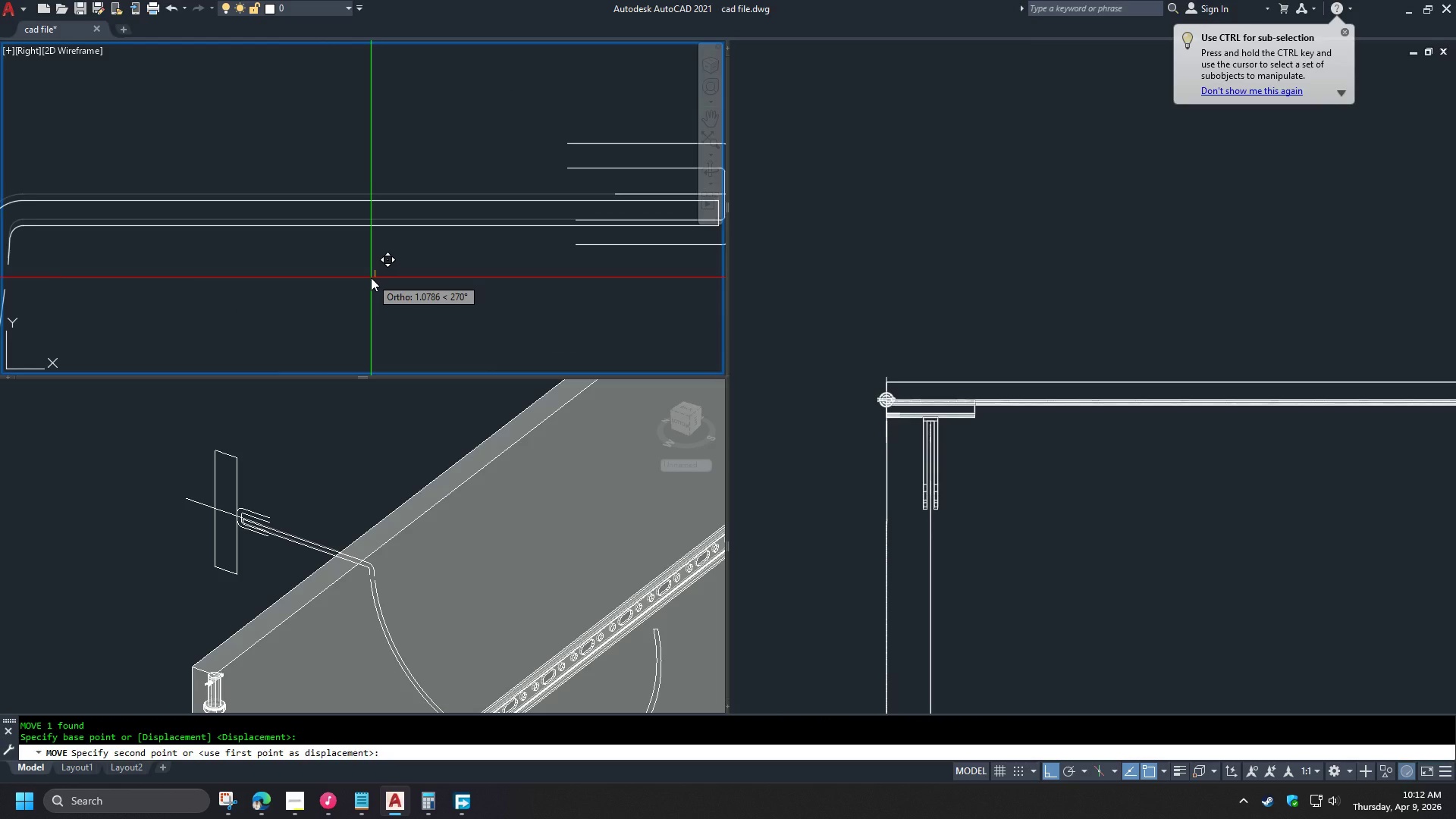 
key(NumpadDecimal)
 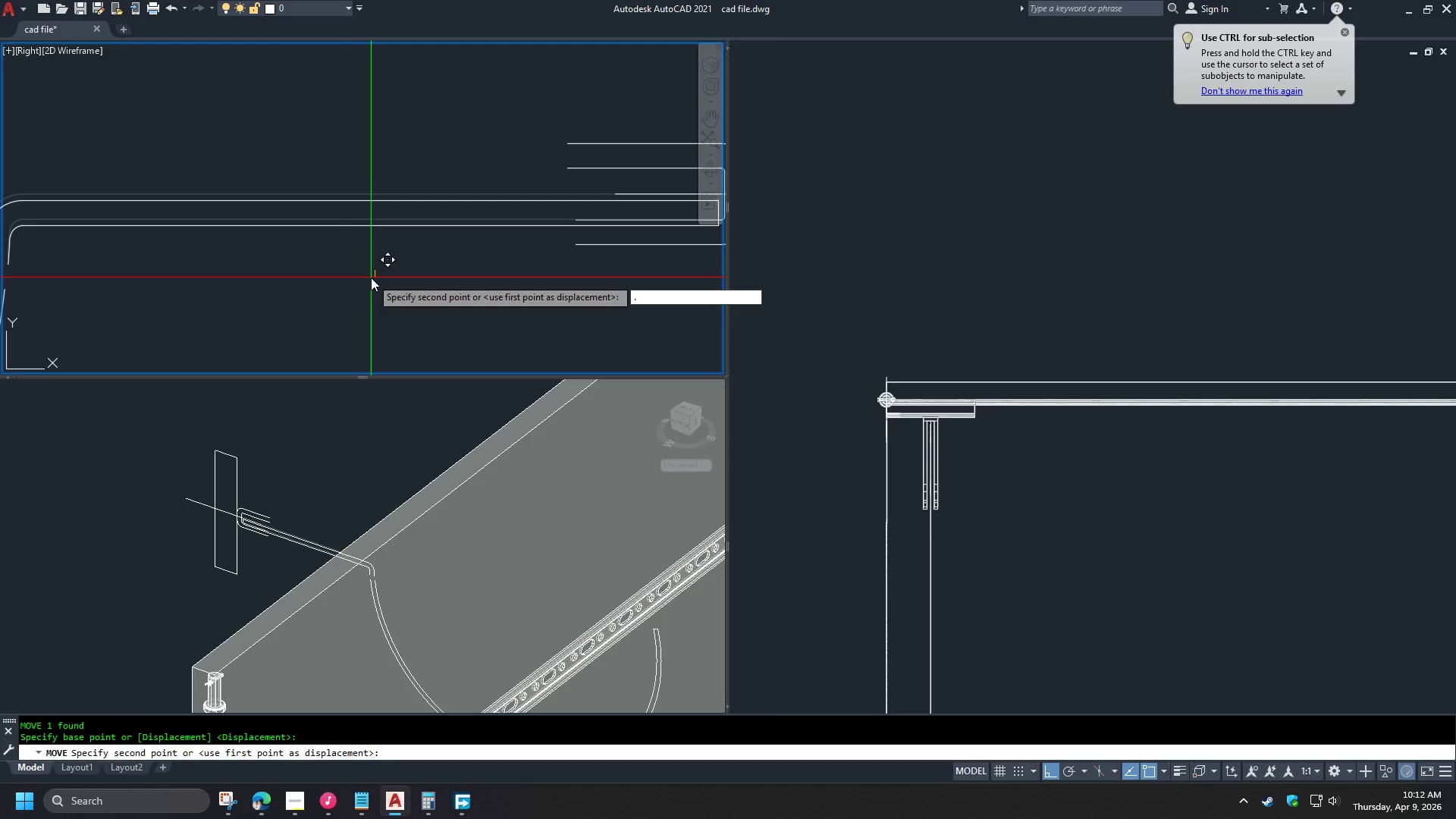 
key(Numpad0)
 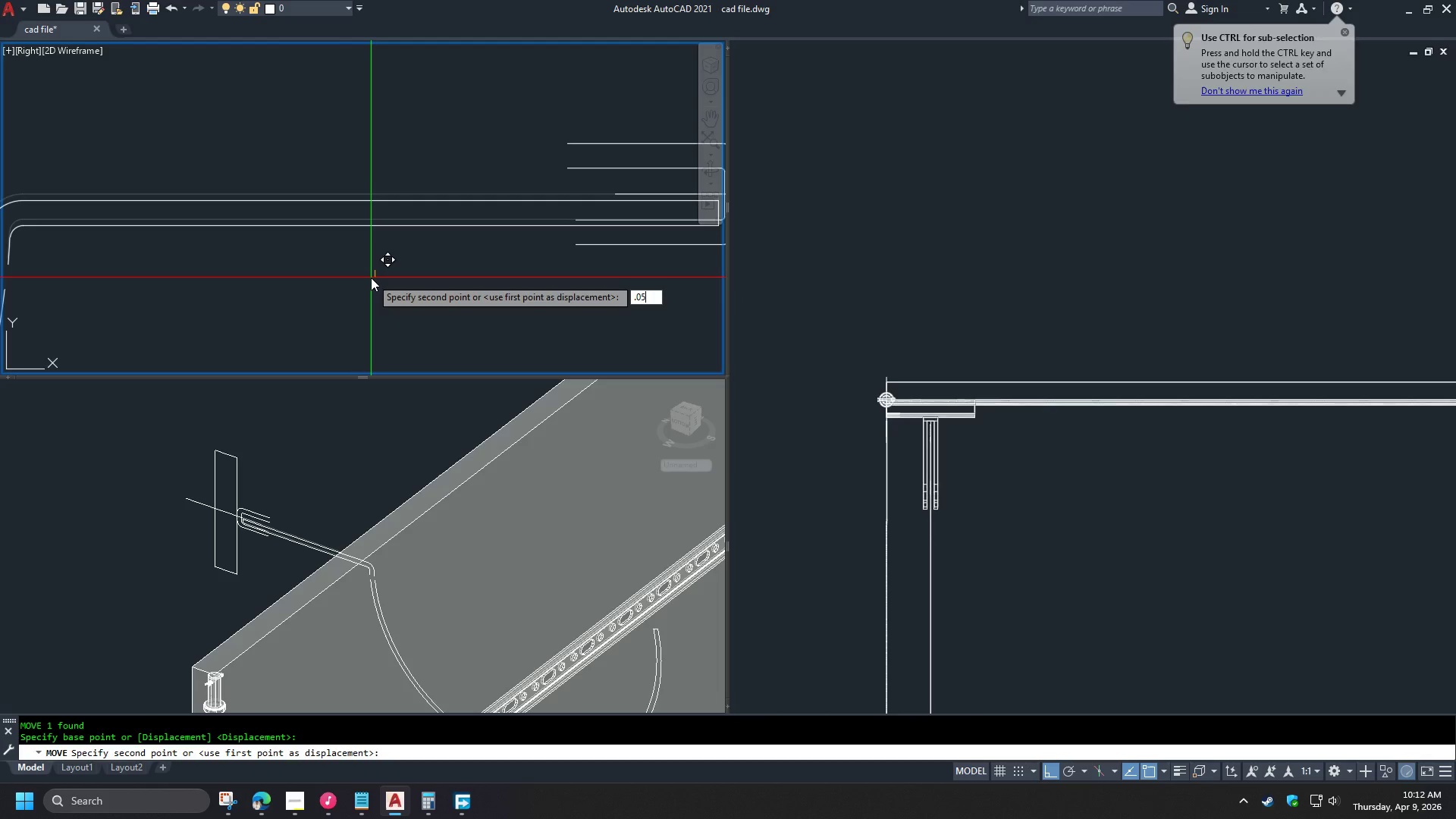 
key(Numpad5)
 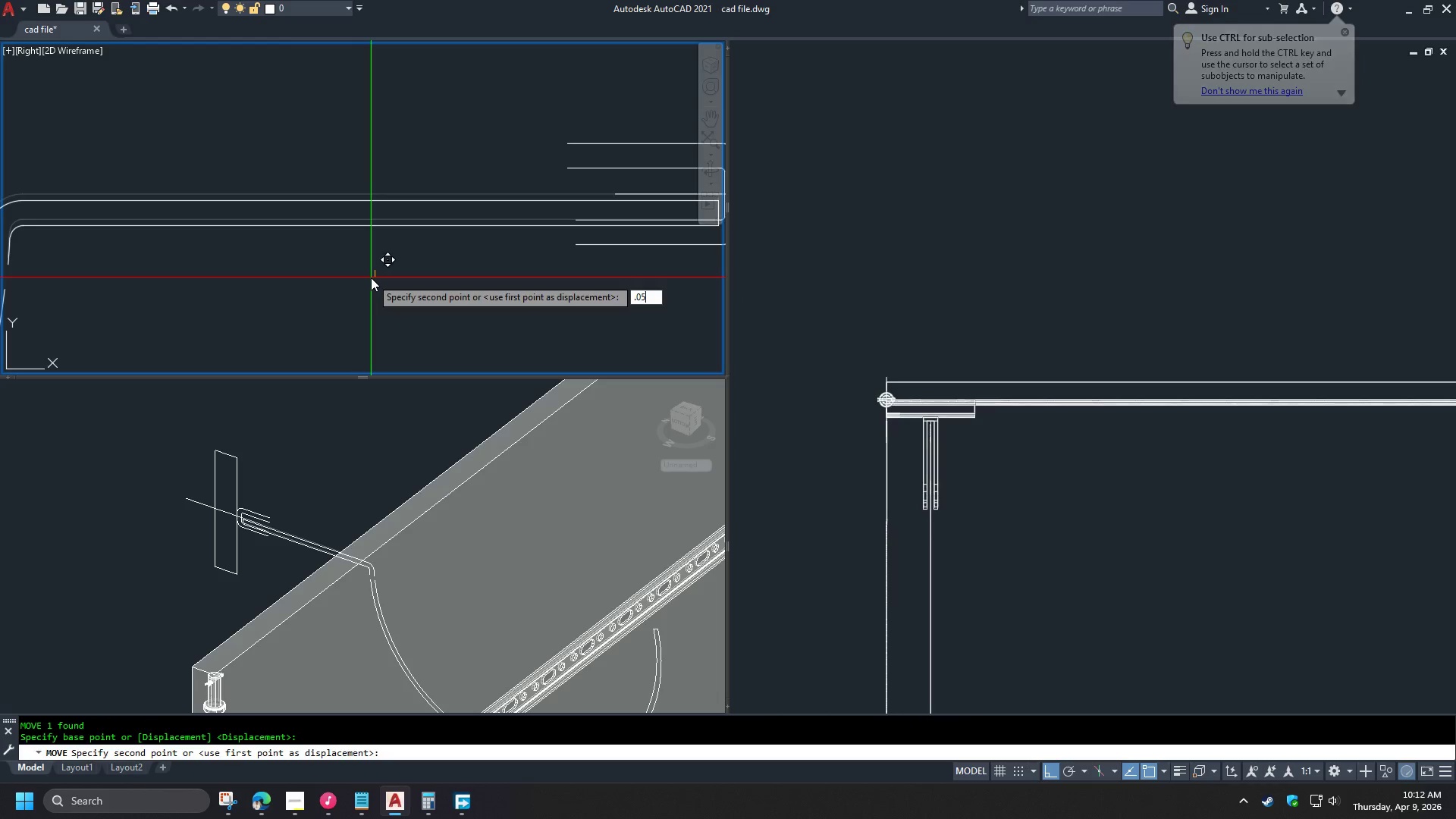 
key(NumpadEnter)
 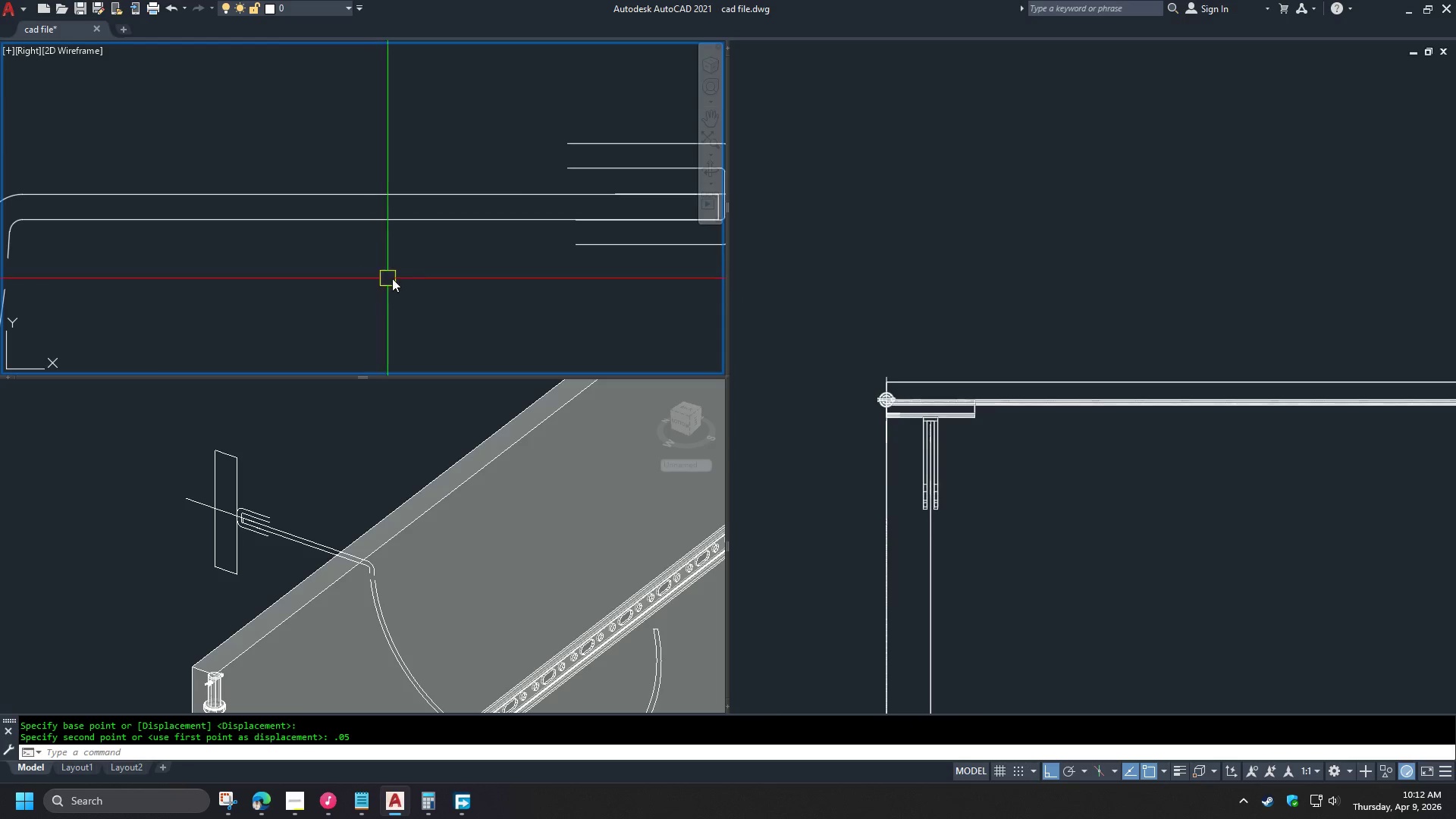 
scroll: coordinate [466, 271], scroll_direction: down, amount: 2.0
 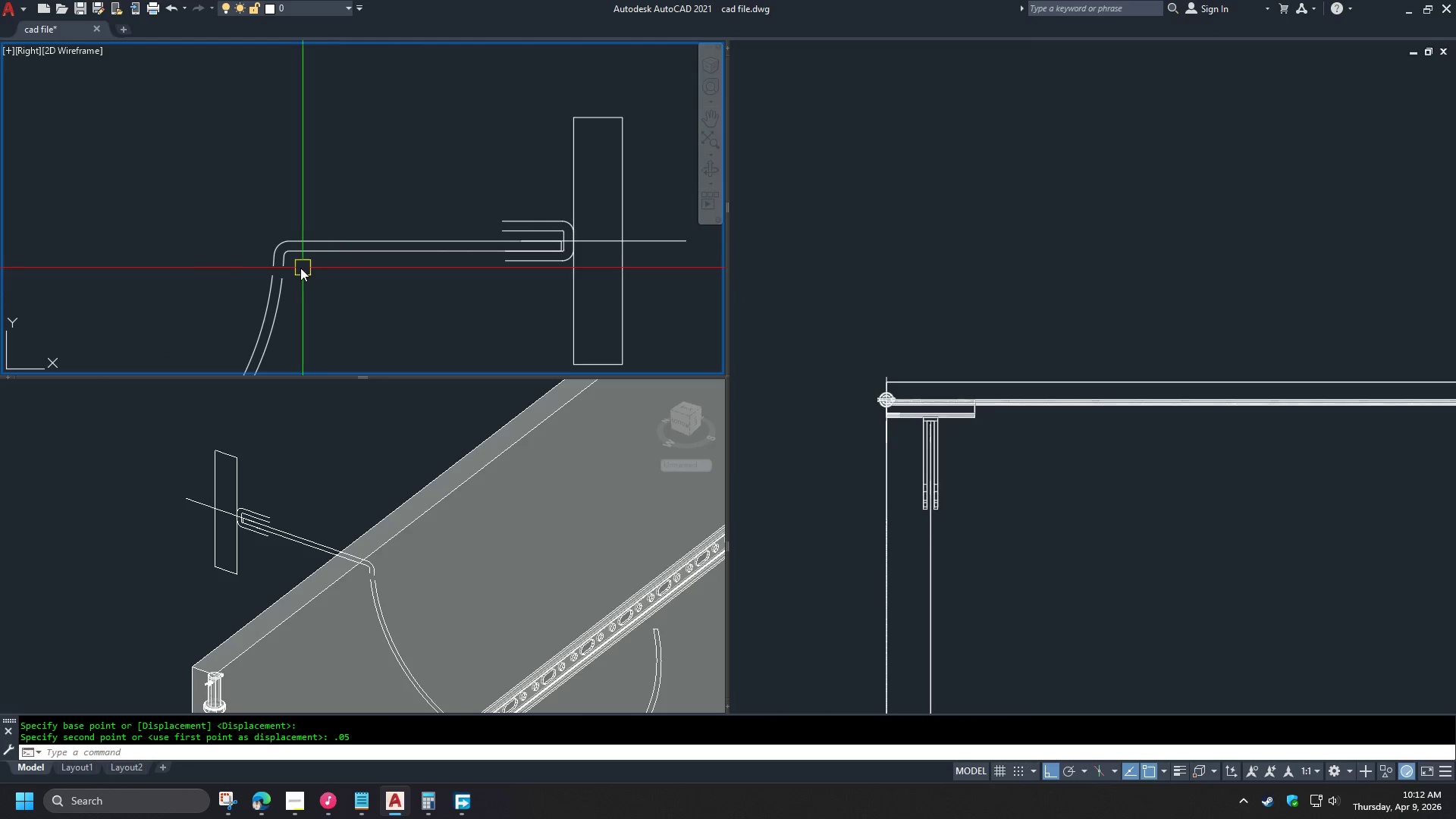 
scroll: coordinate [283, 262], scroll_direction: up, amount: 2.0
 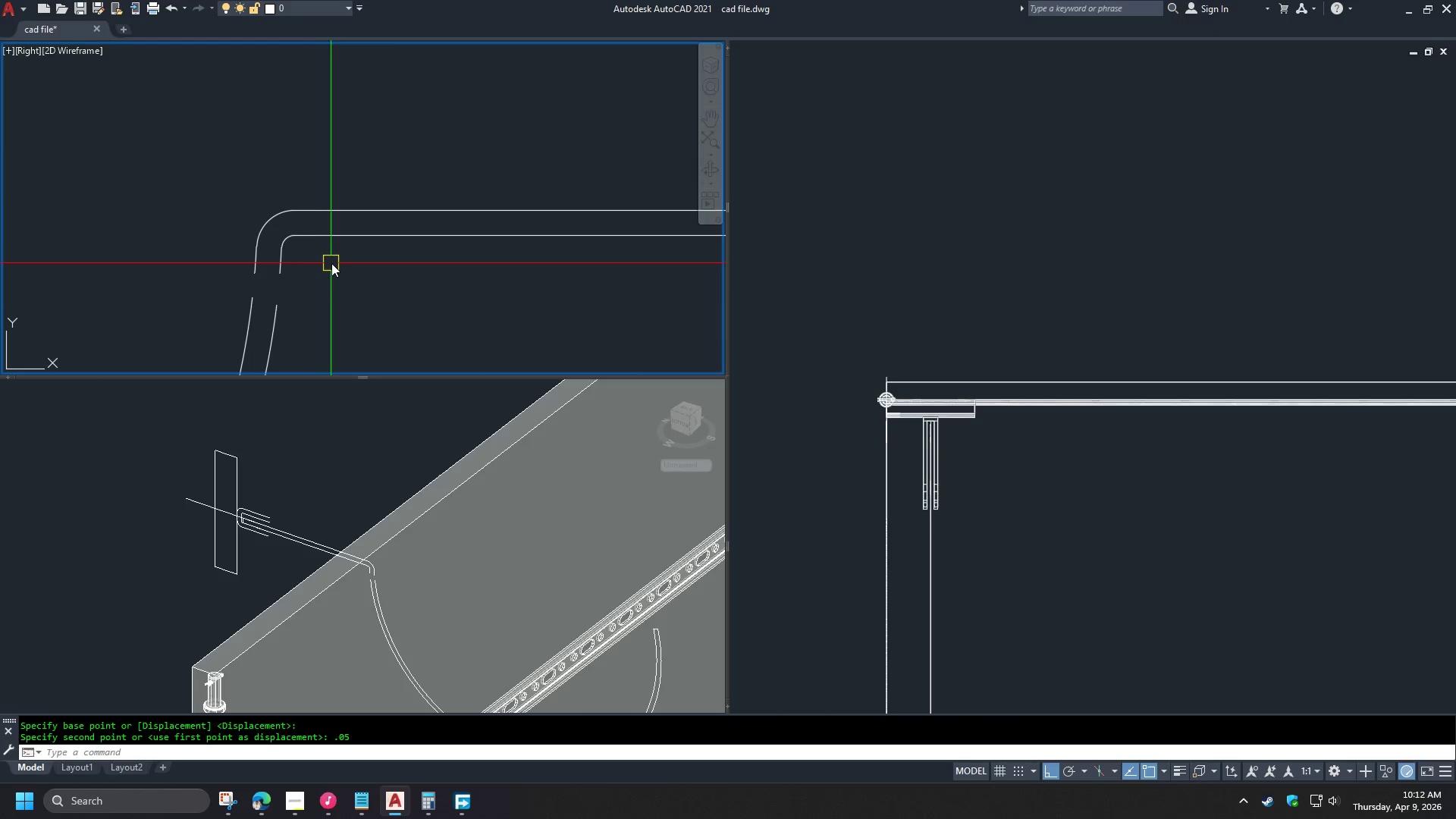 
key(F)
 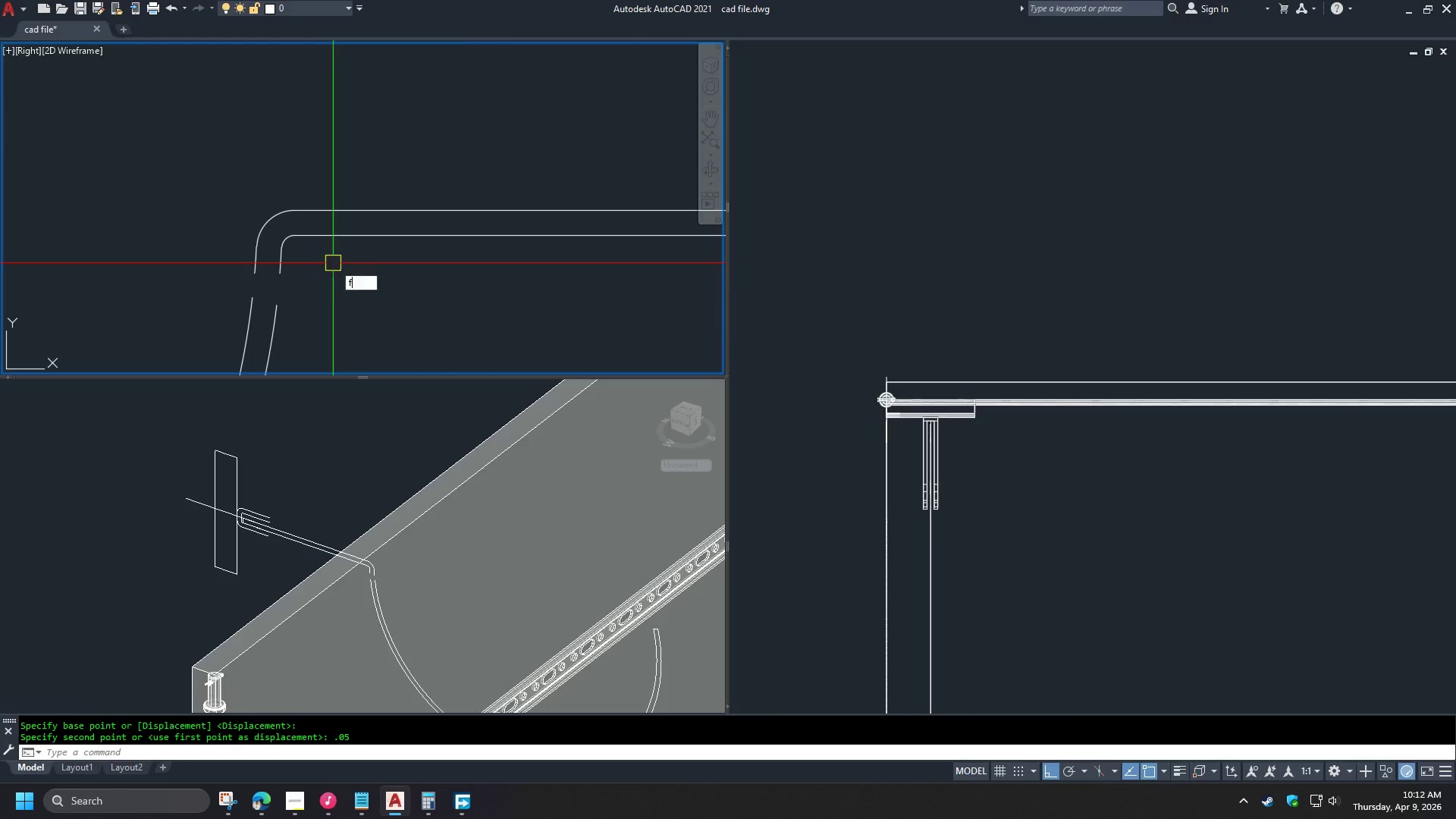 
key(Space)
 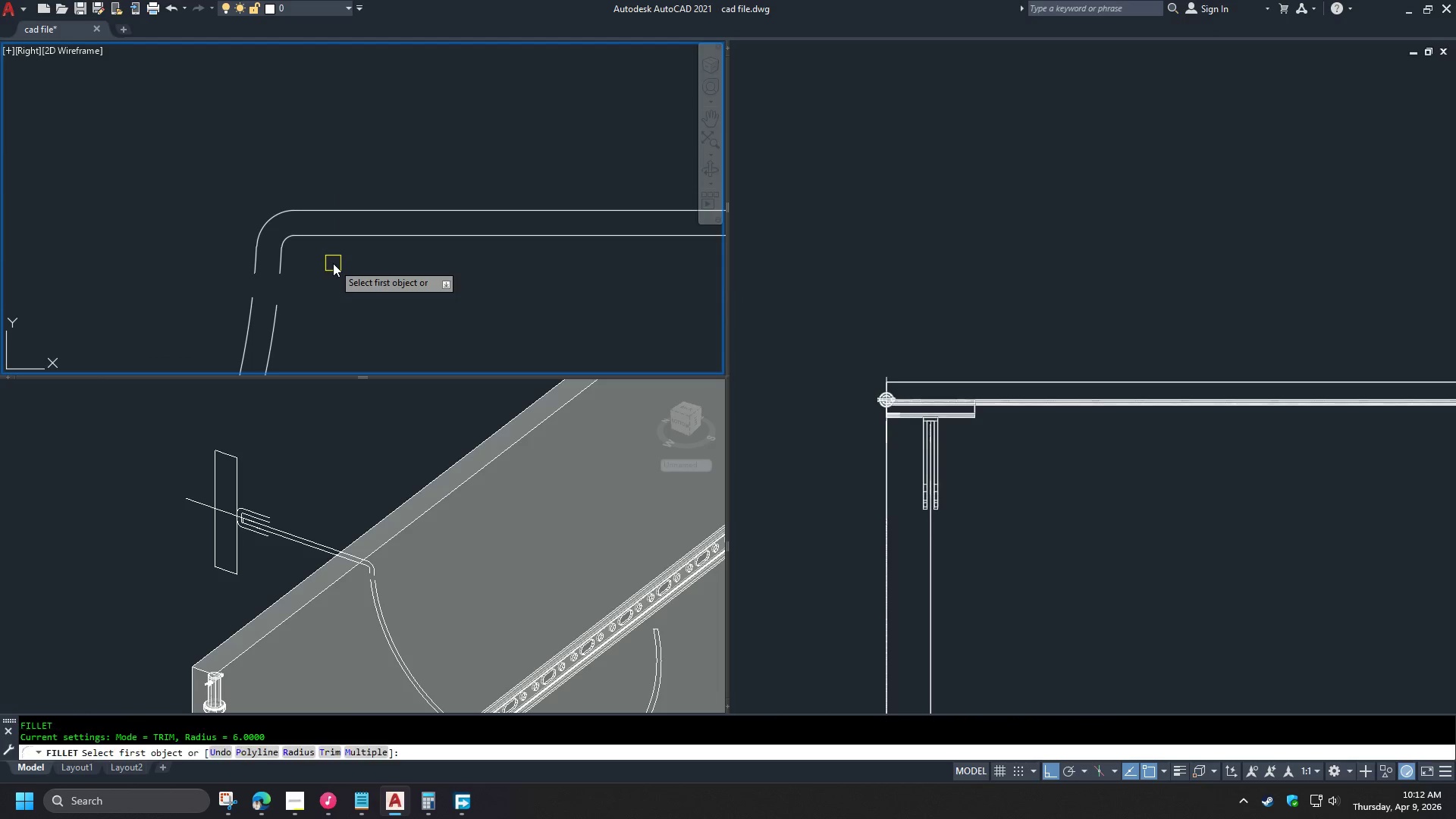 
key(R)
 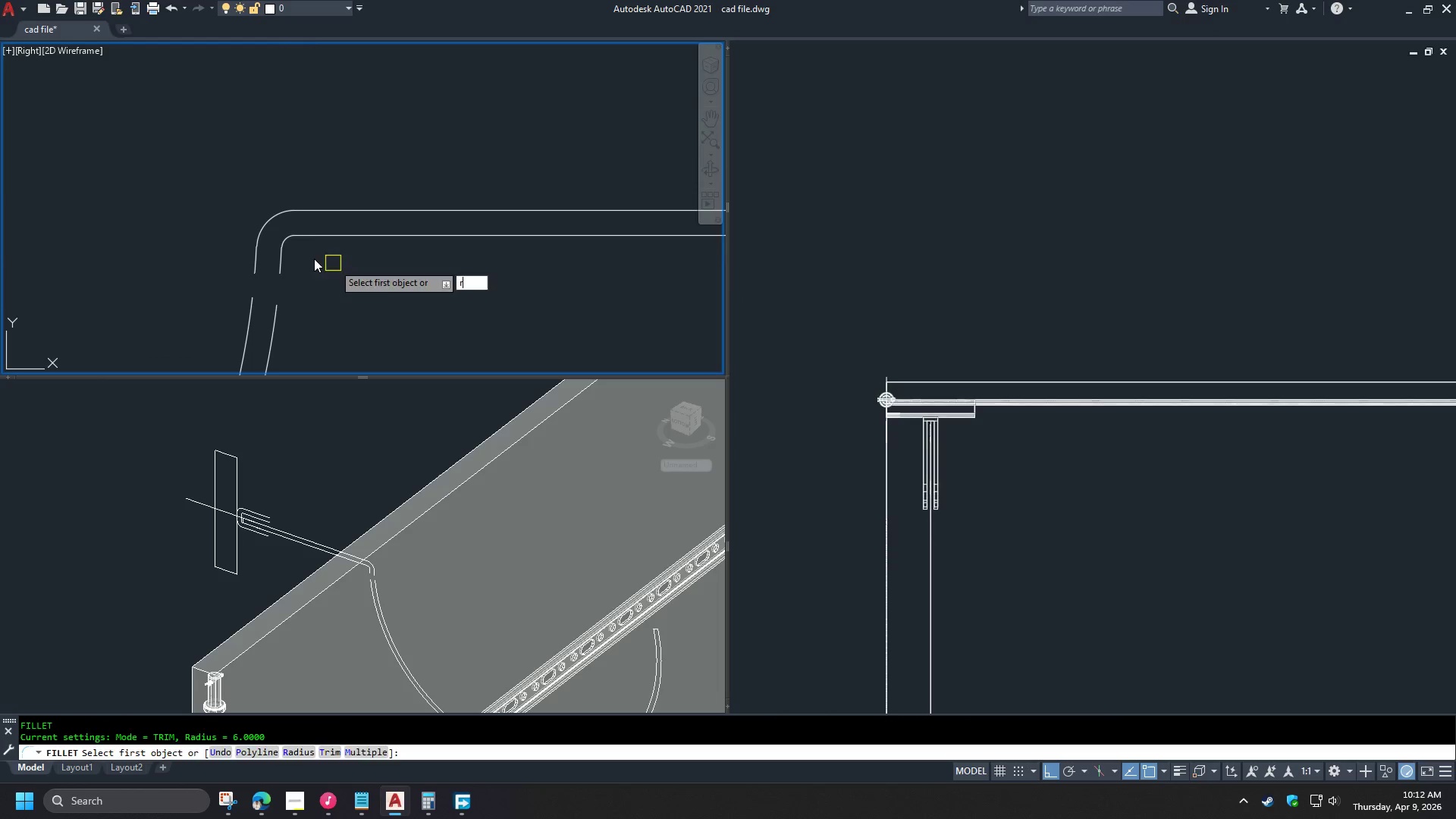 
key(Space)
 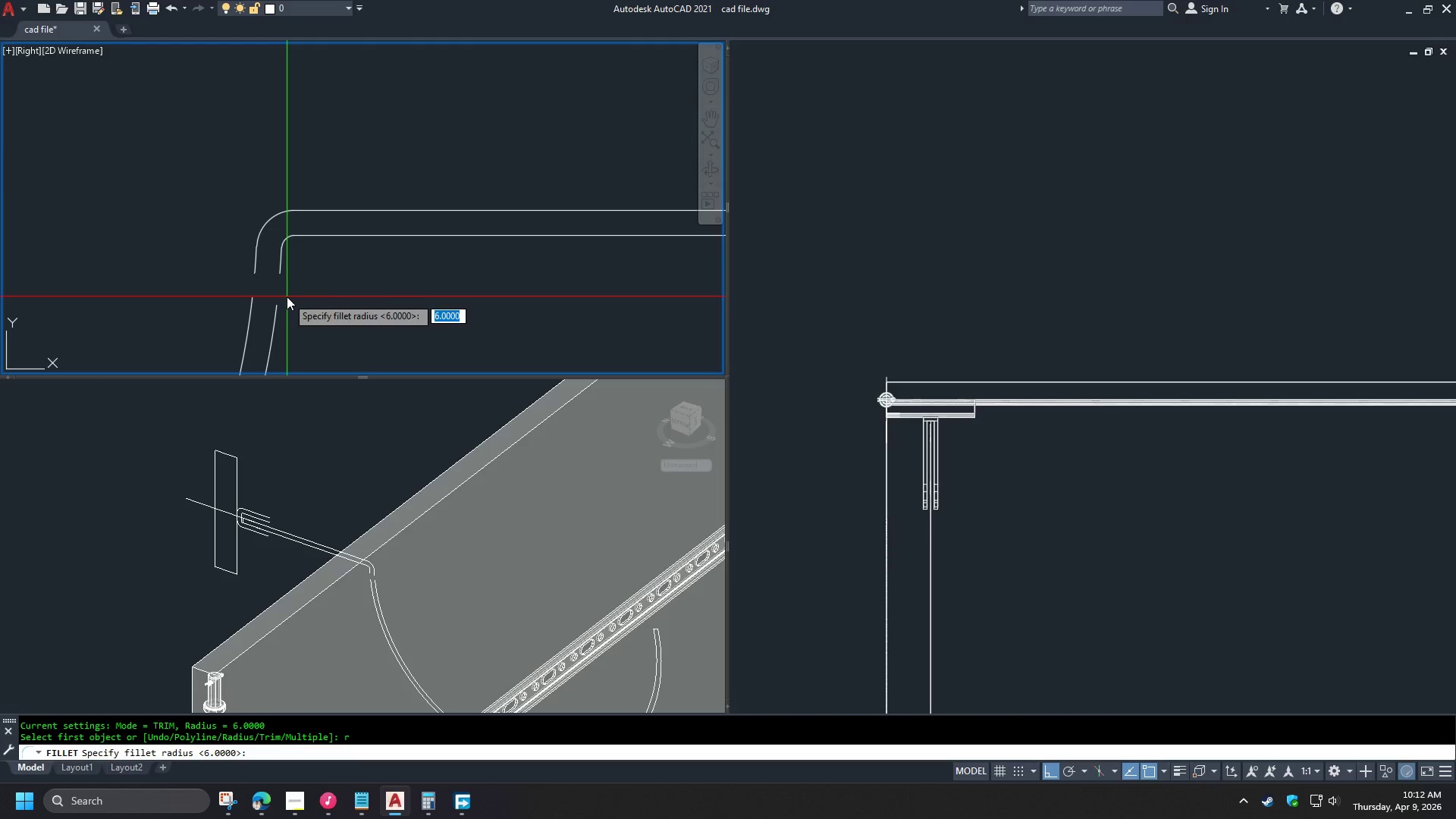 
key(Escape)
 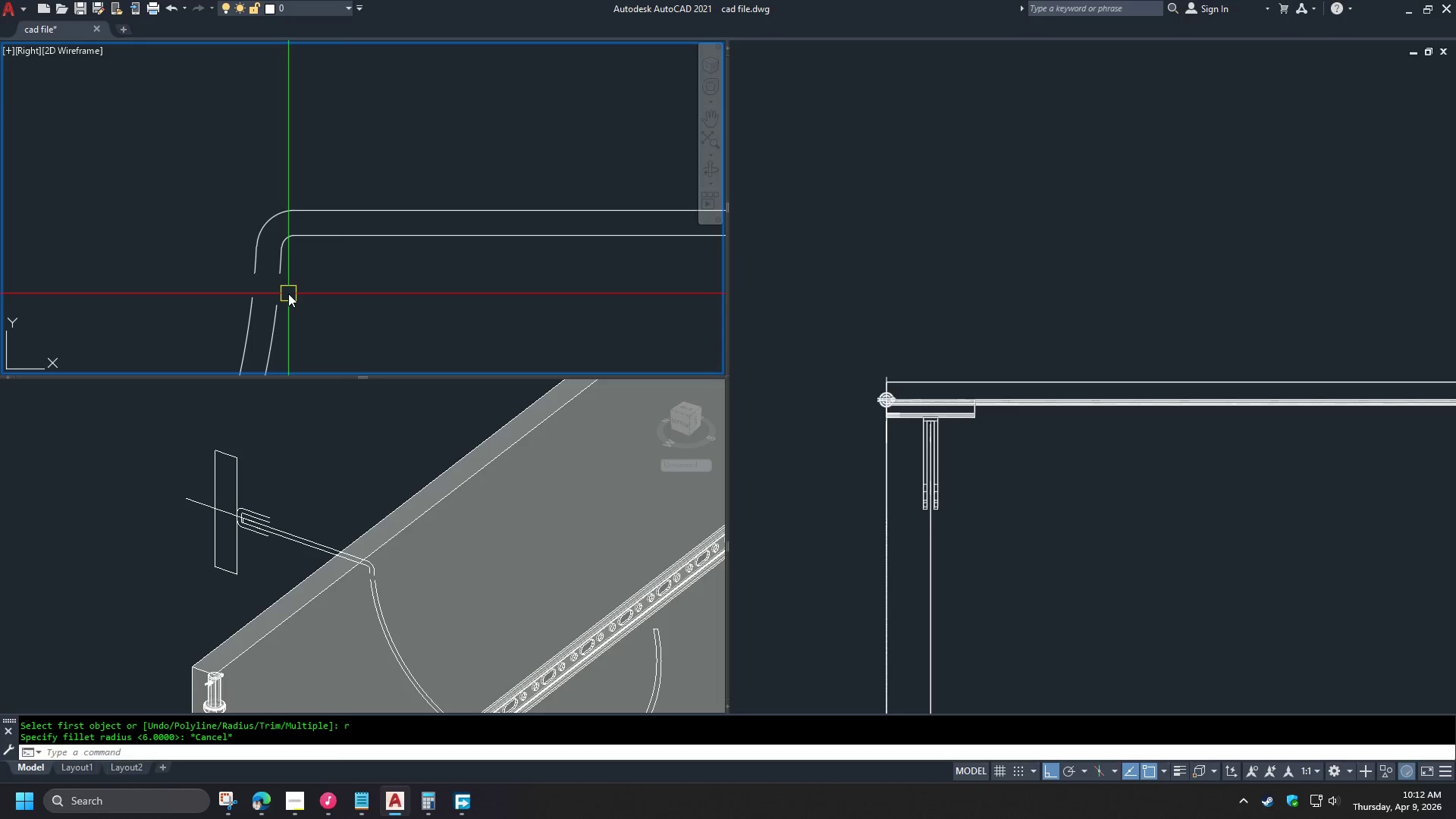 
key(F)
 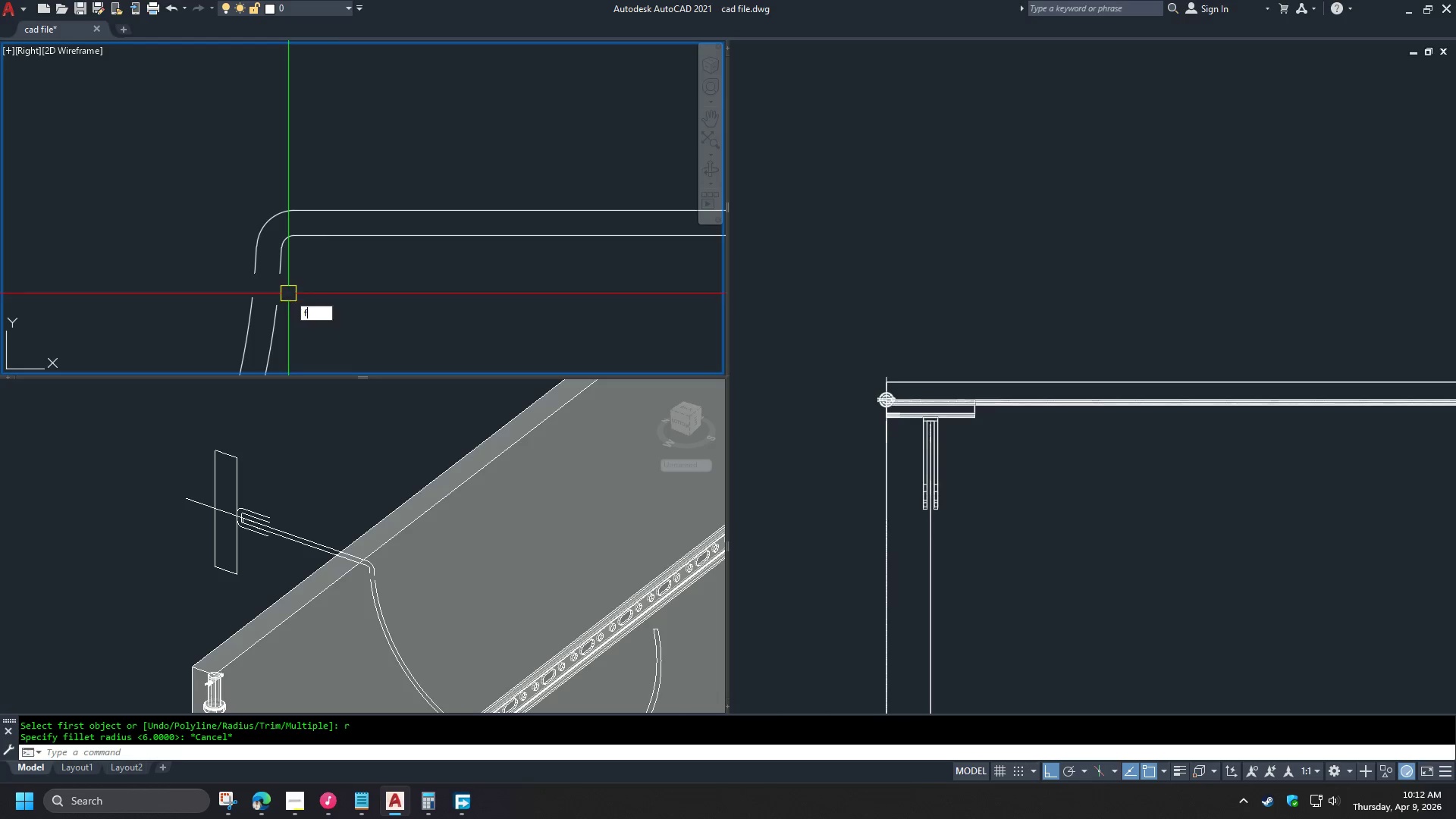 
key(Space)
 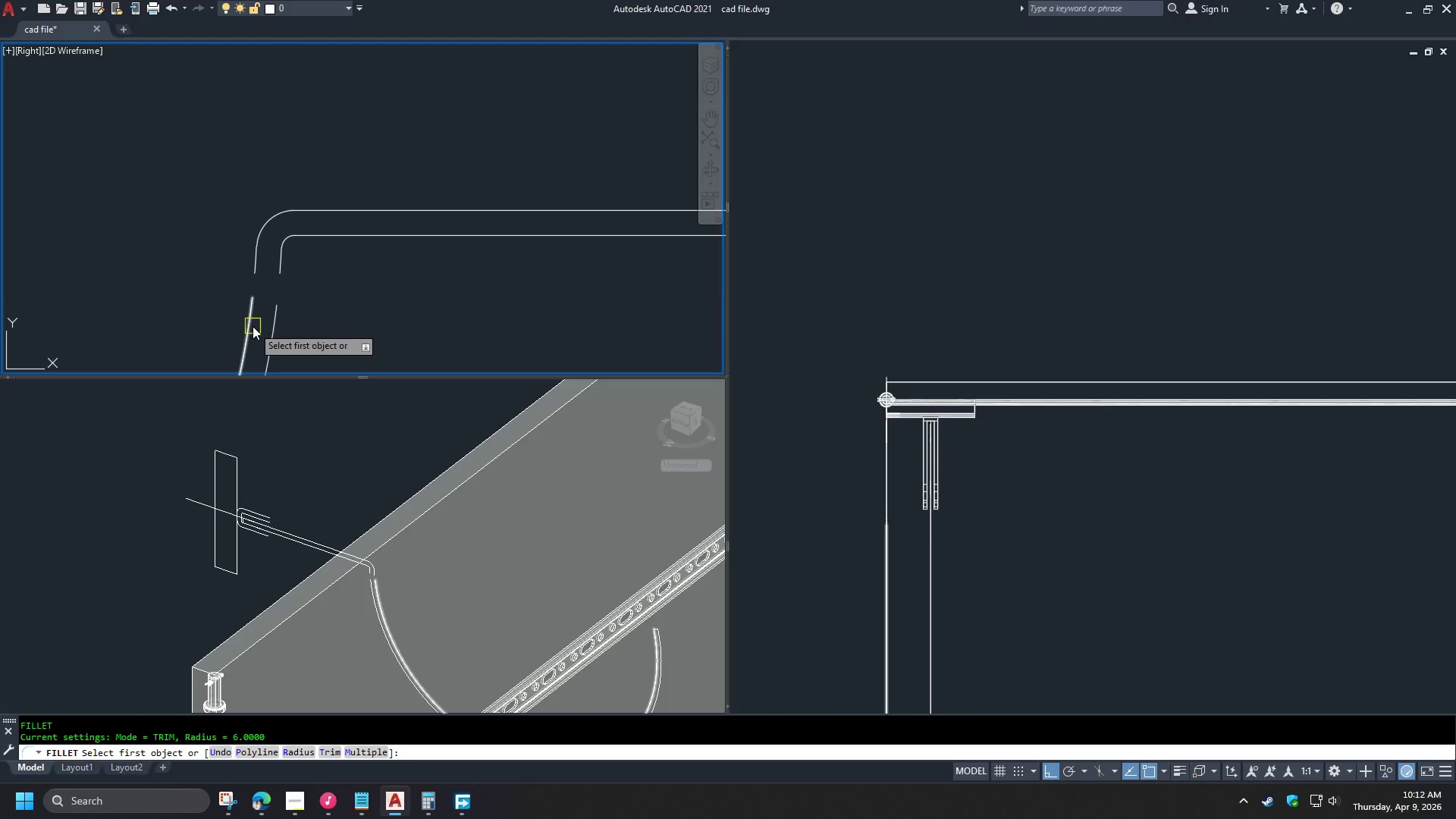 
left_click([253, 326])
 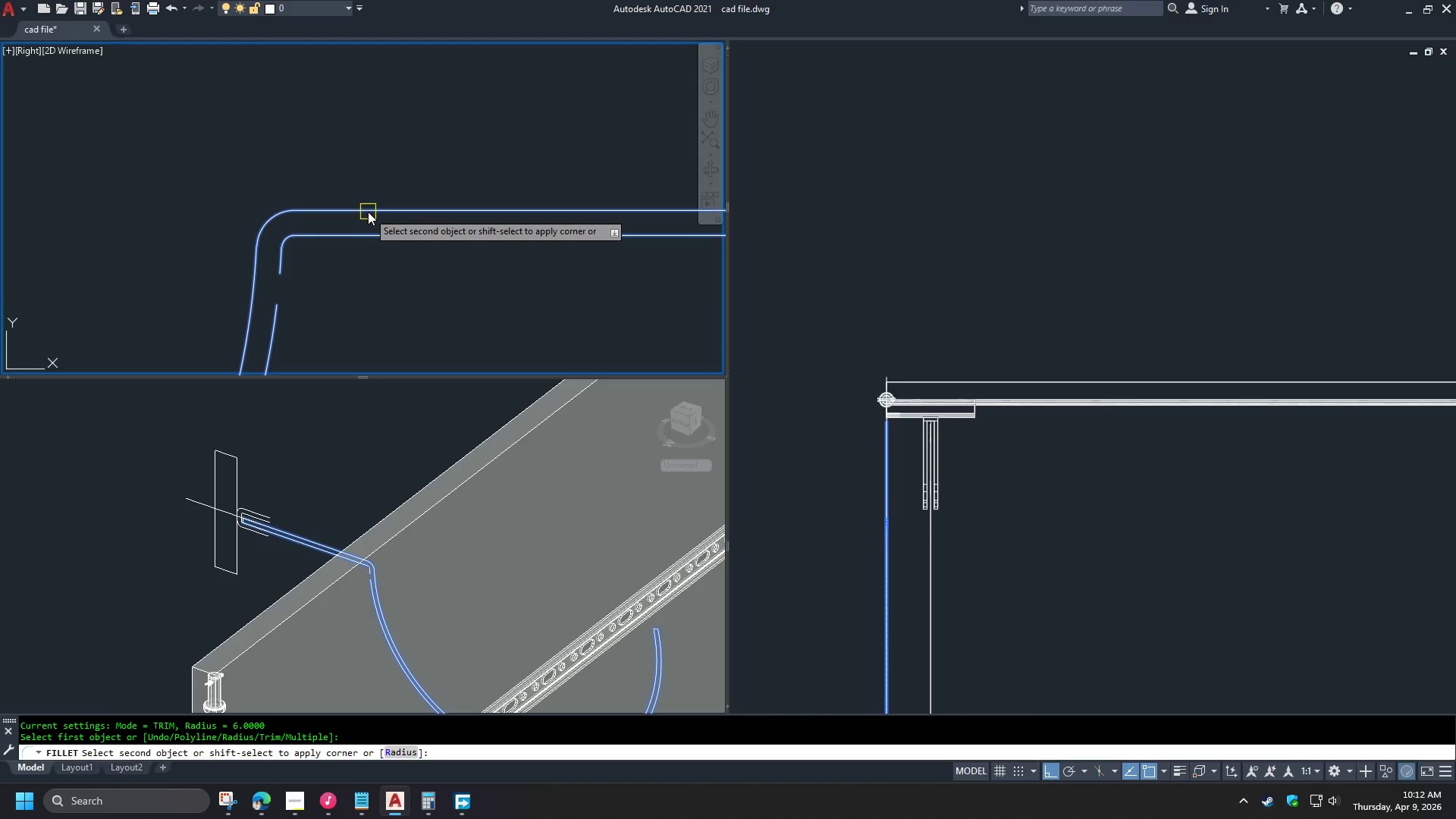 
left_click([368, 212])
 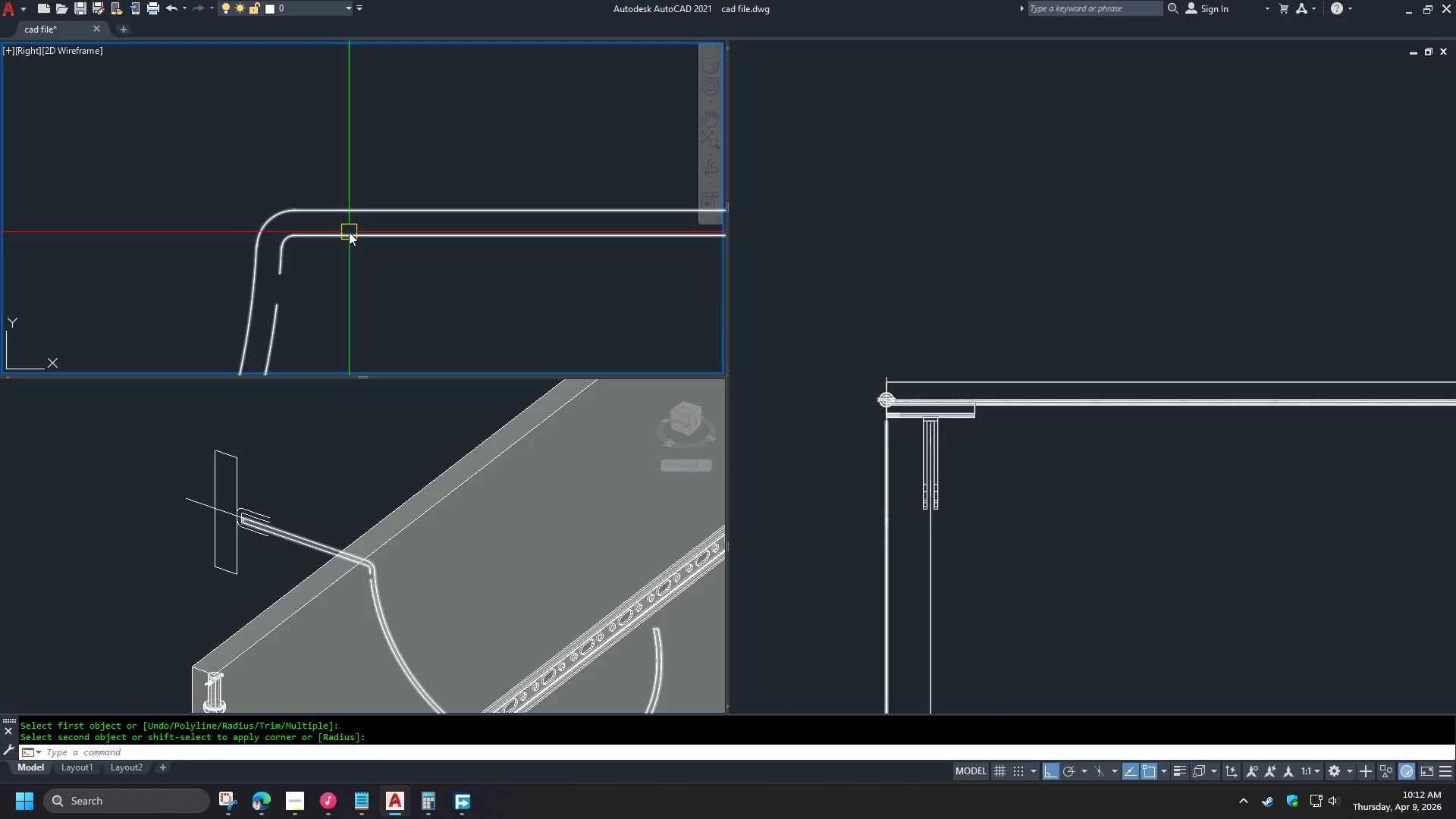 
type(br )
 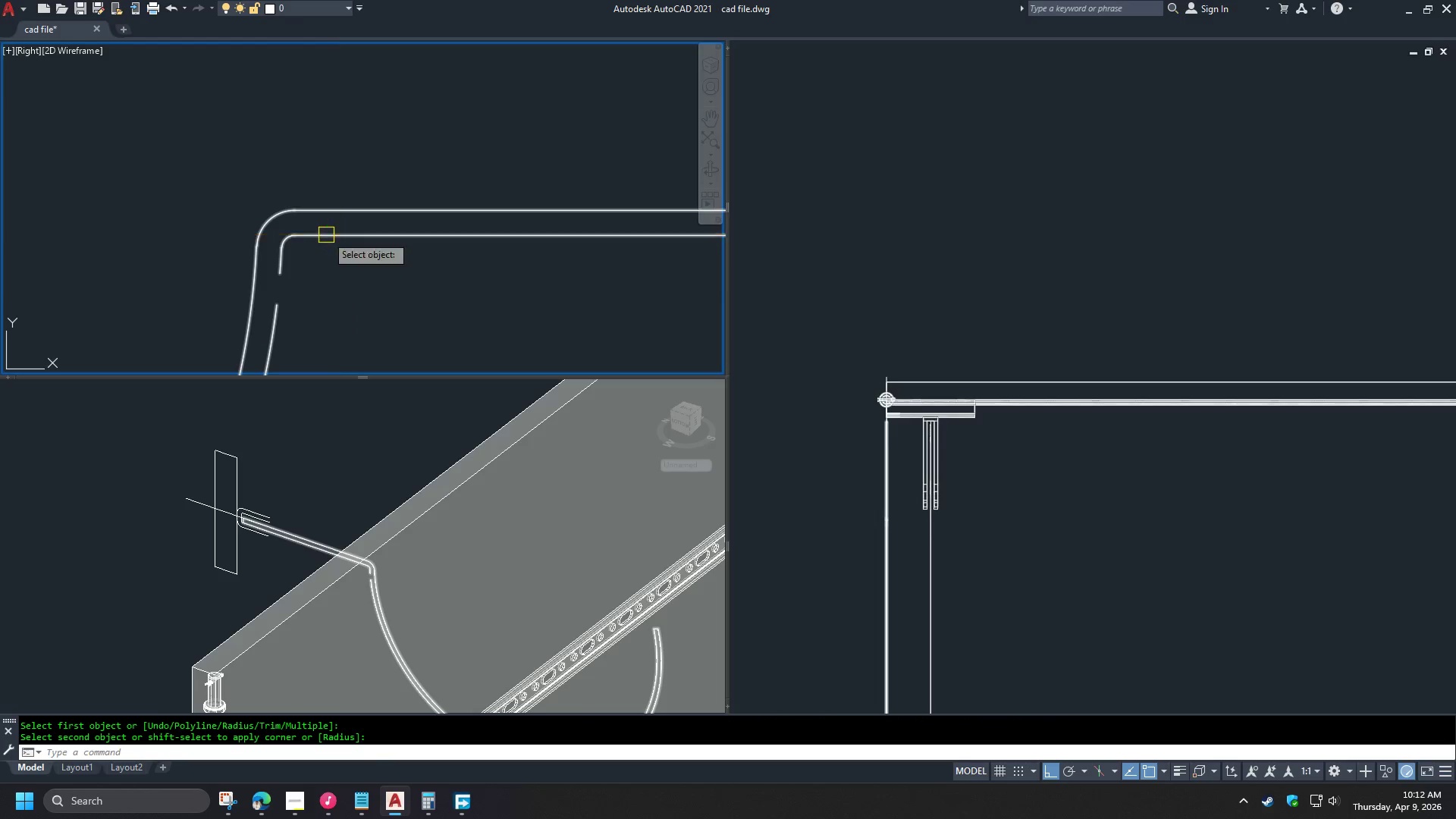 
left_click_drag(start_coordinate=[326, 235], to_coordinate=[346, 240])
 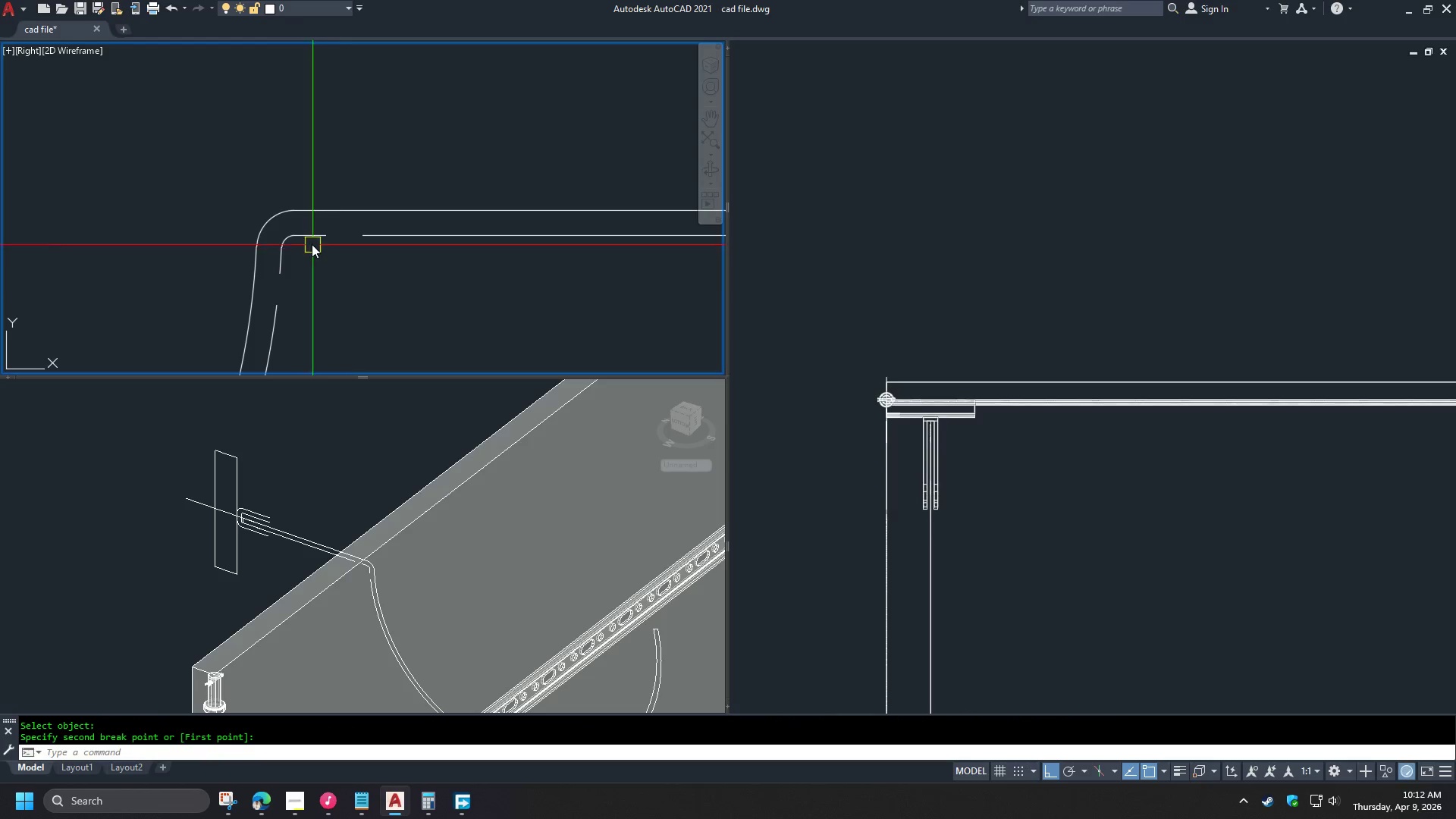 
triple_click([305, 239])
 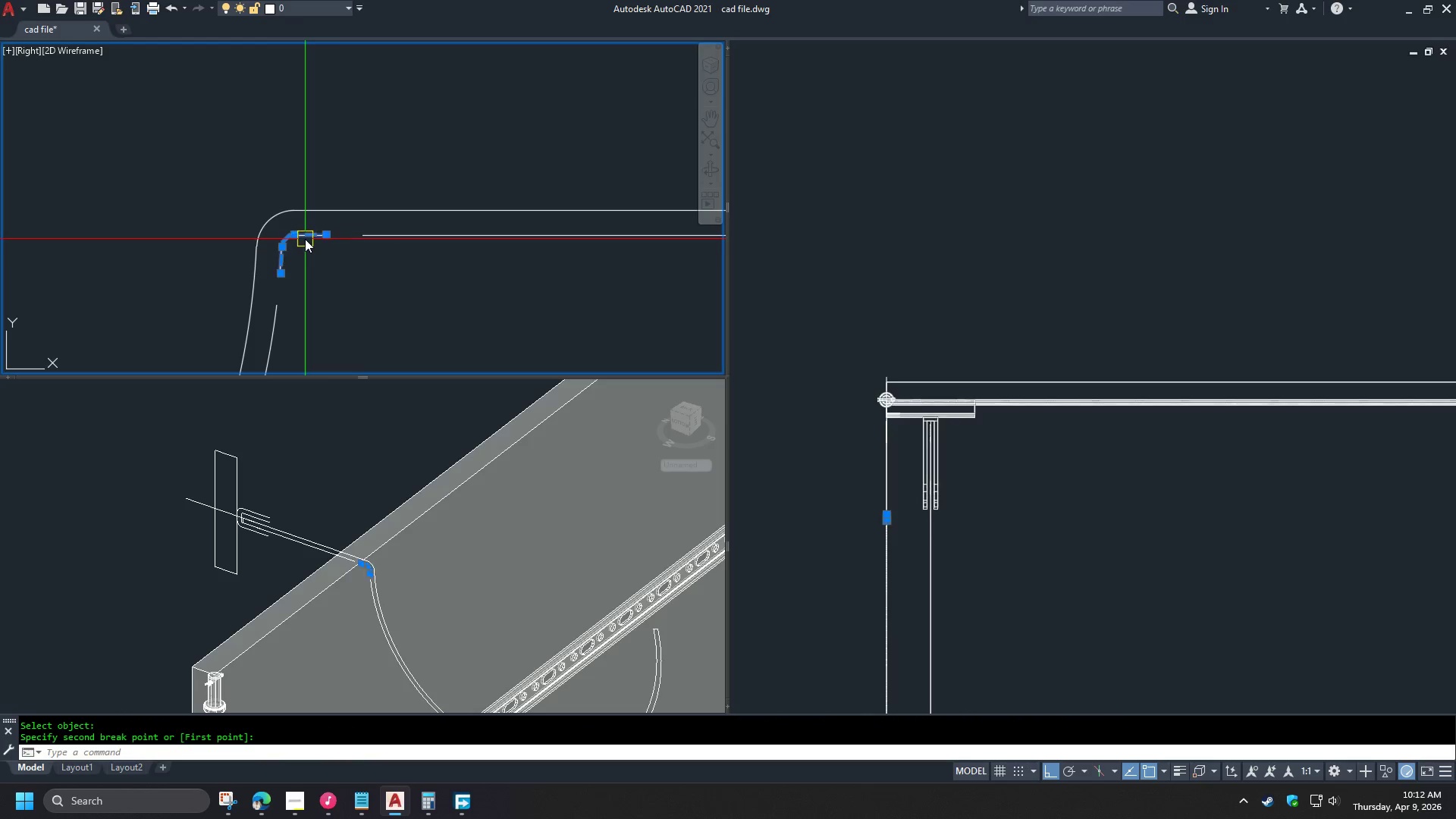 
key(E)
 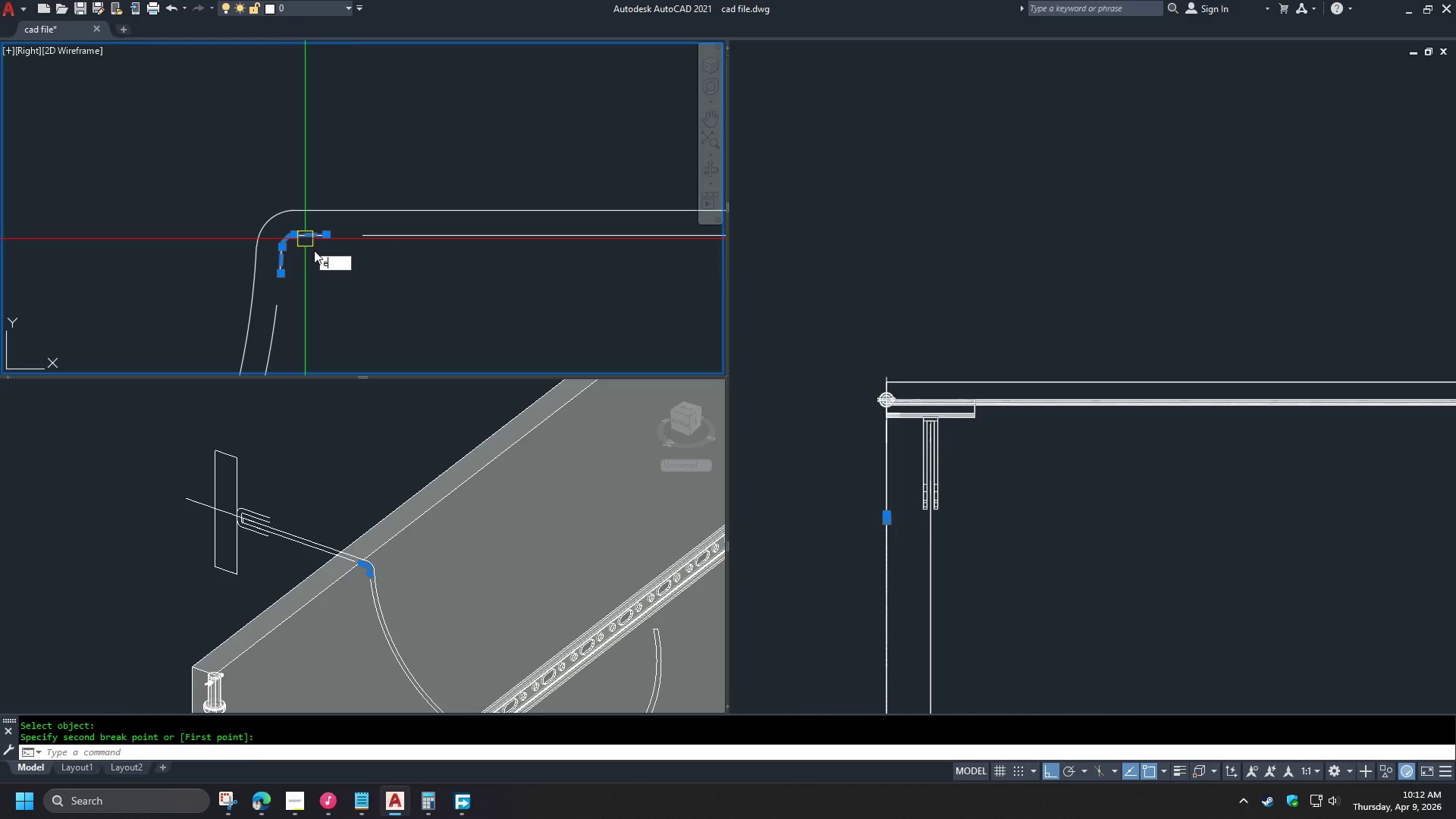 
key(Space)
 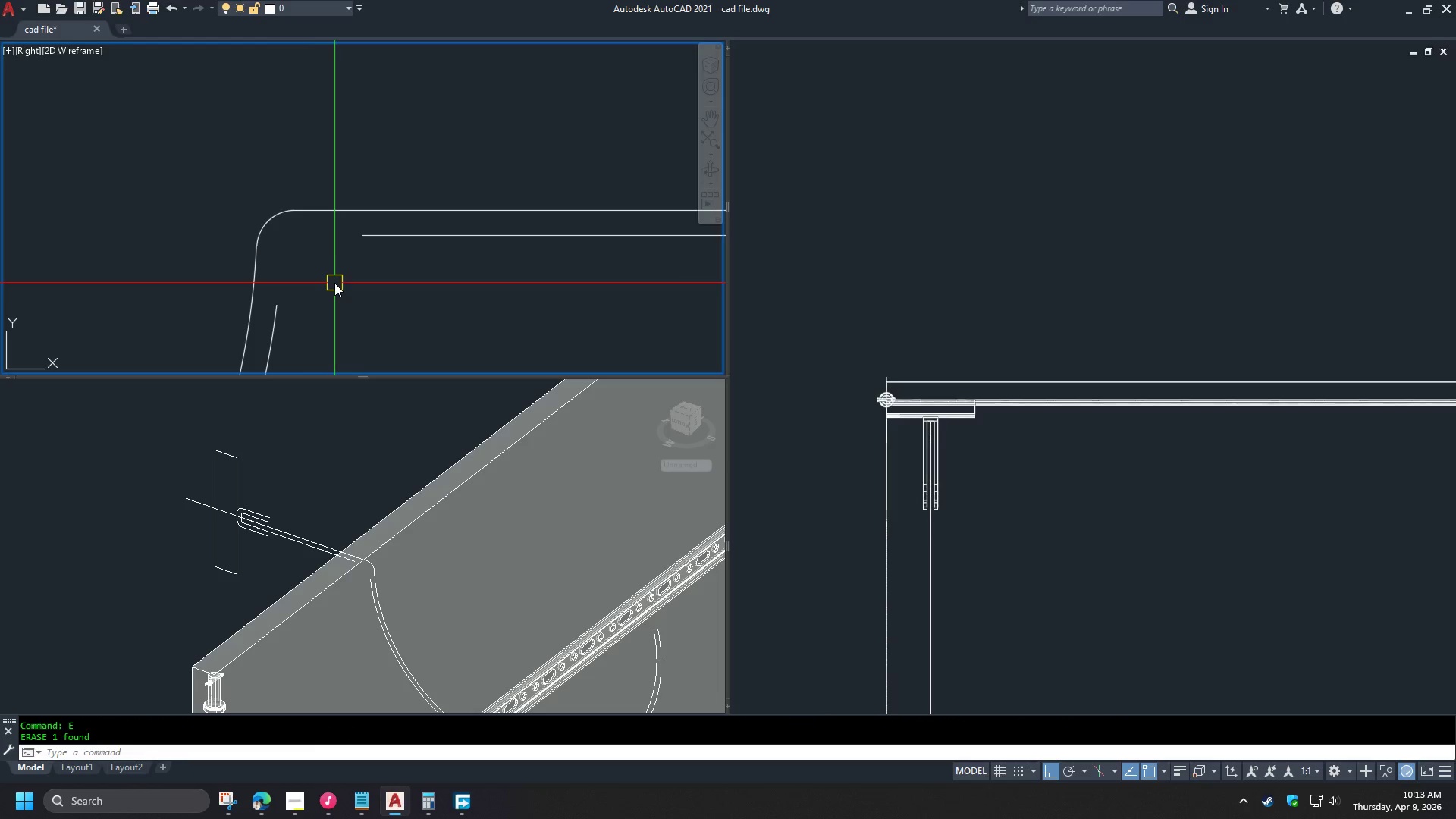 
key(F)
 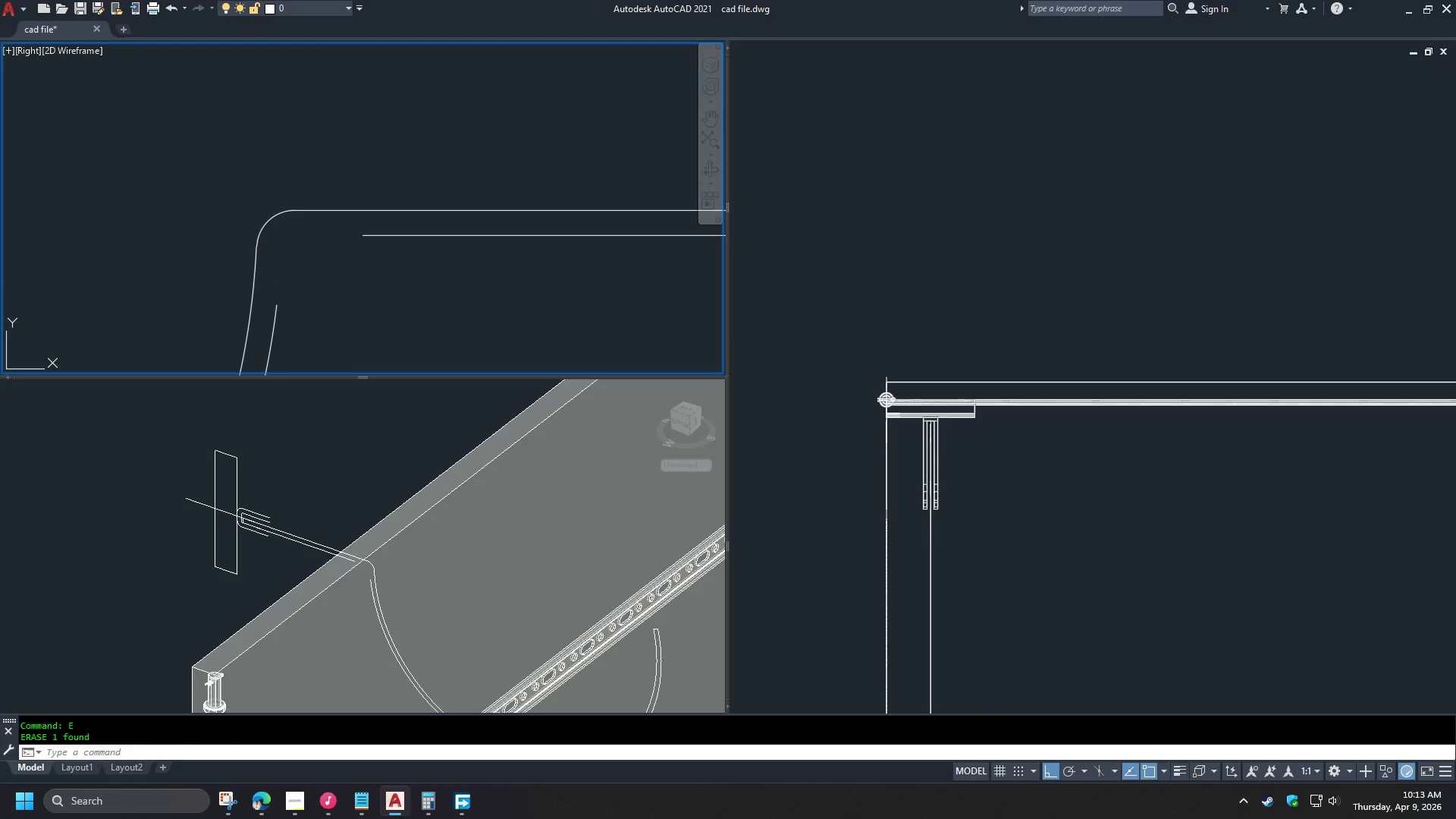 
key(Space)
 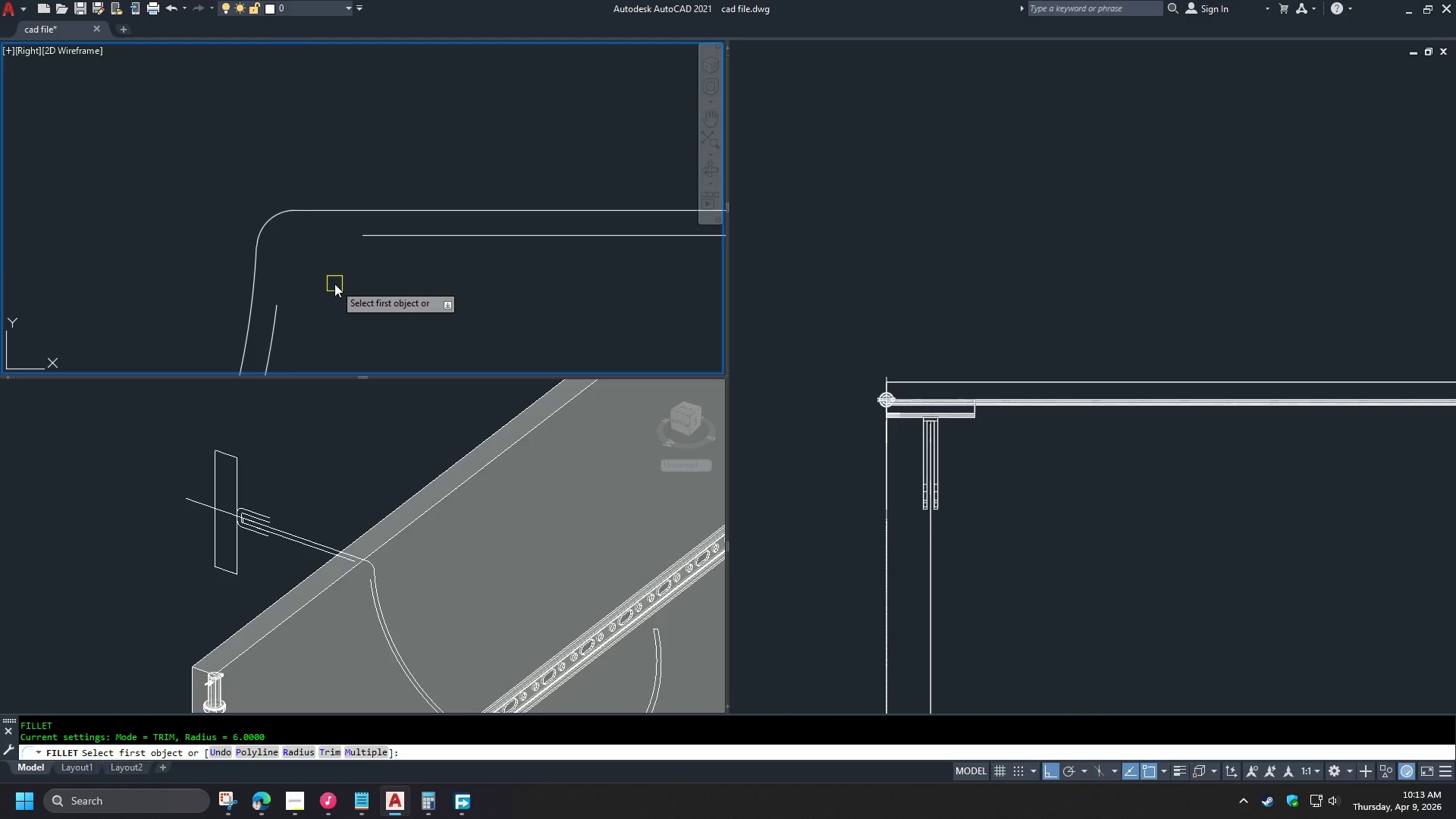 
key(R)
 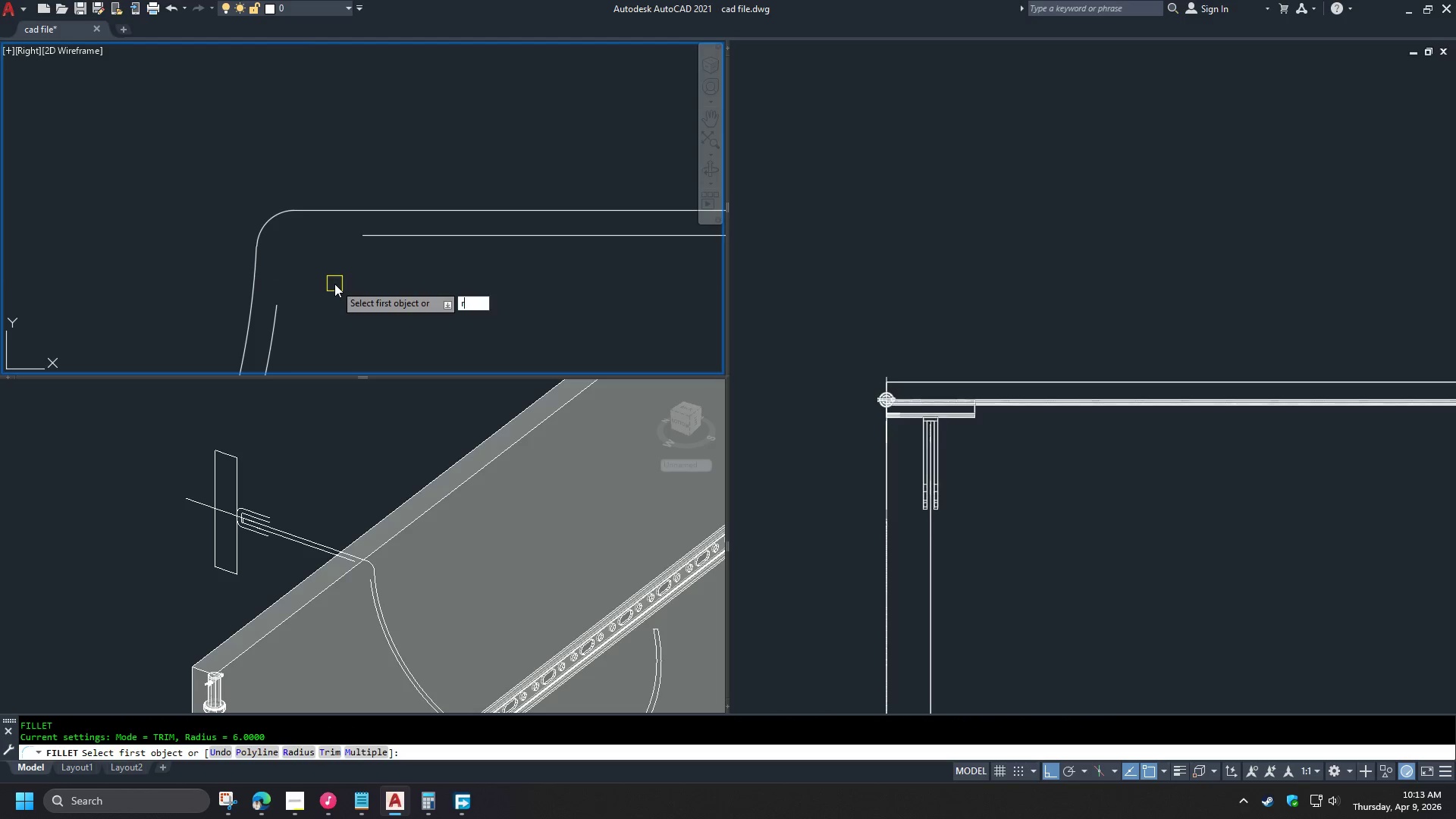 
key(Space)
 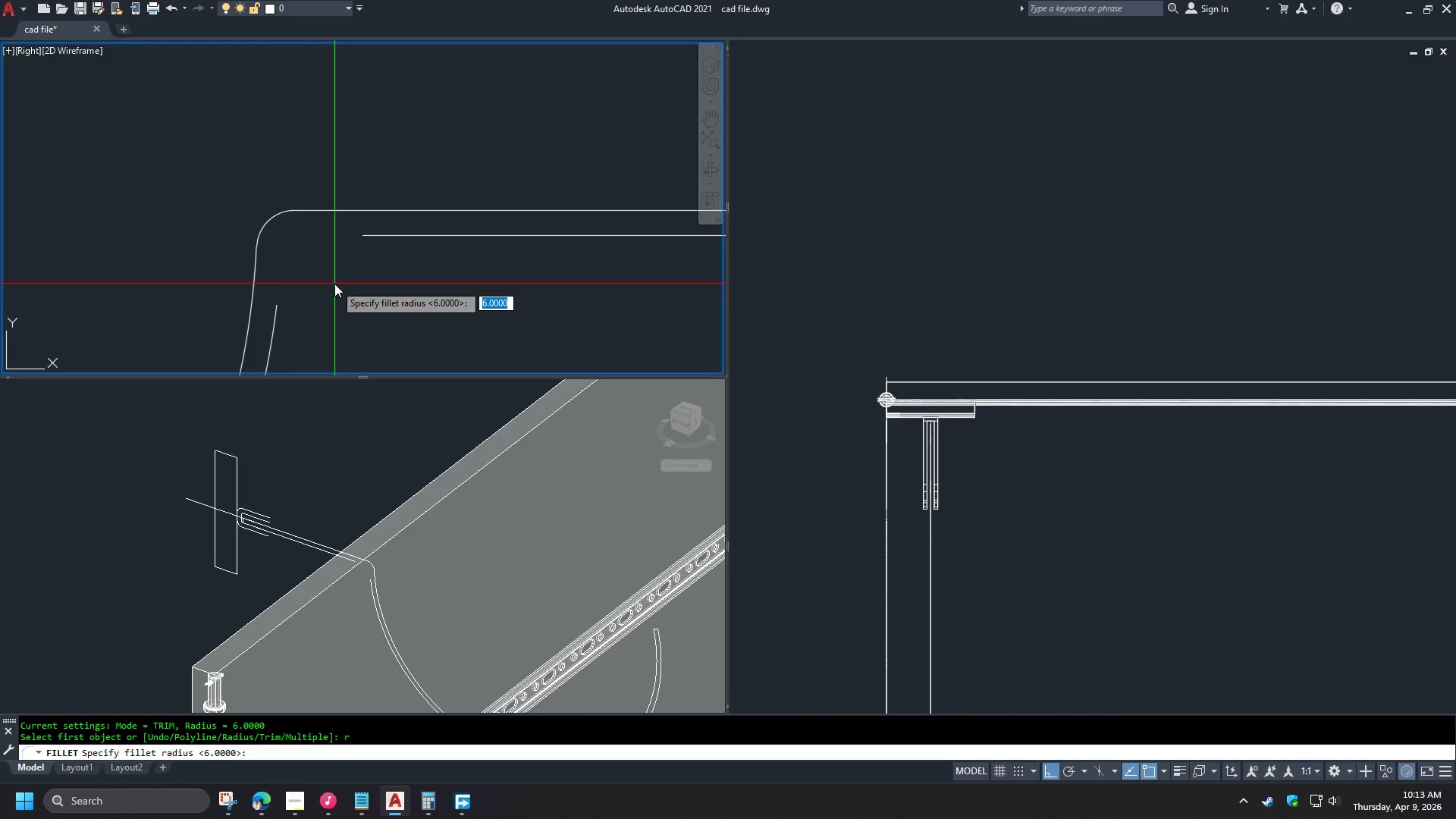 
key(2)
 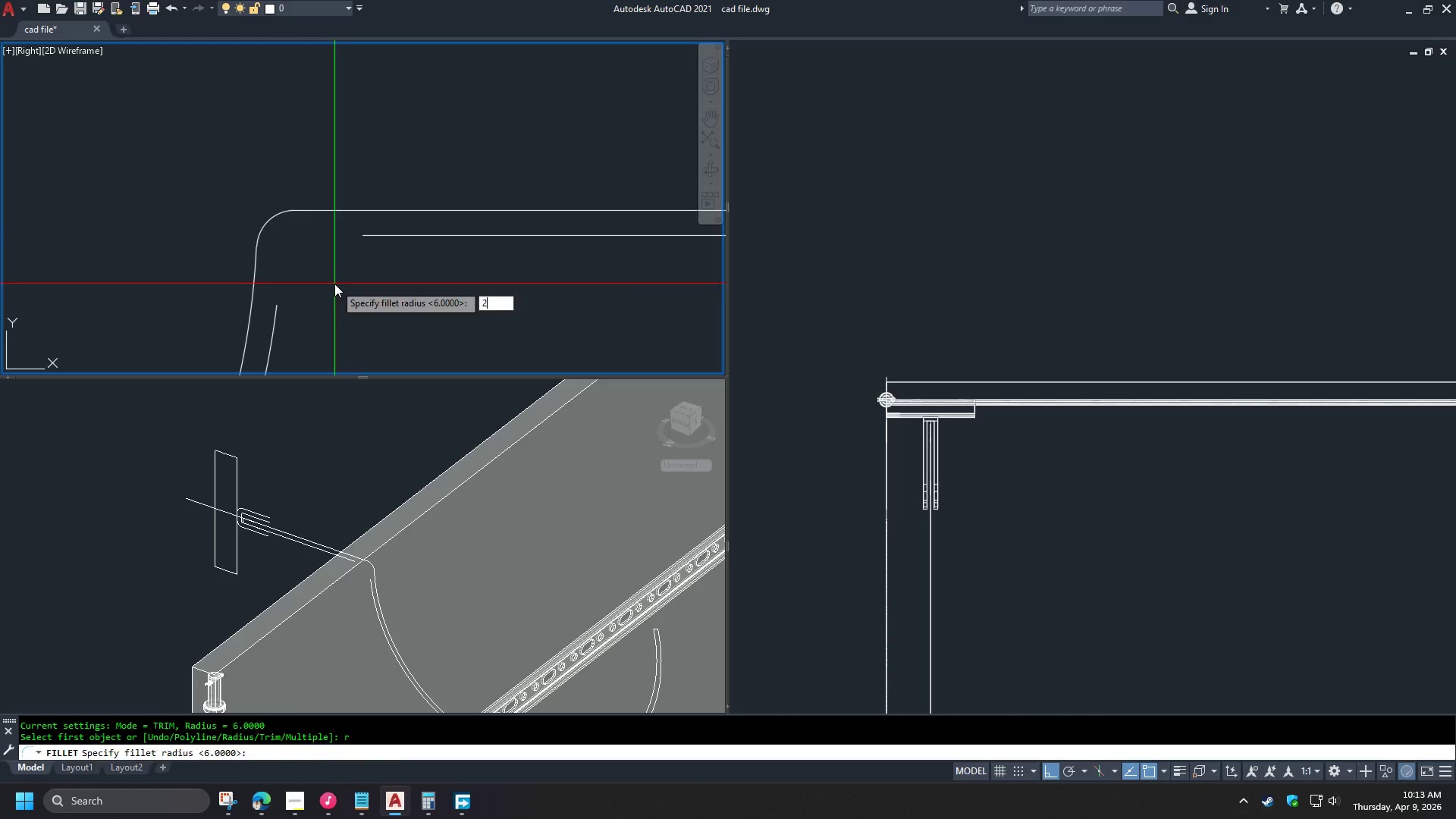 
key(Space)
 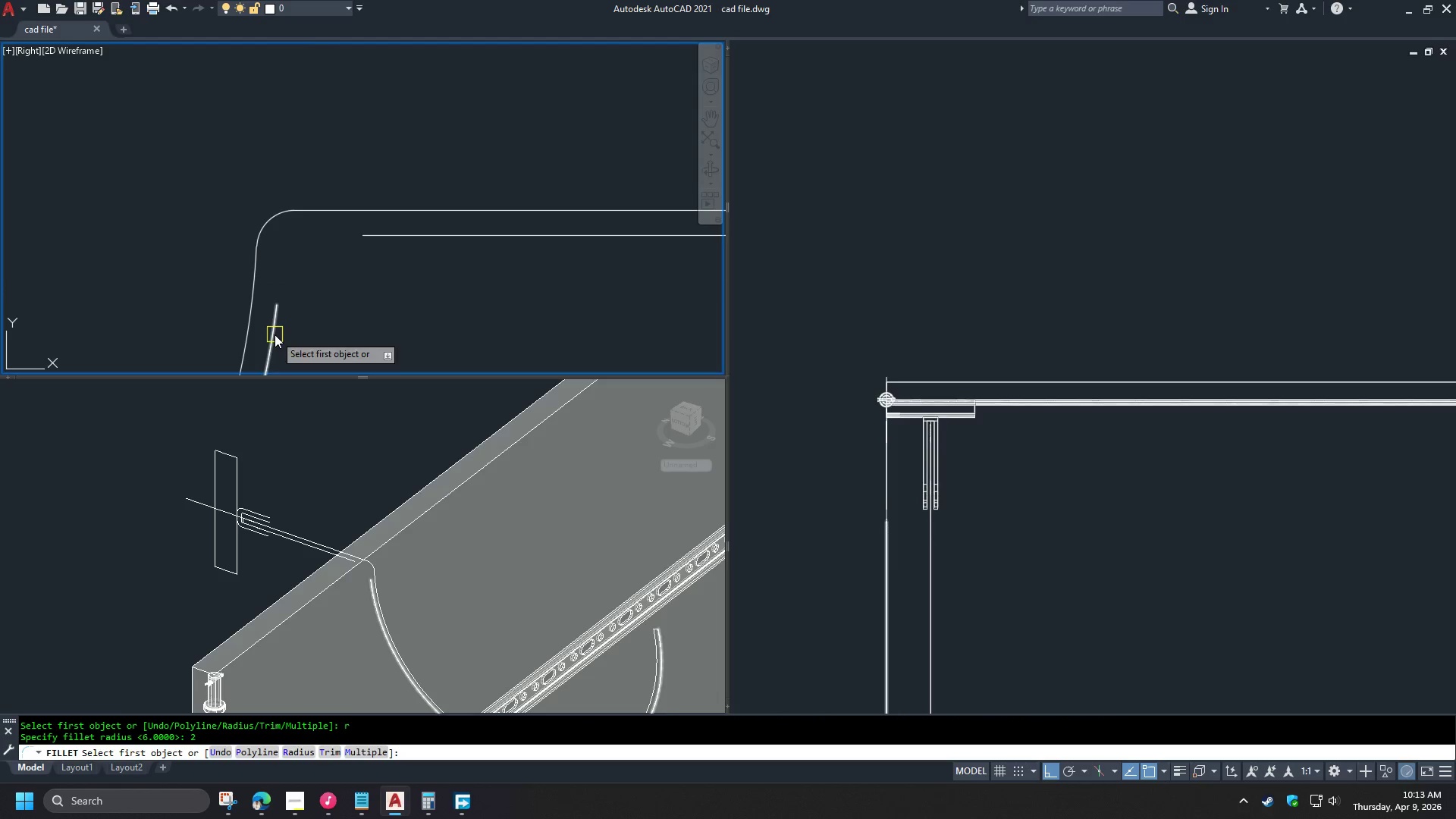 
left_click([275, 335])
 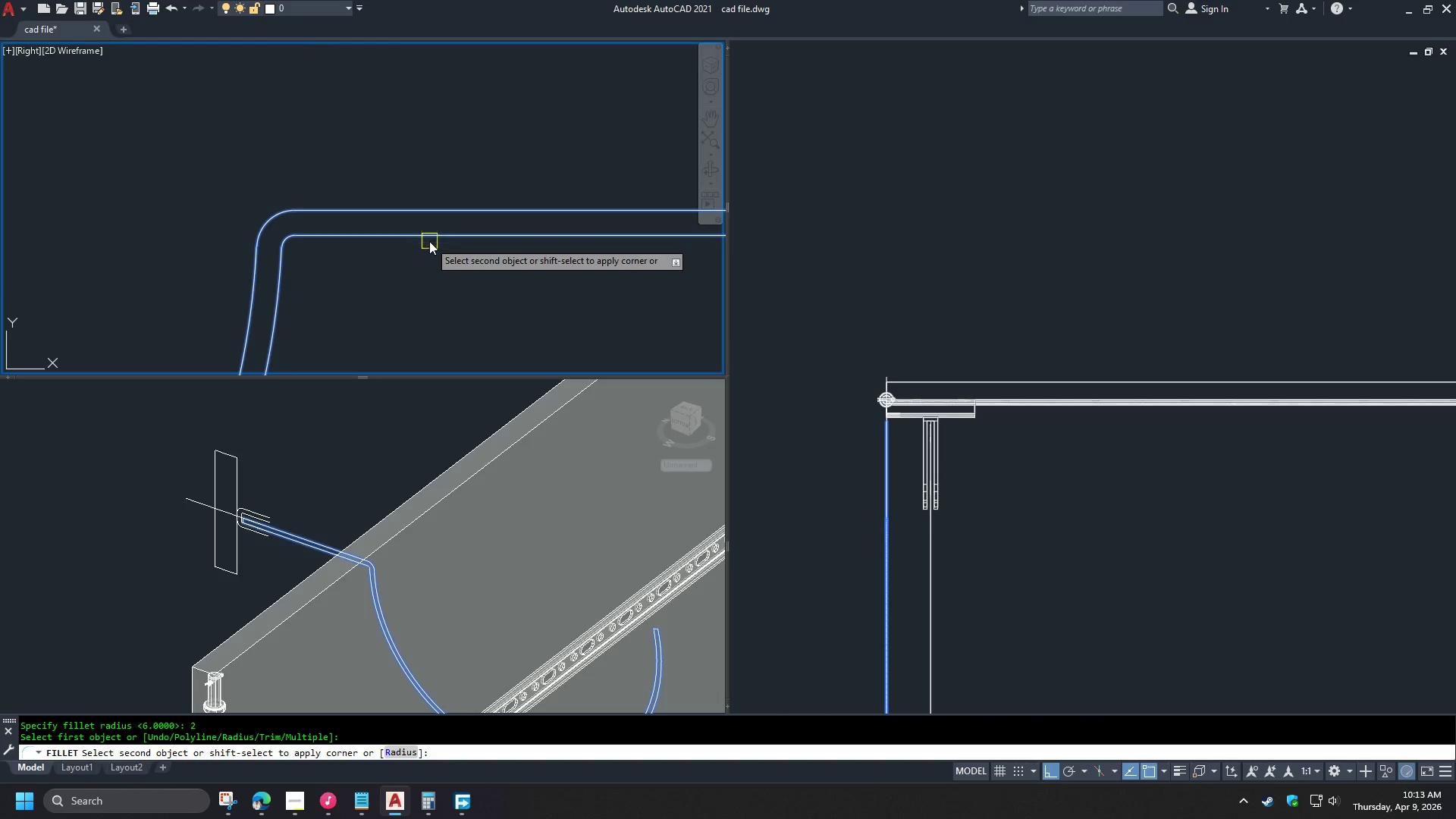 
left_click([429, 237])
 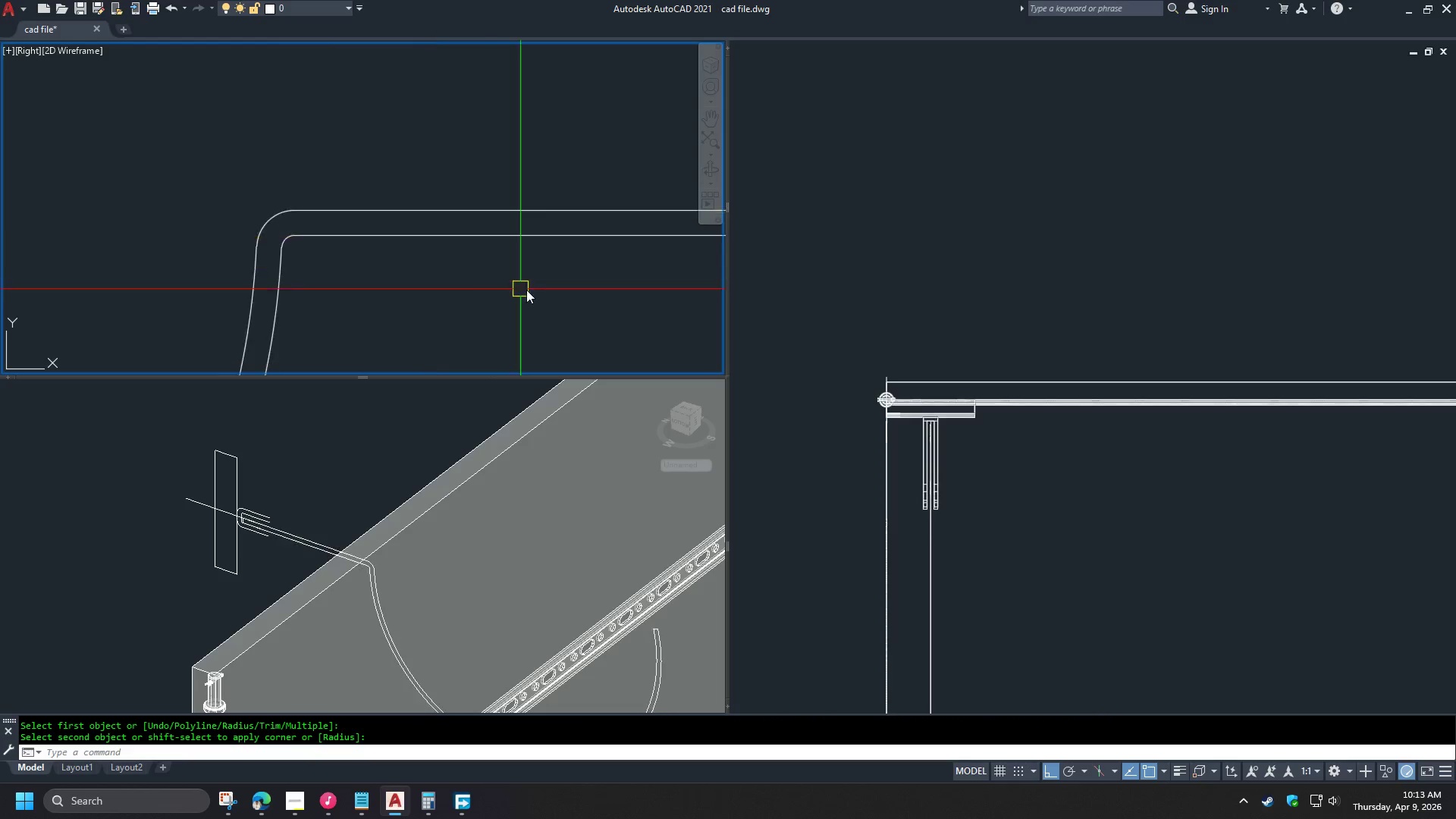 
left_click([499, 271])
 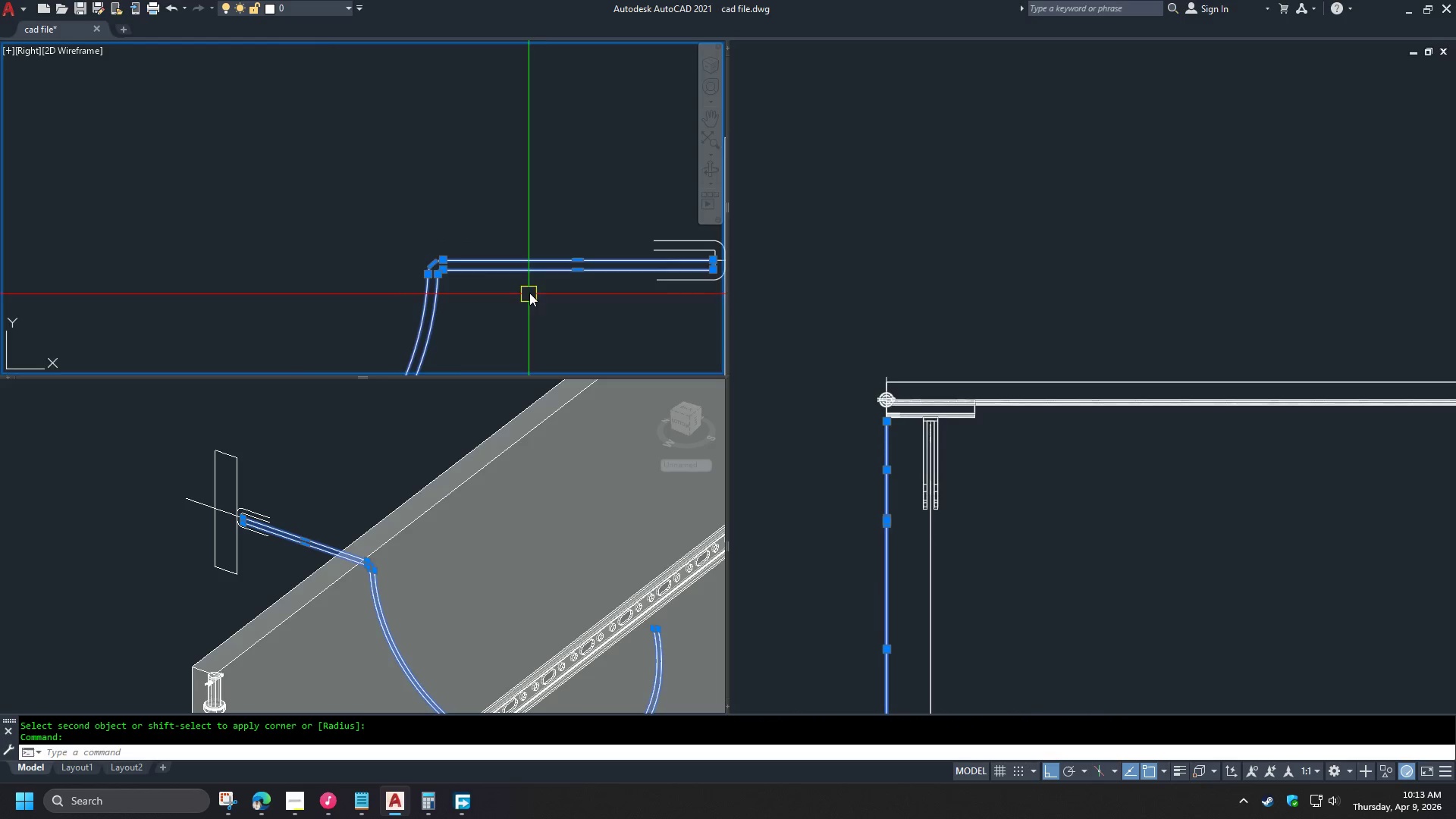 
scroll: coordinate [531, 292], scroll_direction: down, amount: 6.0
 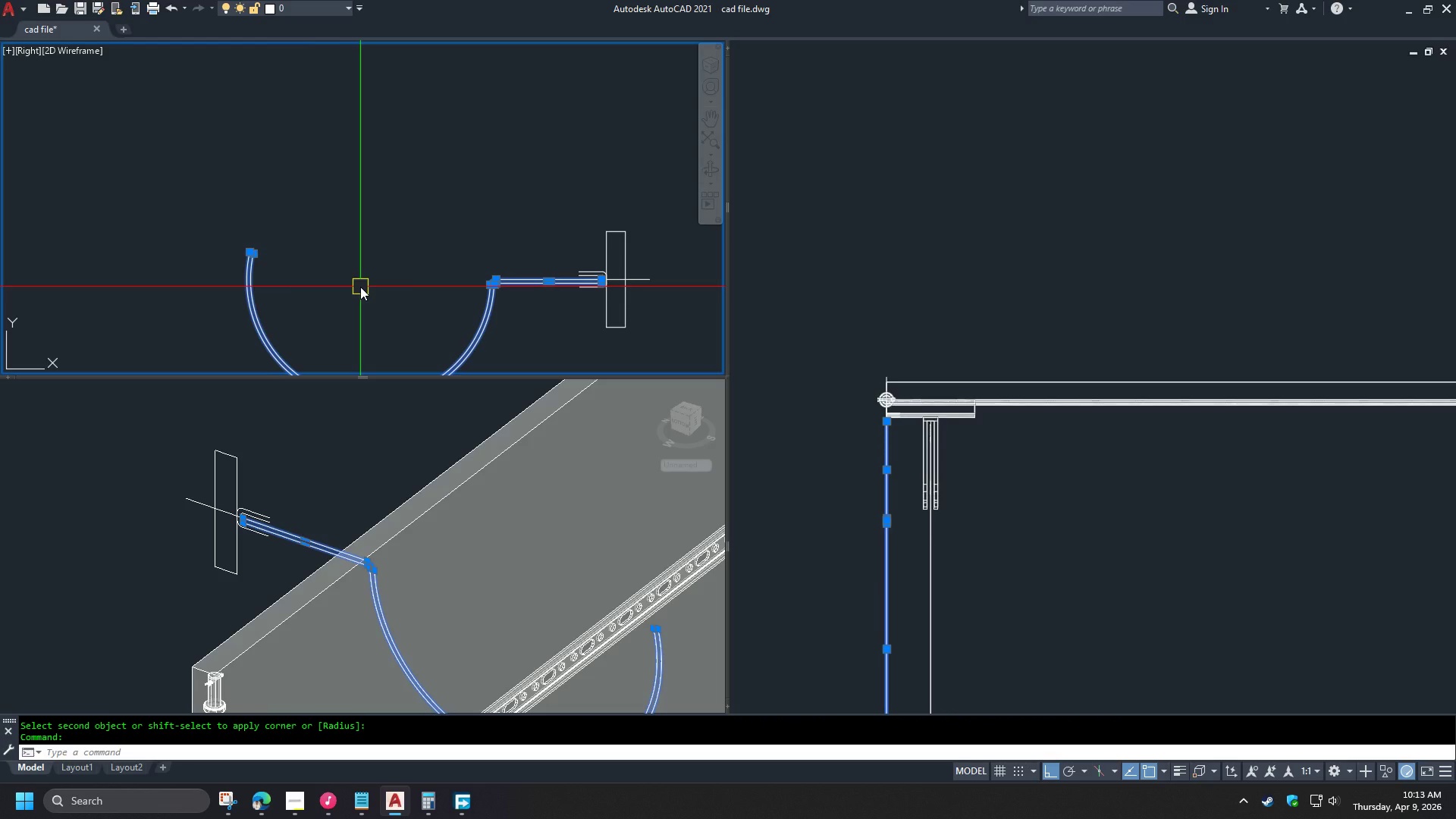 
type(mi)
 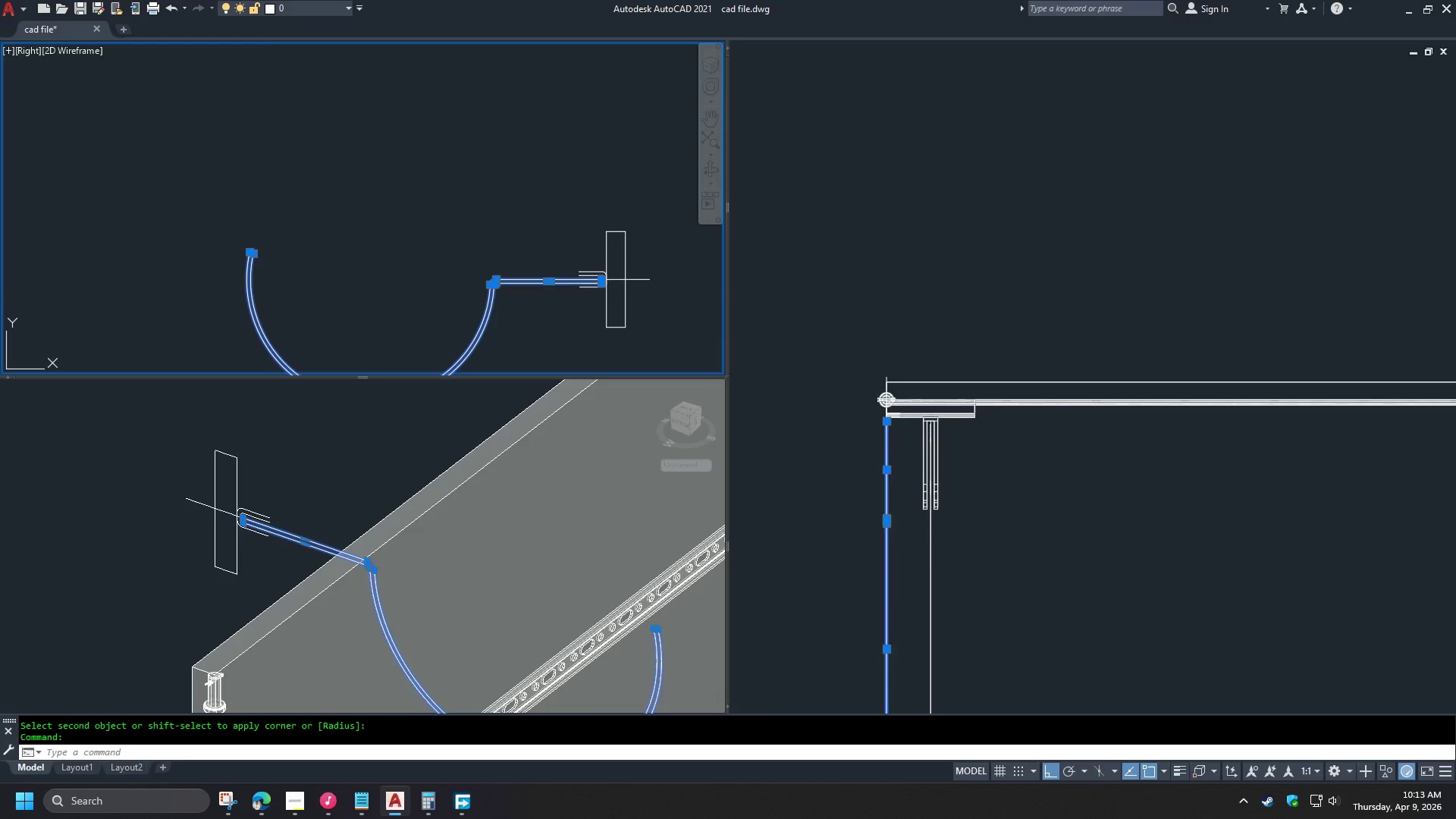 
key(Space)
 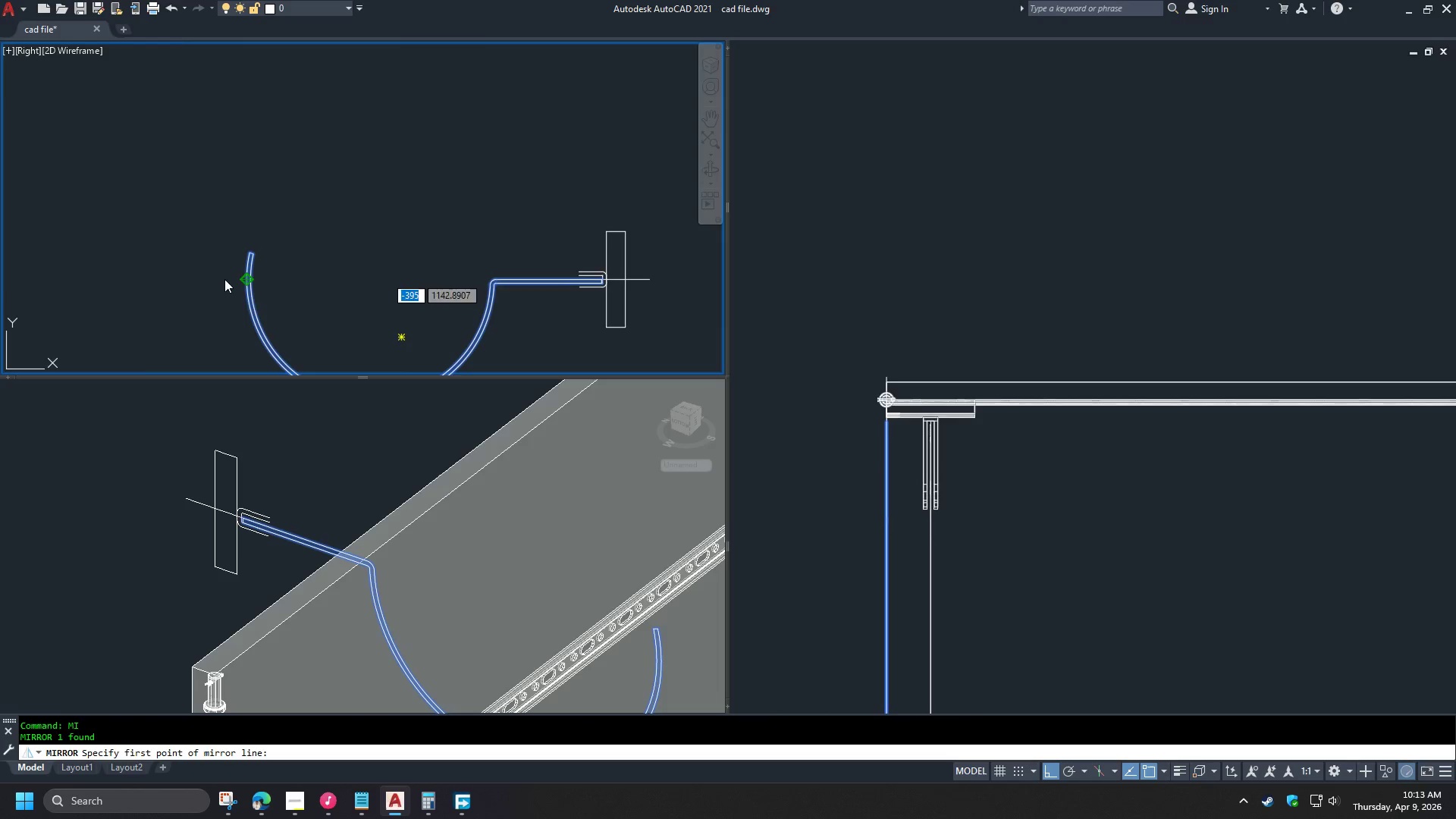 
double_click([157, 294])
 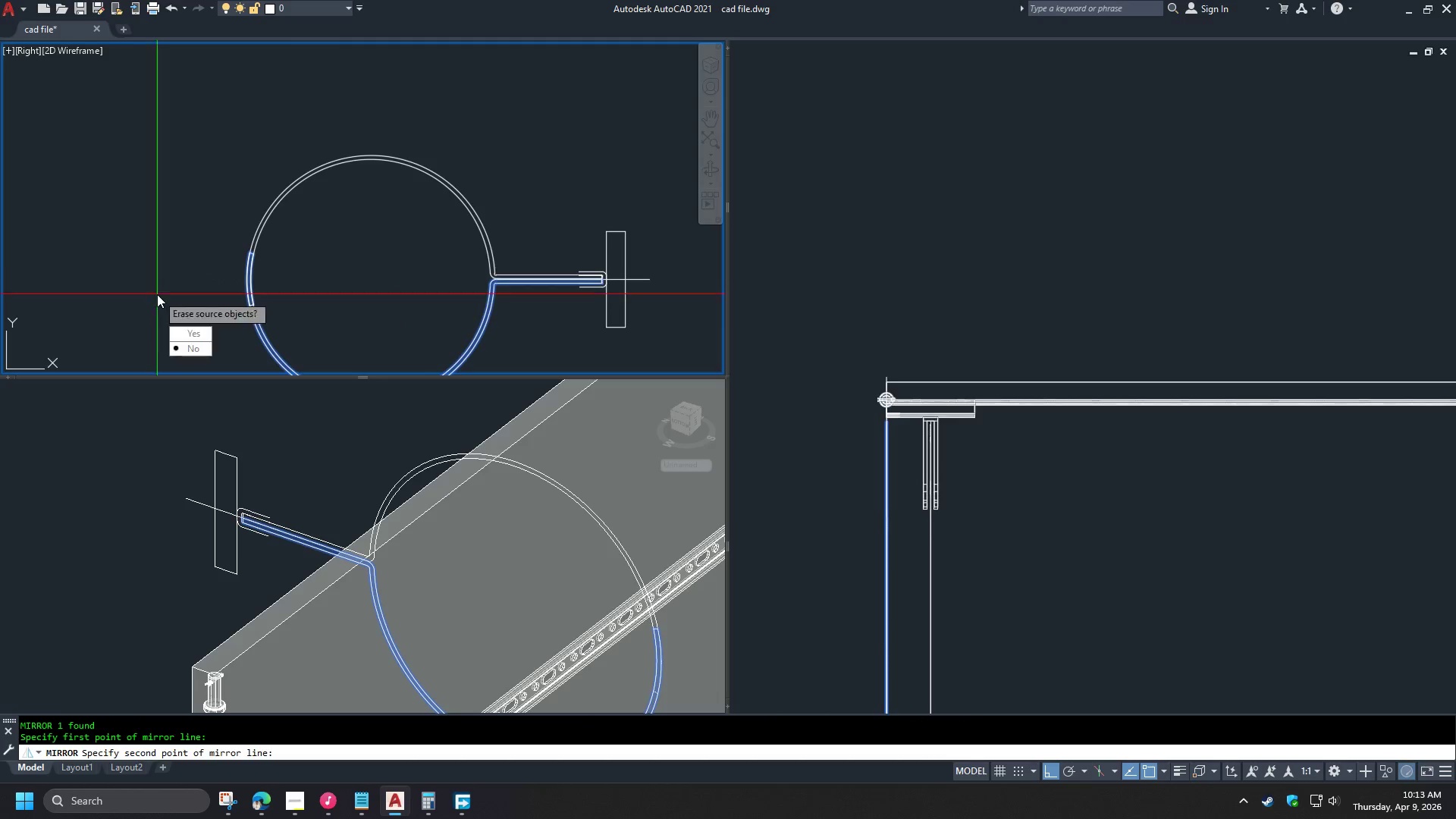 
key(Space)
 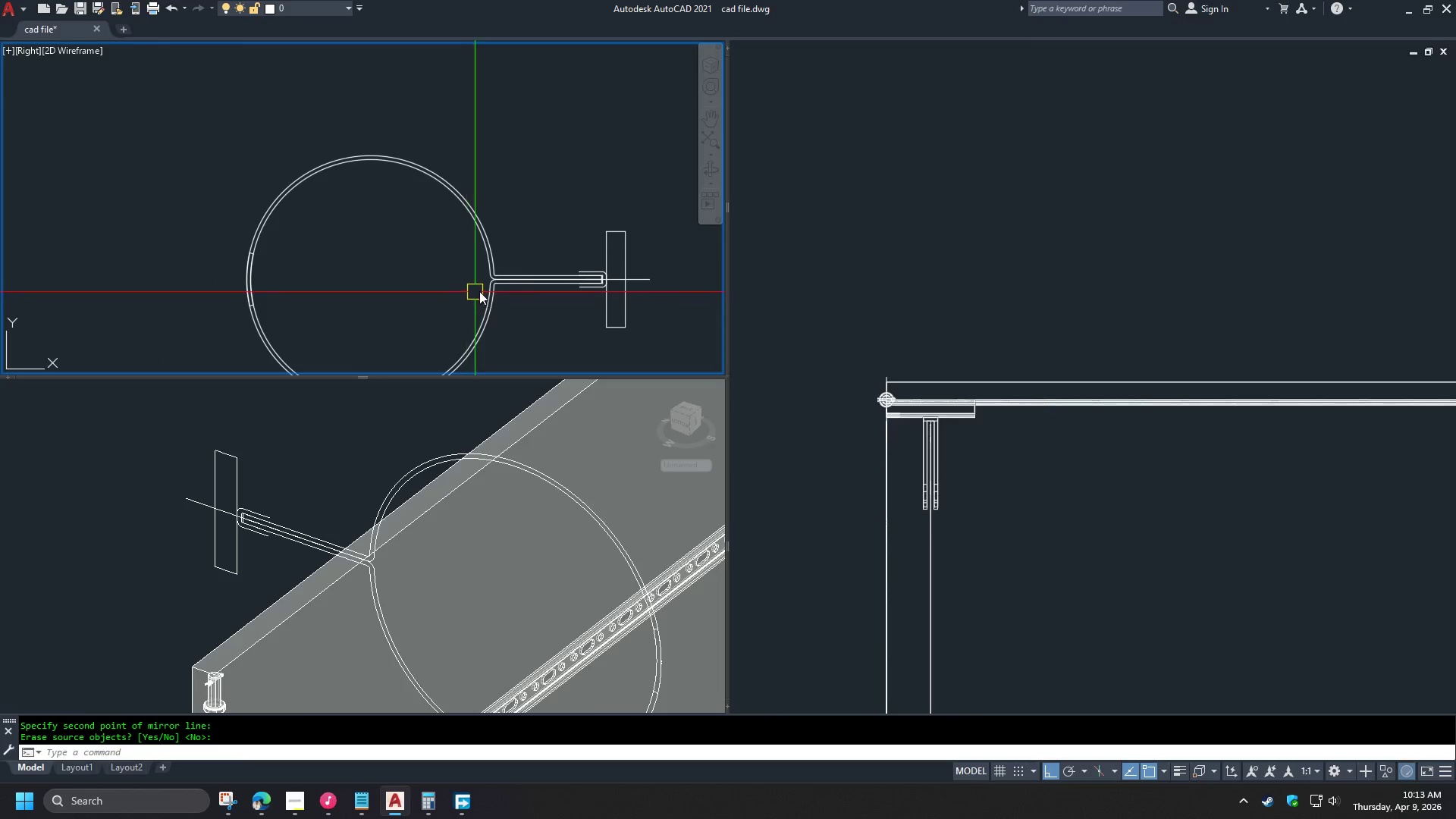 
scroll: coordinate [278, 254], scroll_direction: up, amount: 9.0
 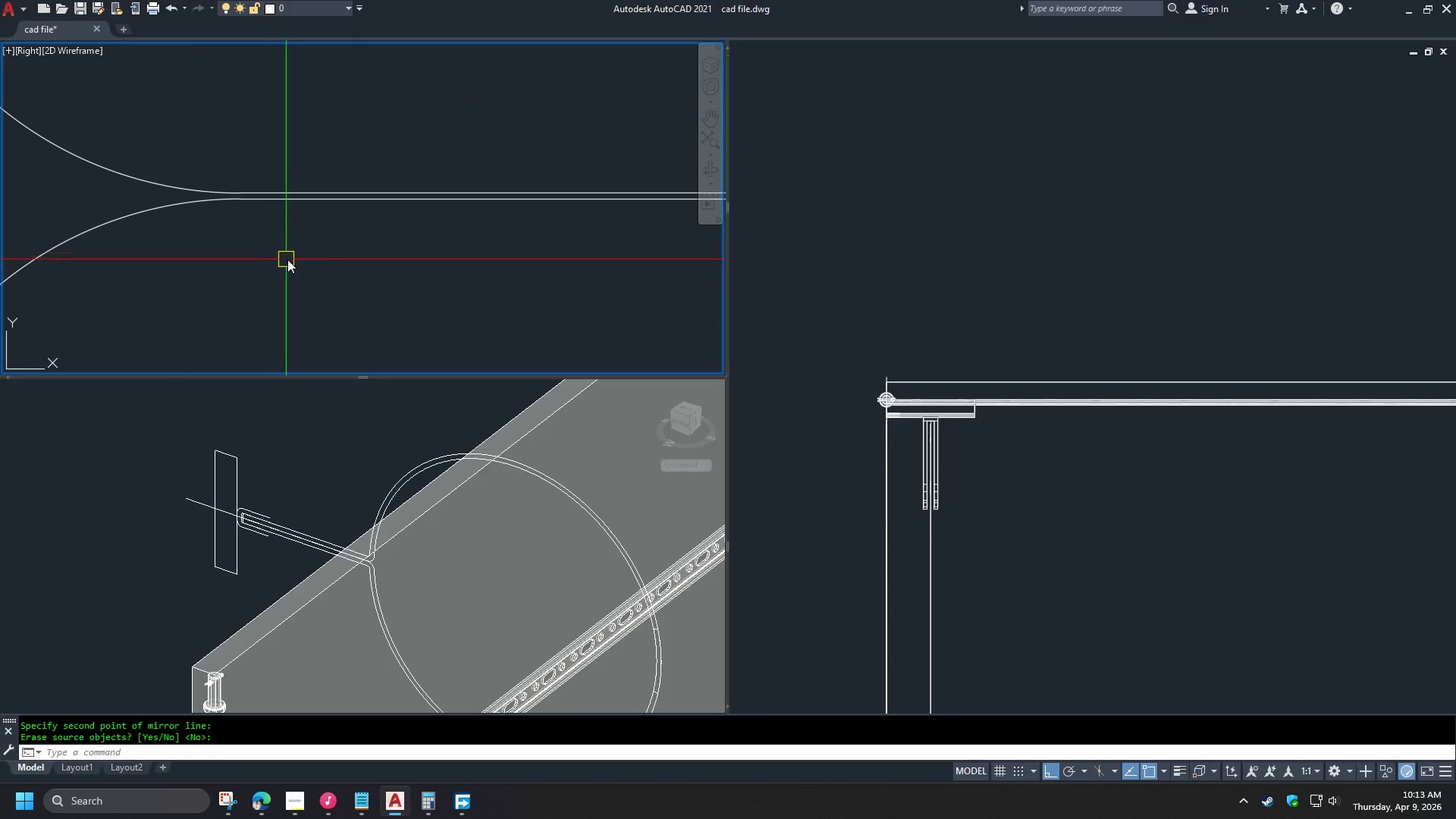 
scroll: coordinate [483, 293], scroll_direction: down, amount: 8.0
 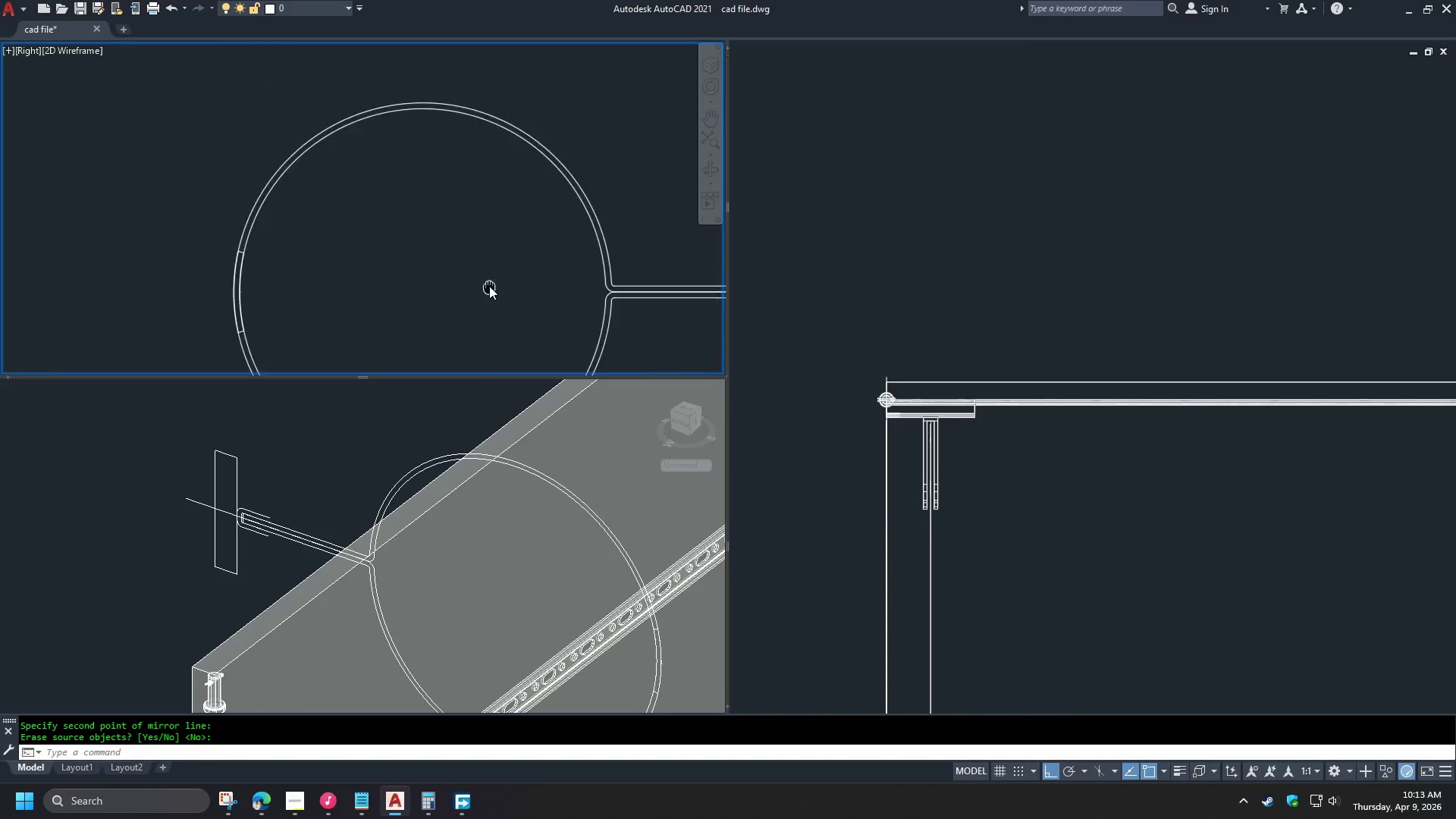 
key(D)
 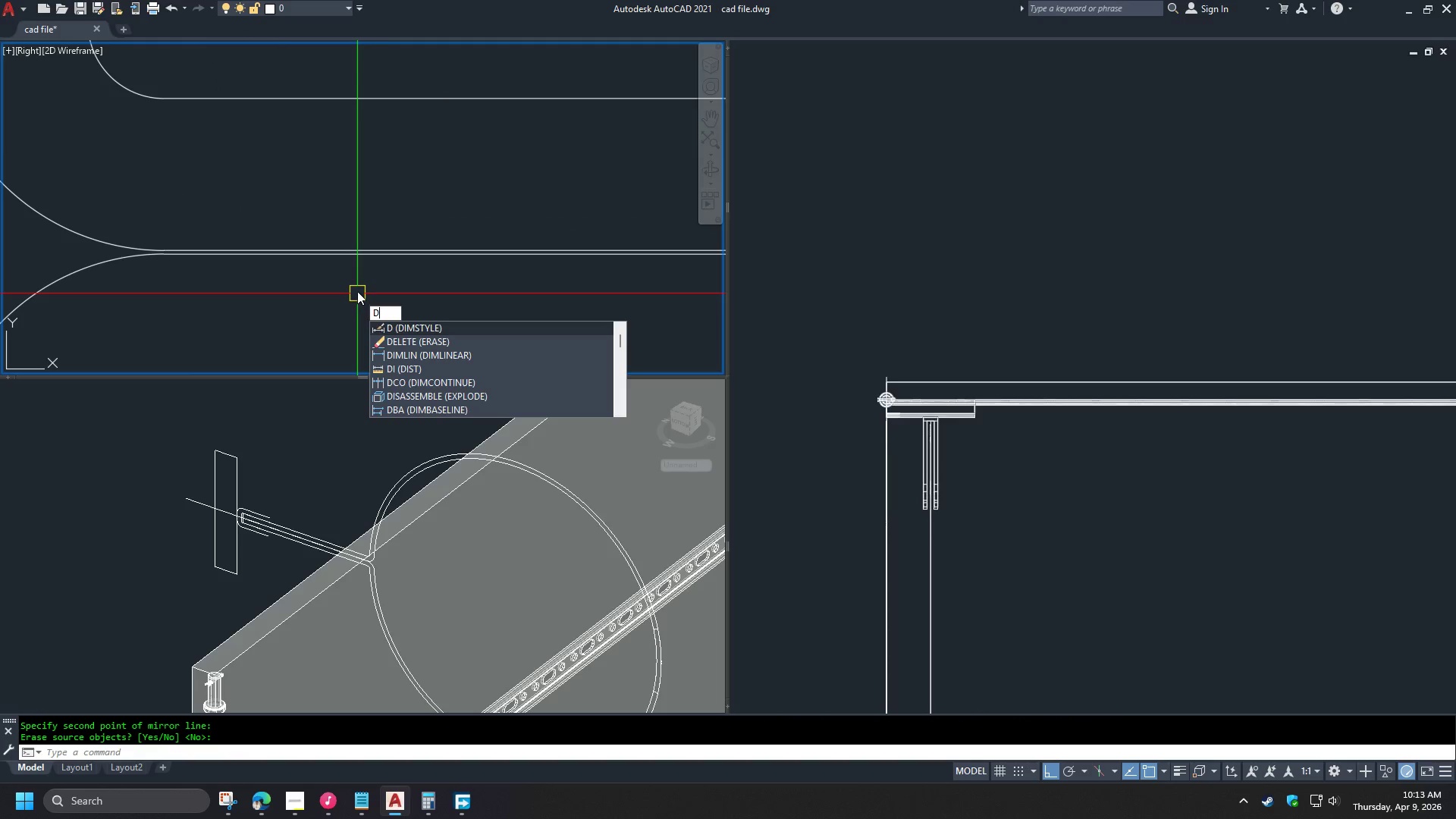 
scroll: coordinate [357, 293], scroll_direction: up, amount: 10.0
 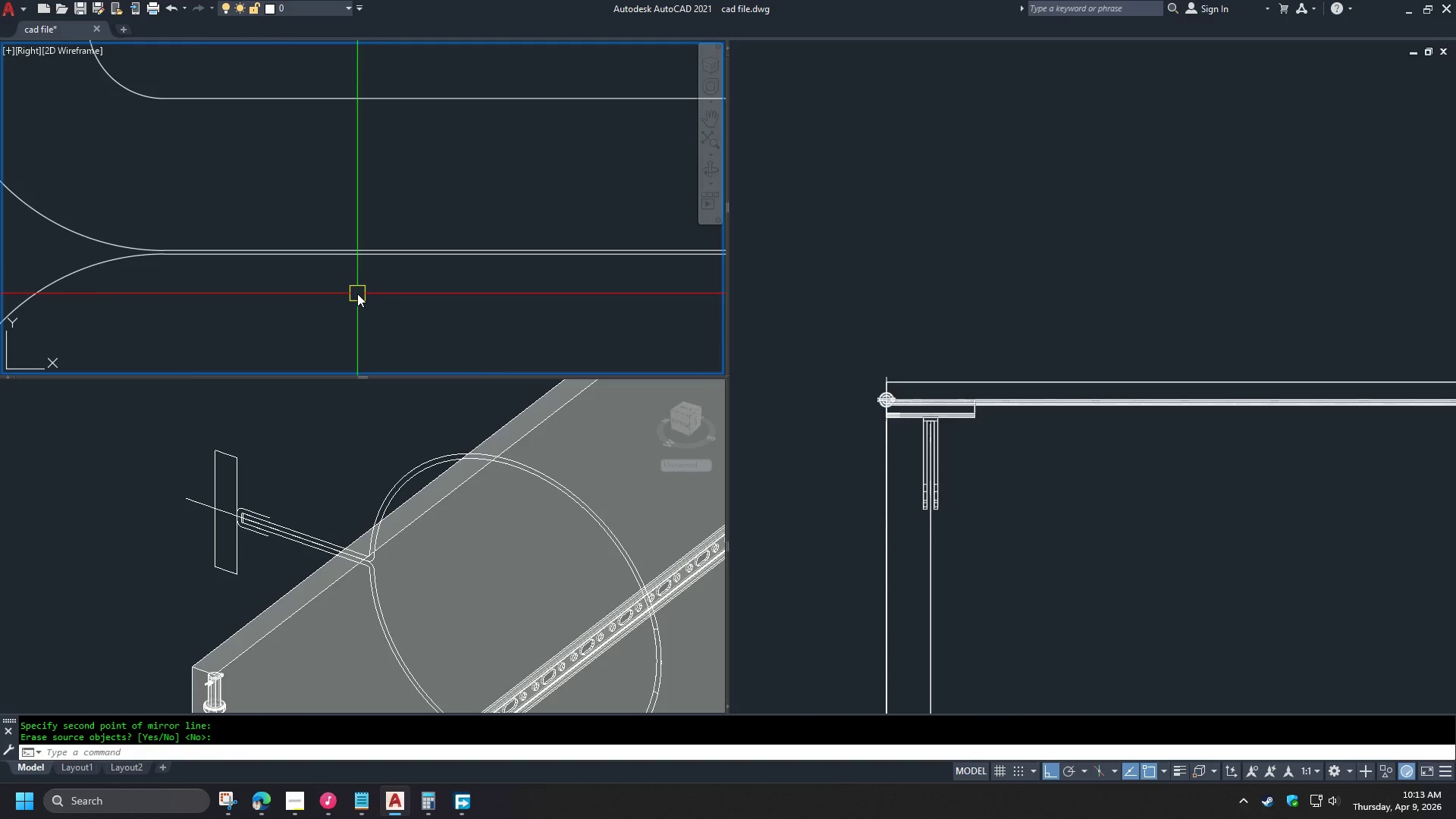 
key(I)
 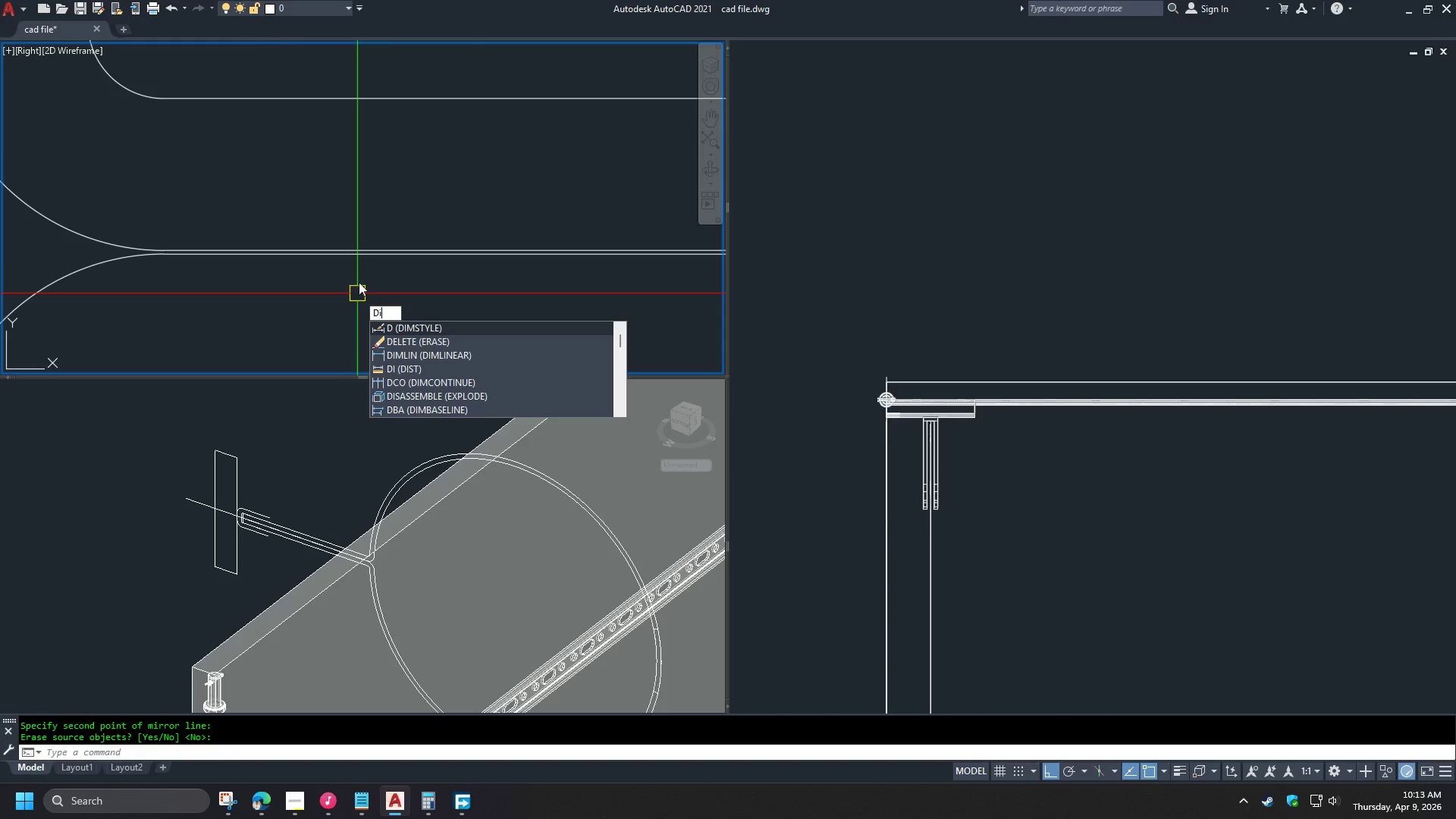 
key(Space)
 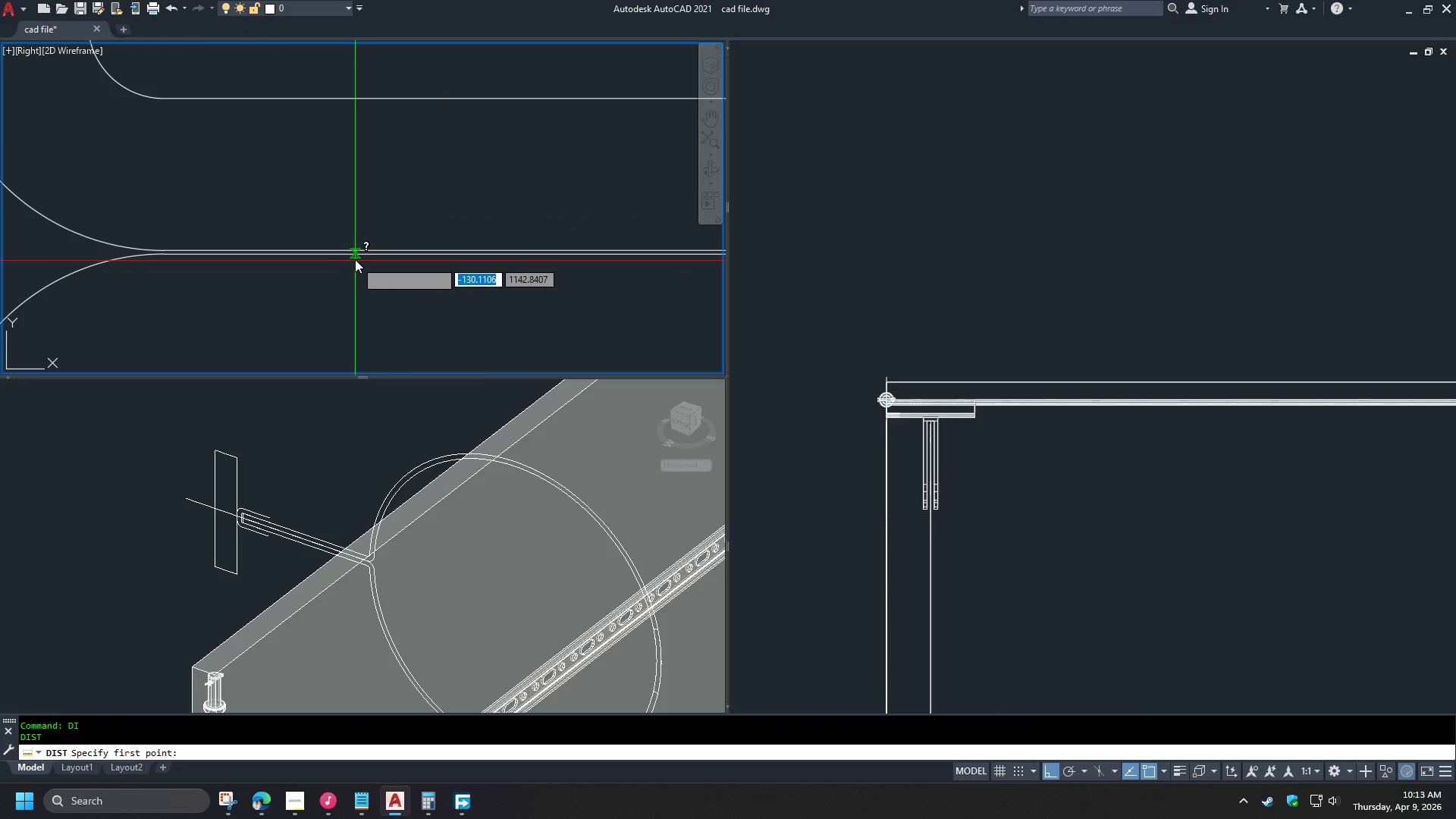 
left_click([355, 258])
 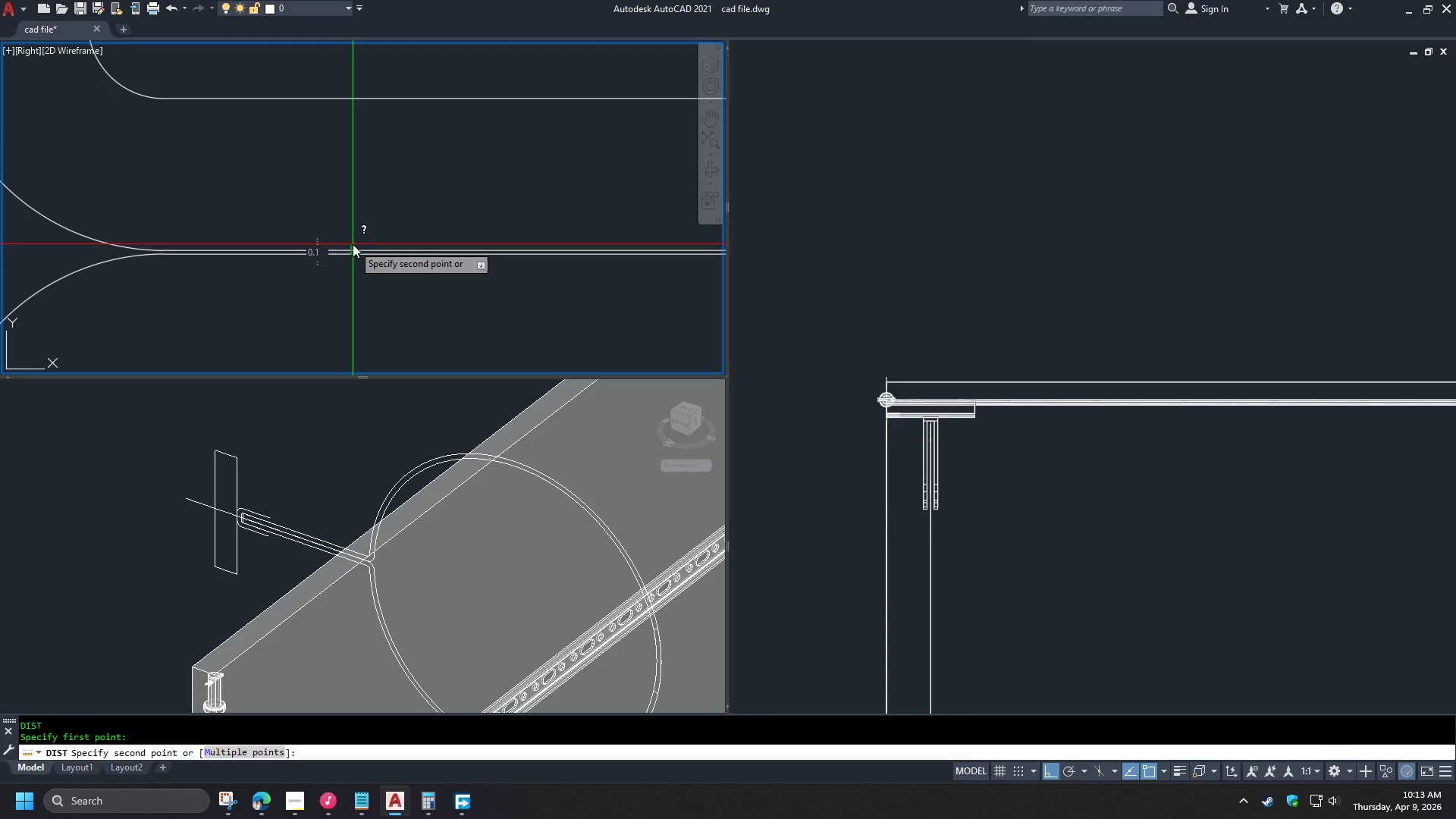 
key(Escape)
 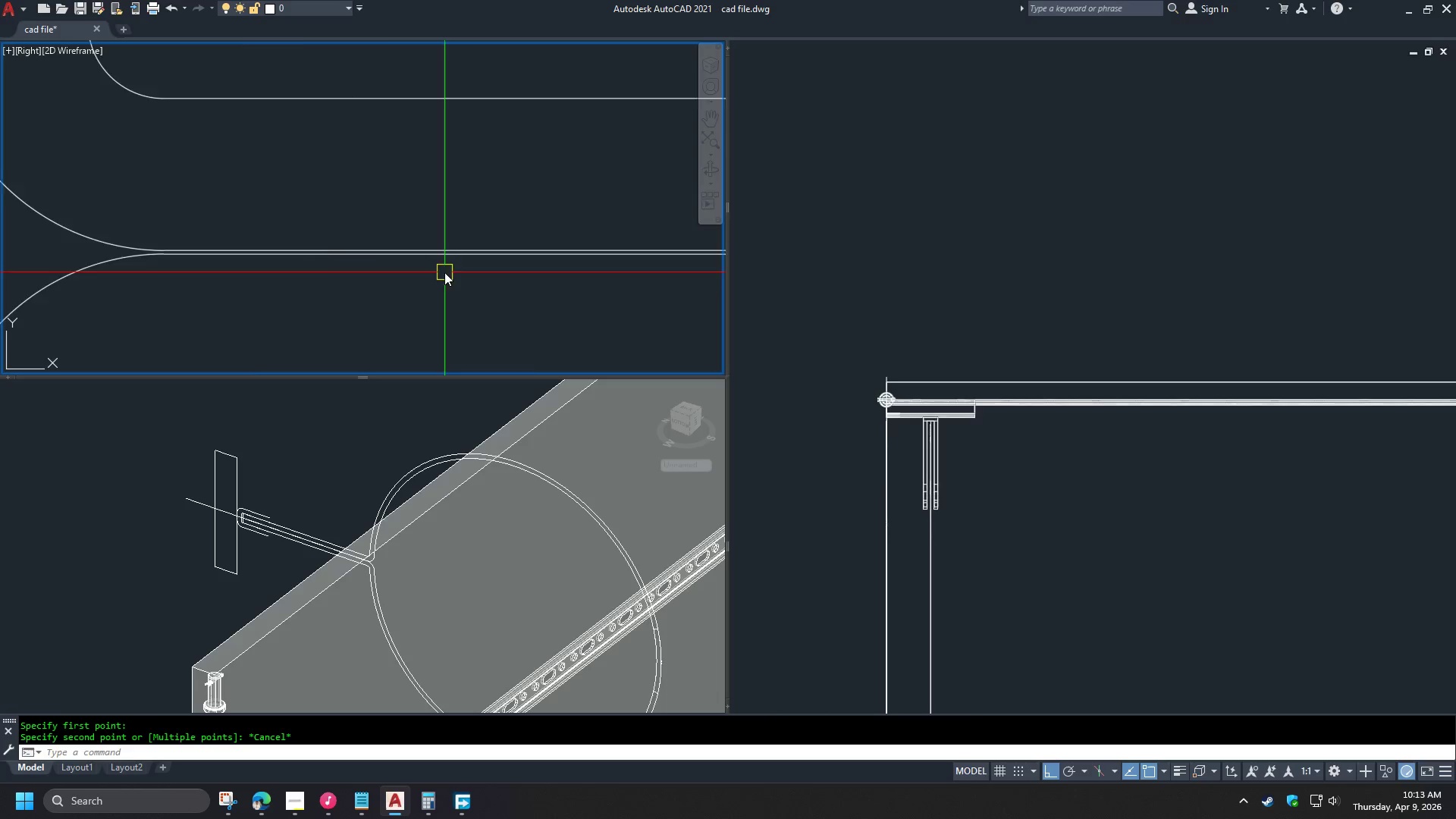 
scroll: coordinate [504, 240], scroll_direction: down, amount: 8.0
 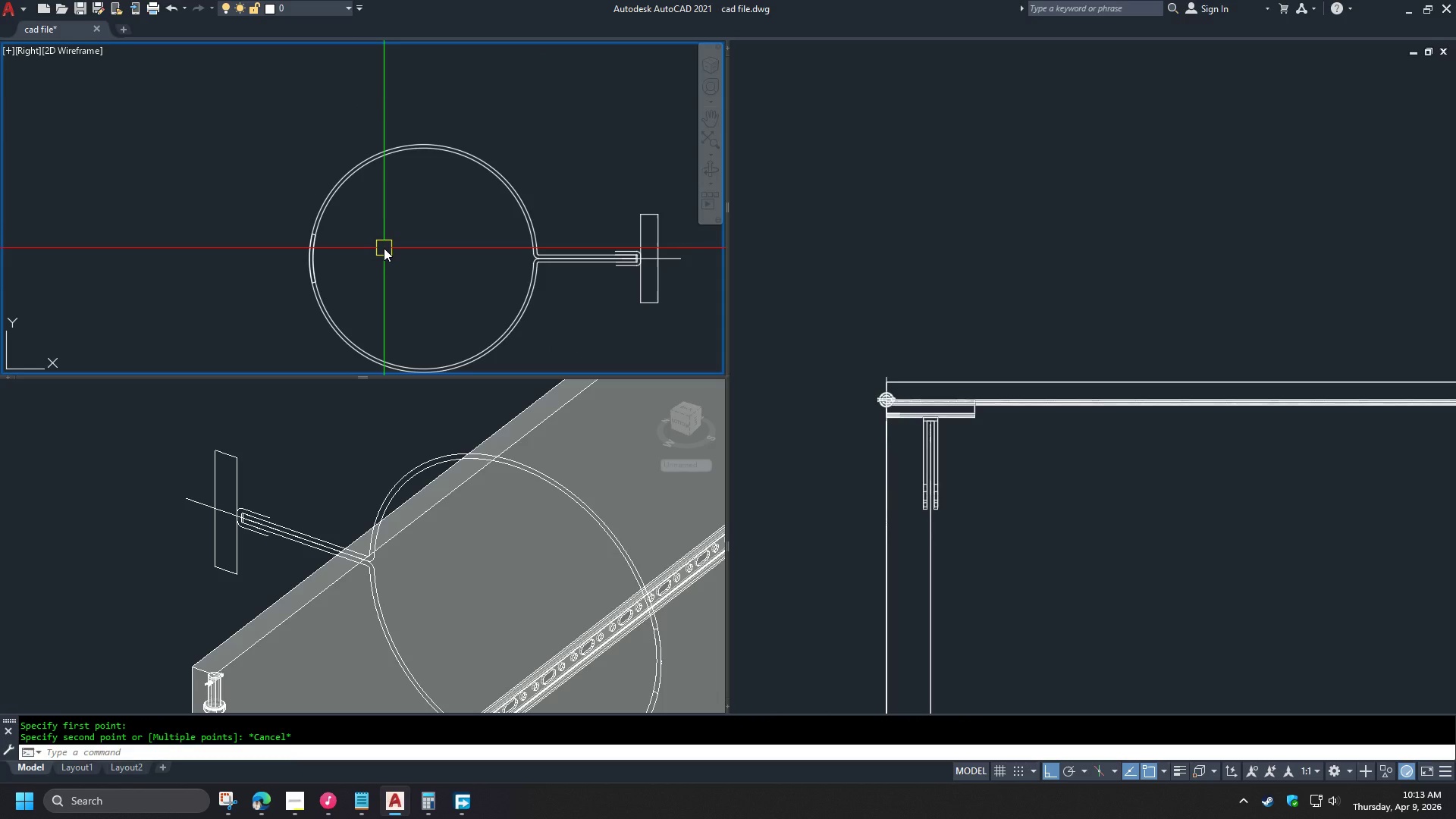 
wait(7.15)
 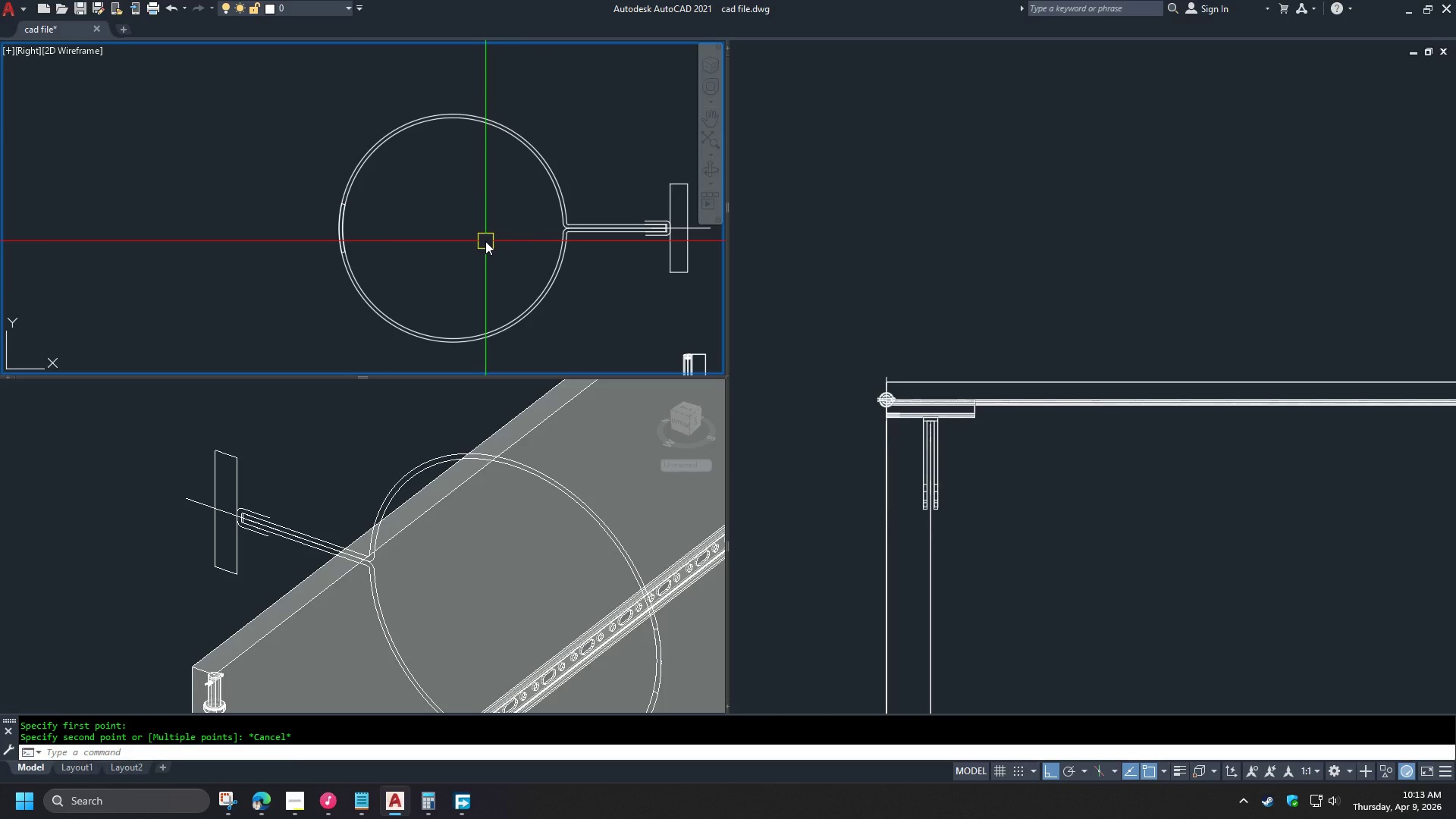 
type(ext )
 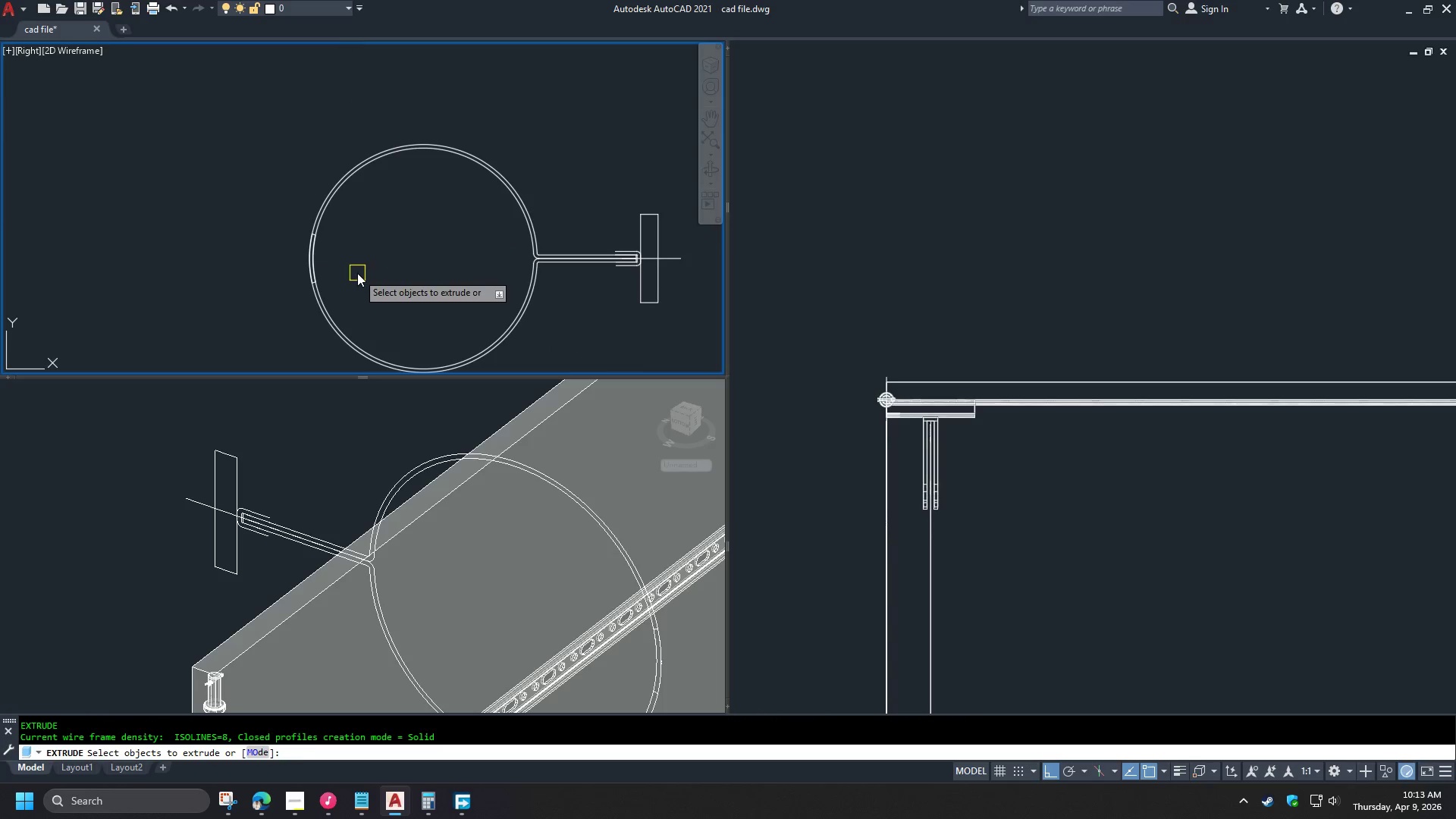 
left_click_drag(start_coordinate=[357, 273], to_coordinate=[353, 269])
 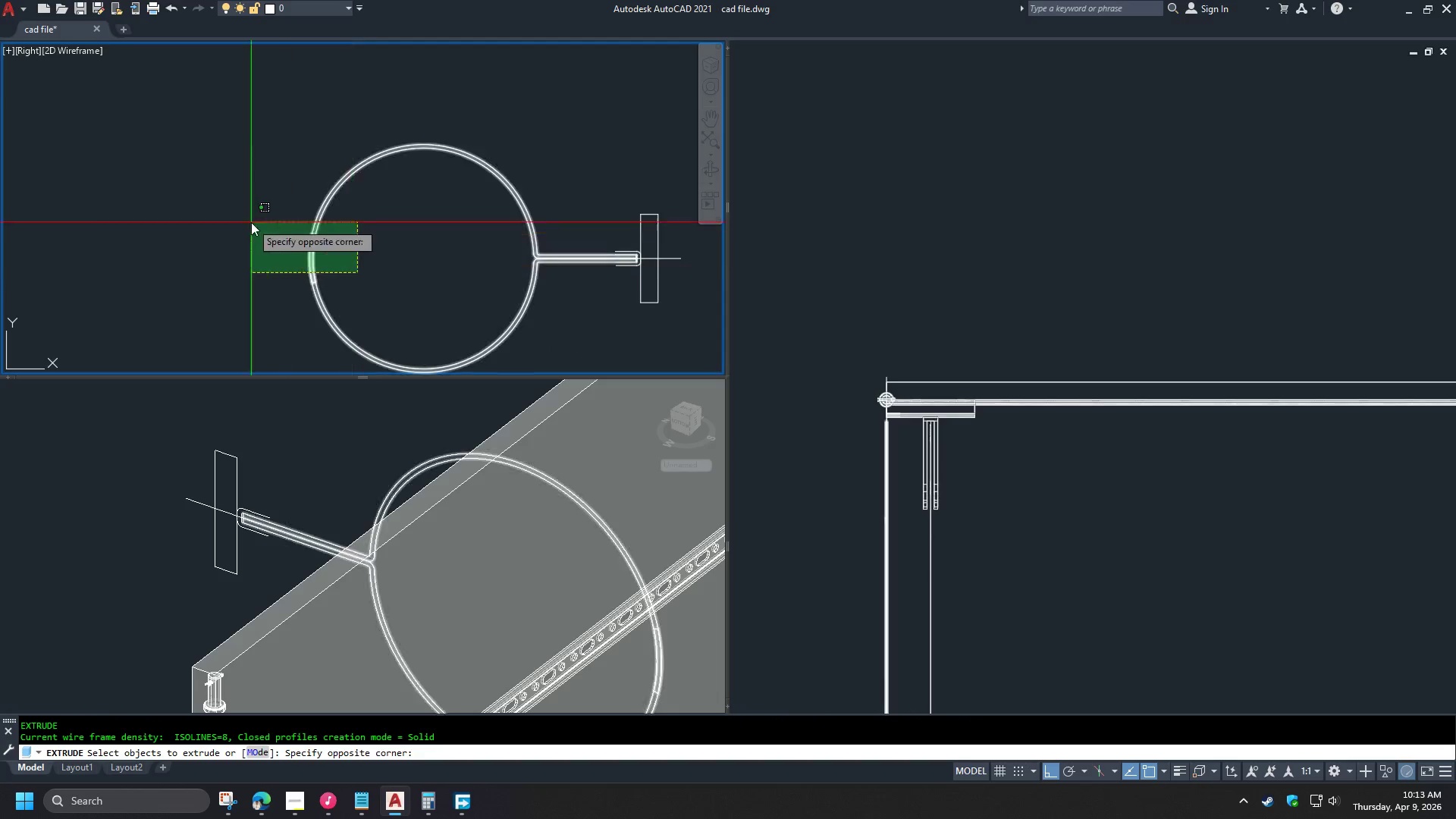 
double_click([251, 222])
 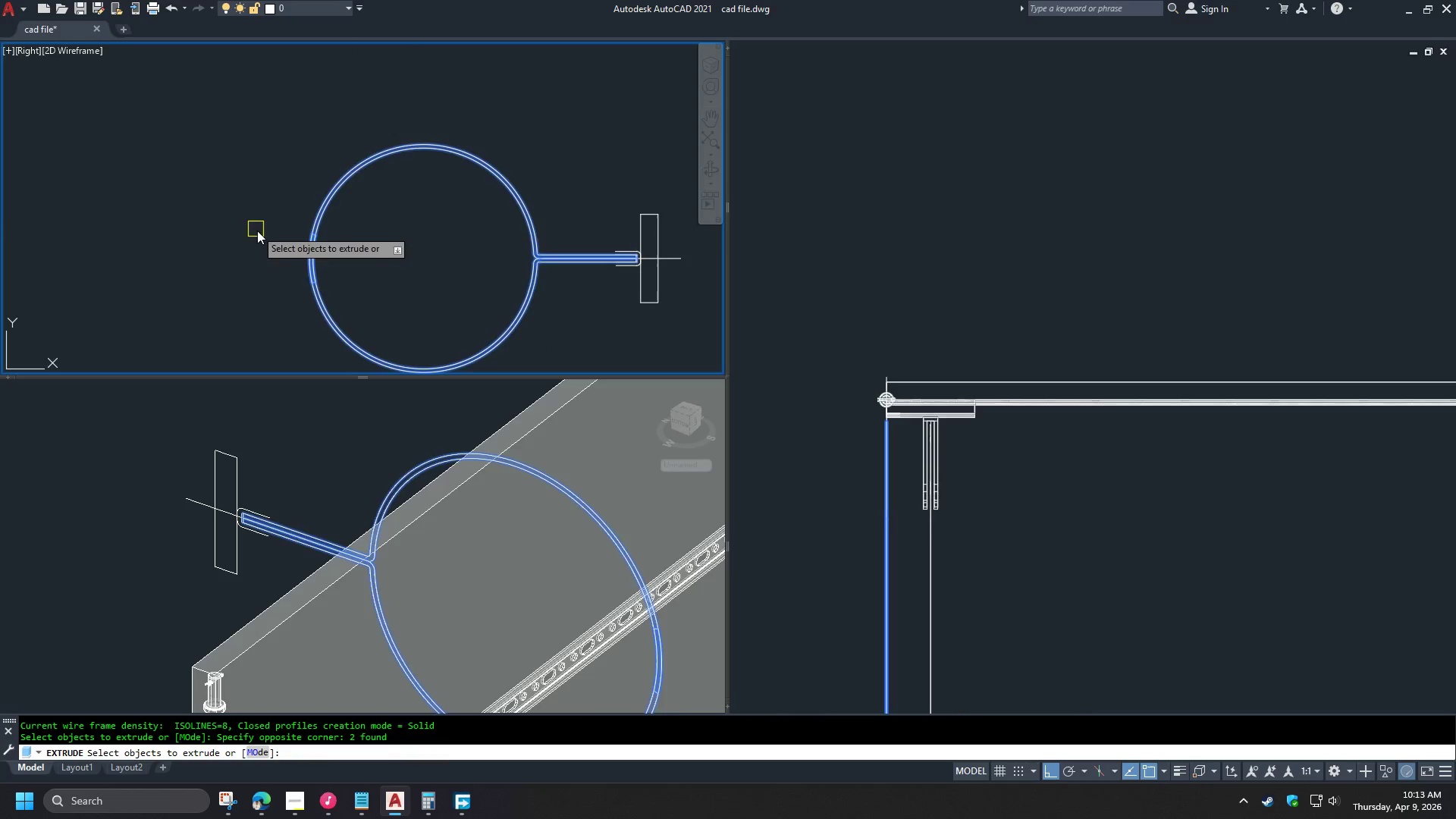 
key(Space)
 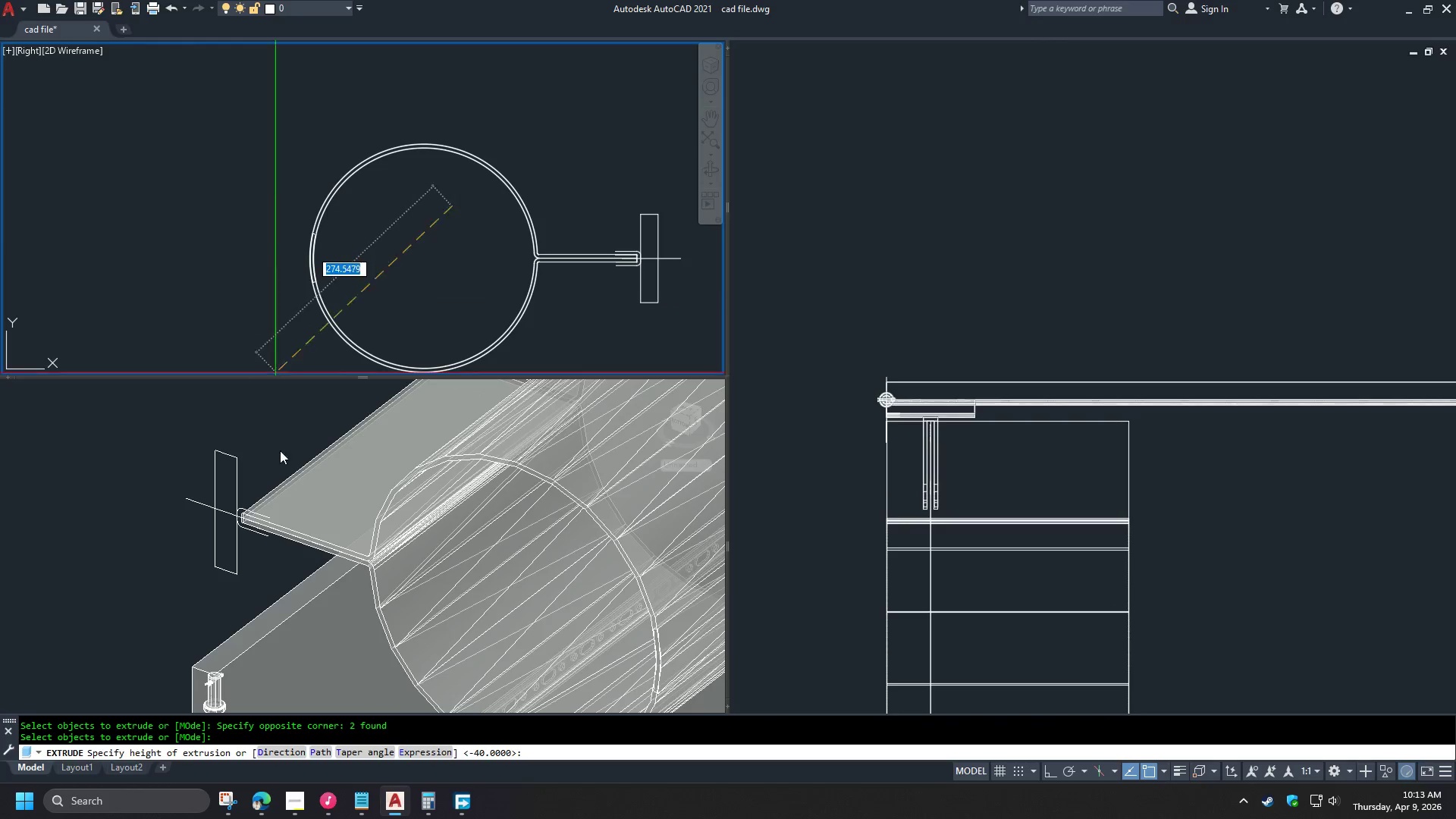 
left_click_drag(start_coordinate=[199, 566], to_coordinate=[193, 569])
 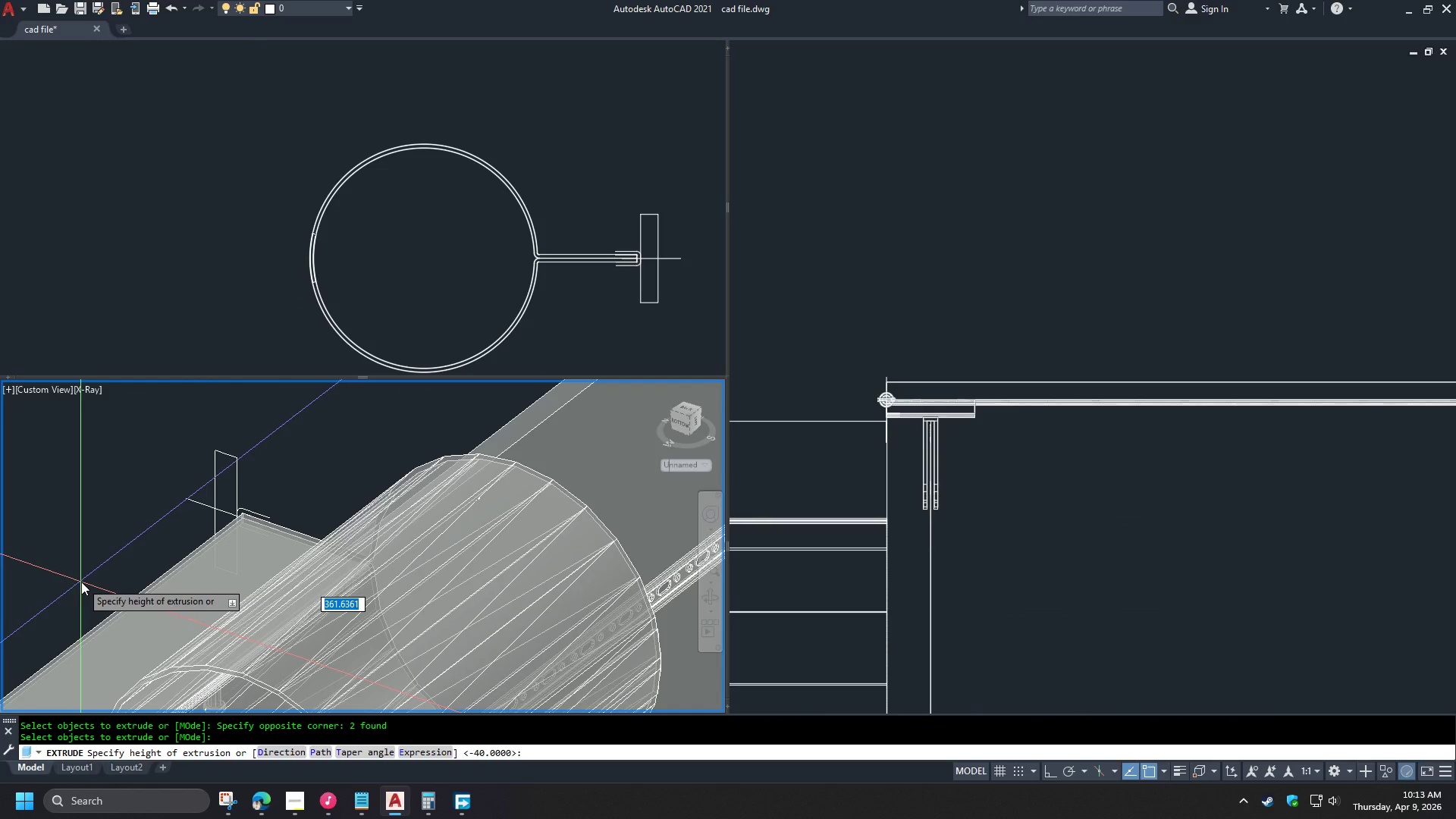 
key(Numpad4)
 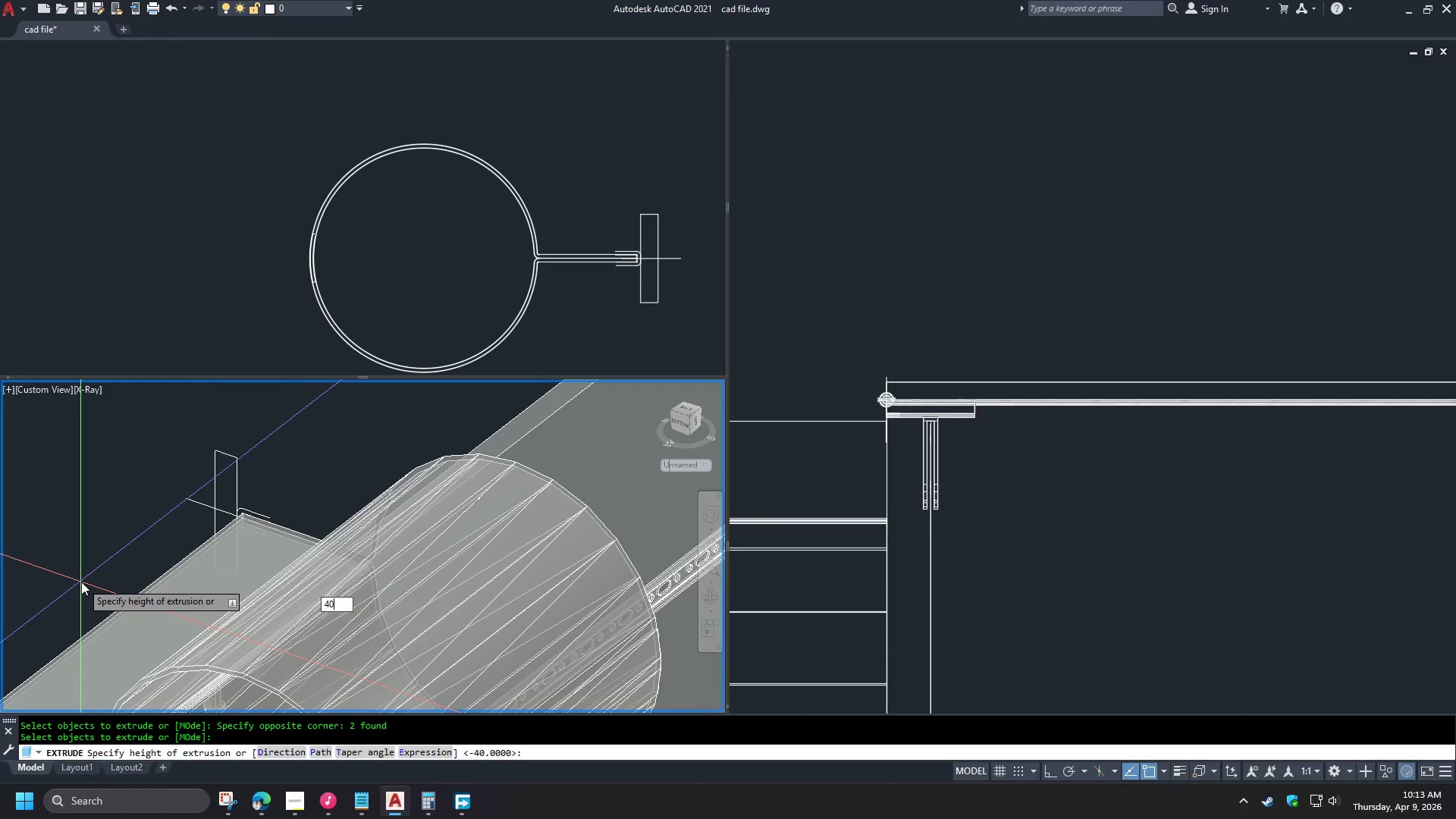 
key(Numpad0)
 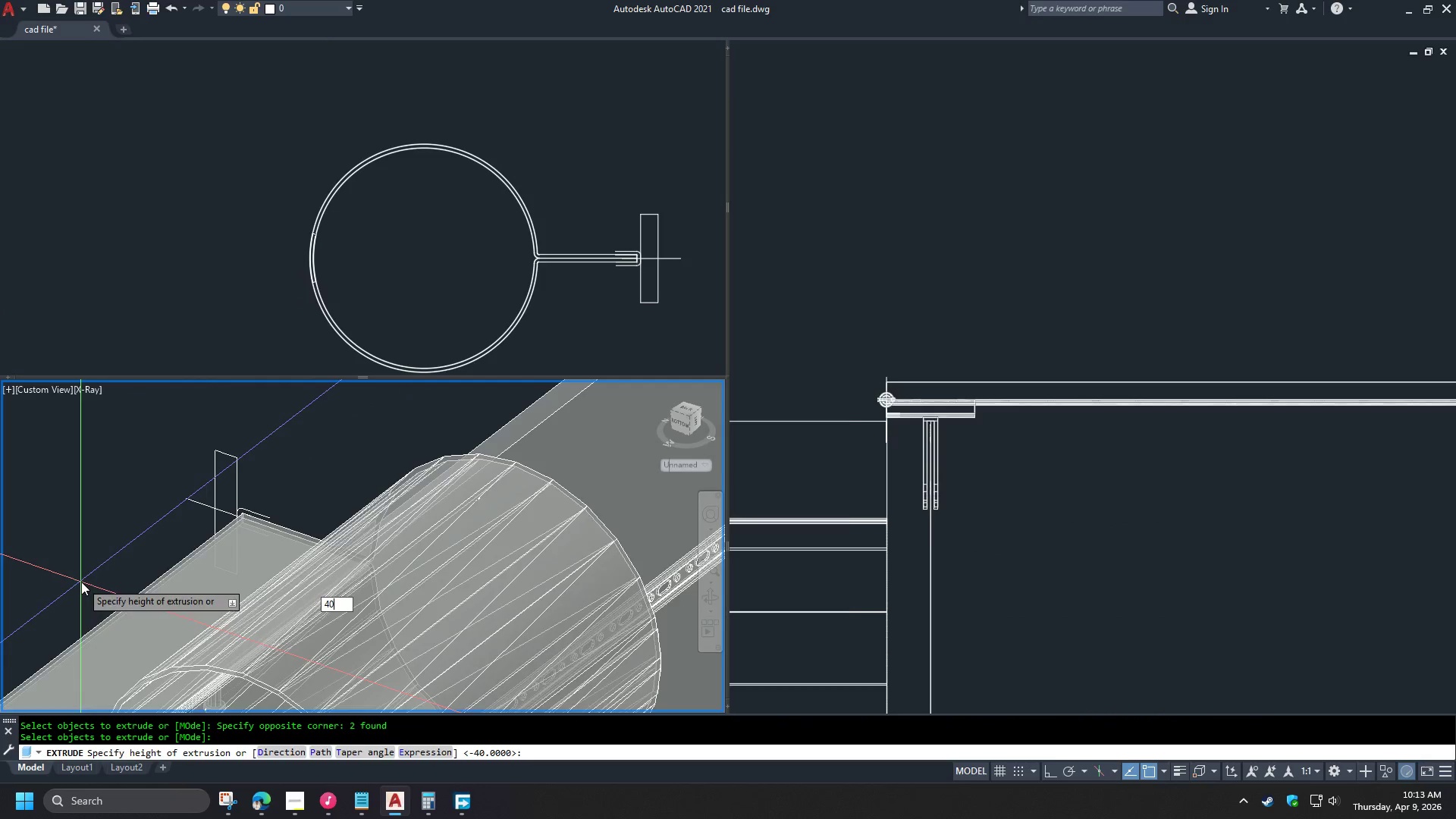 
key(Space)
 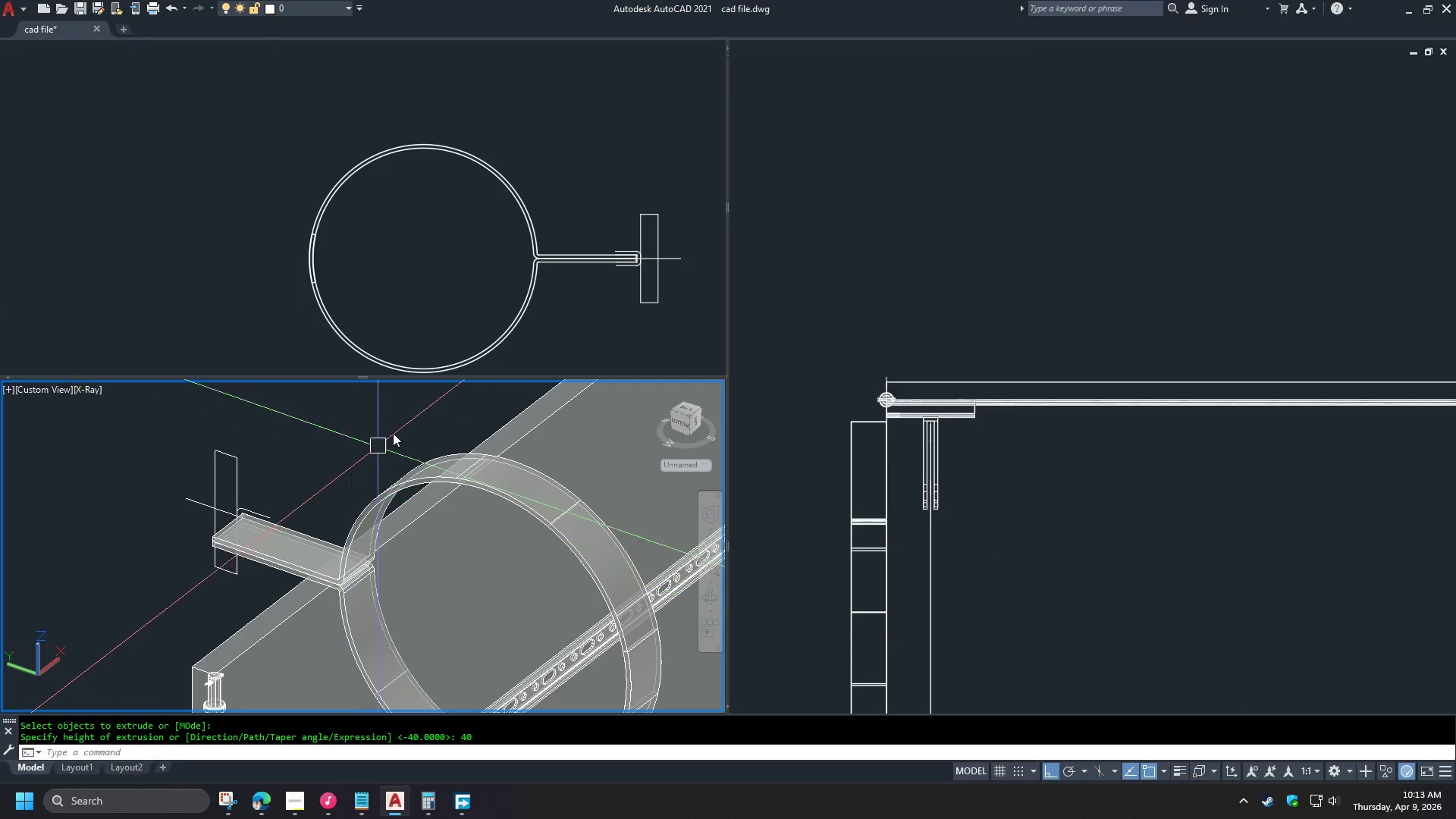 
left_click([553, 346])
 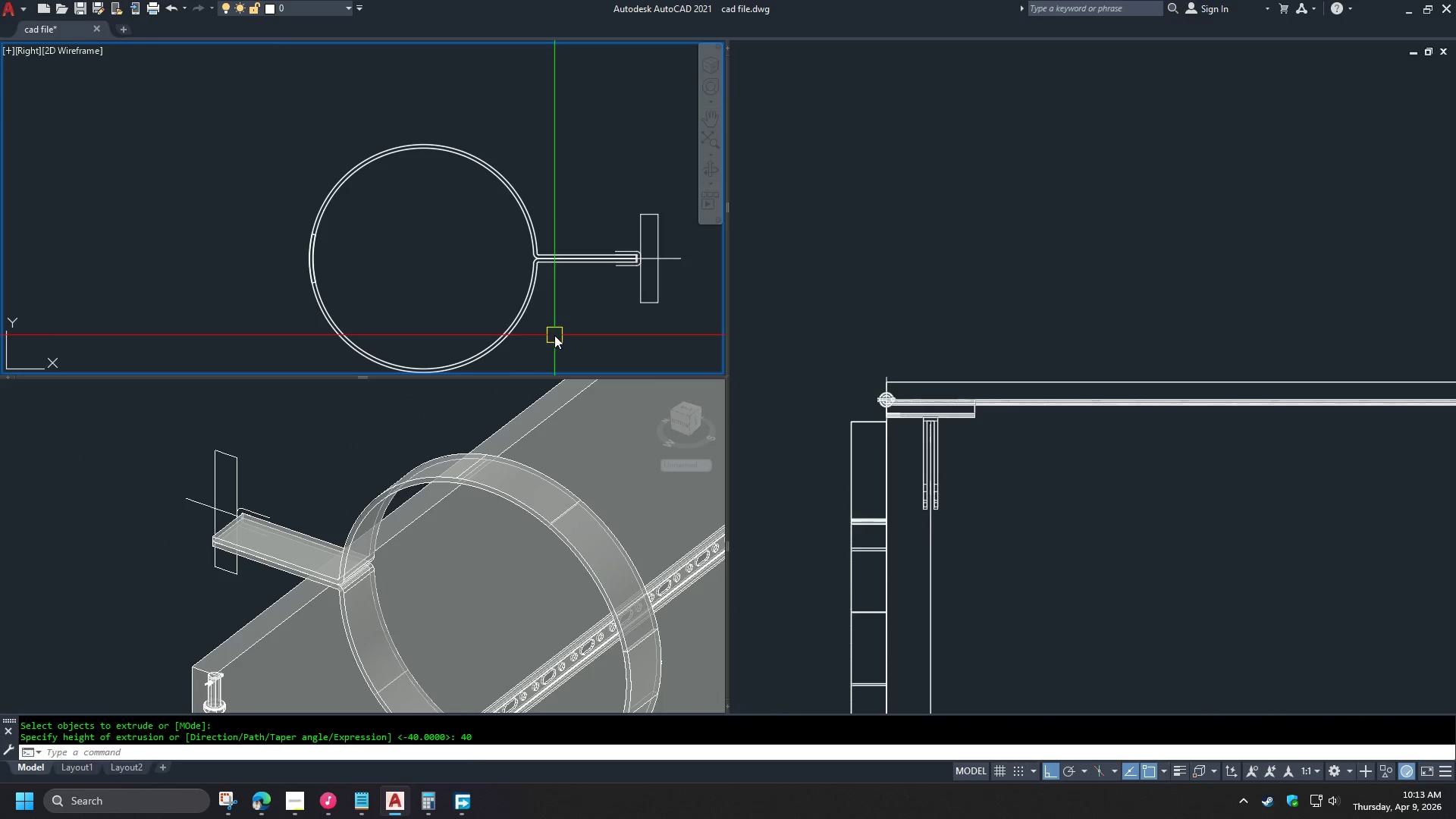 
type(uni )
 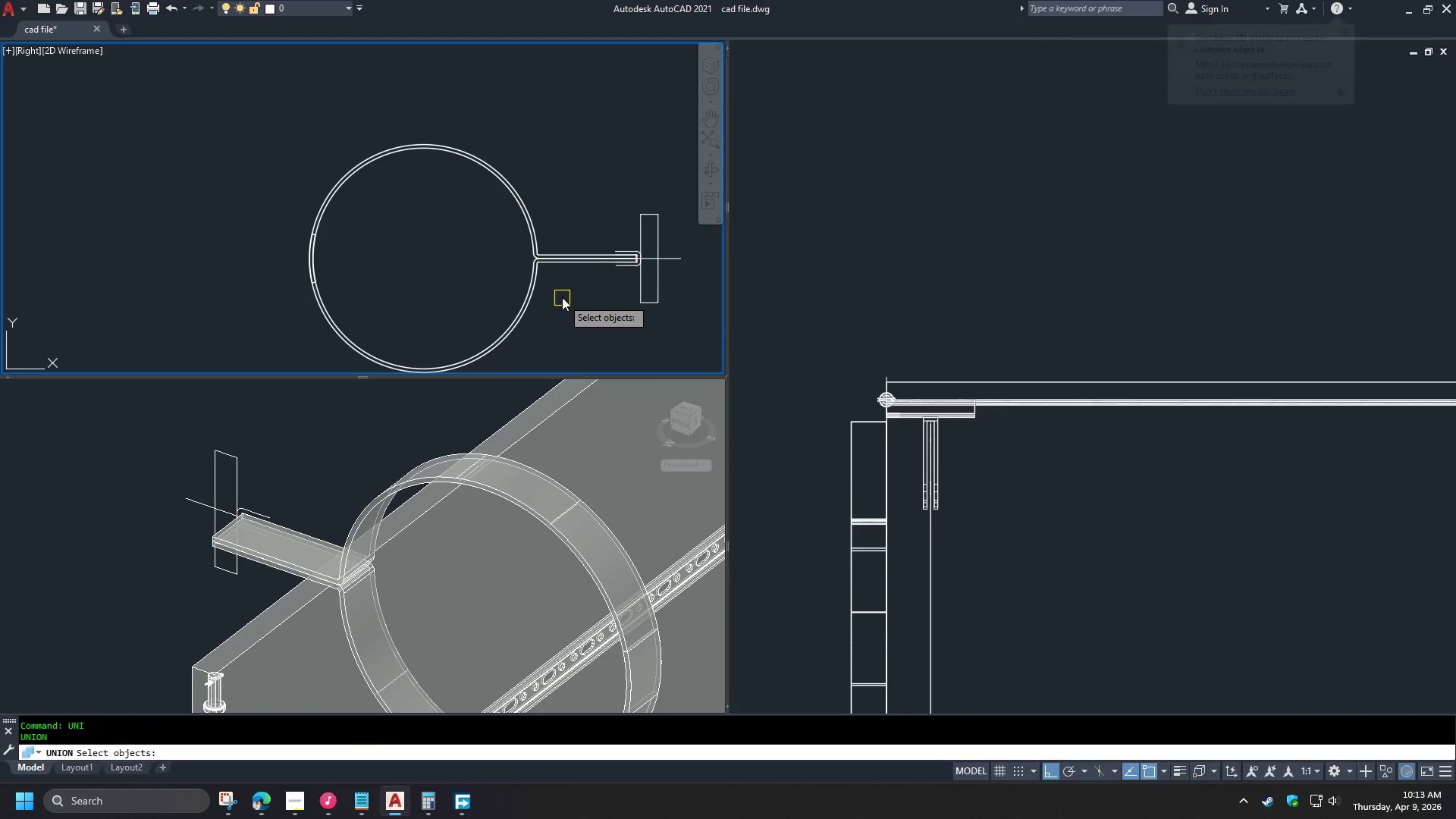 
left_click_drag(start_coordinate=[560, 295], to_coordinate=[555, 287])
 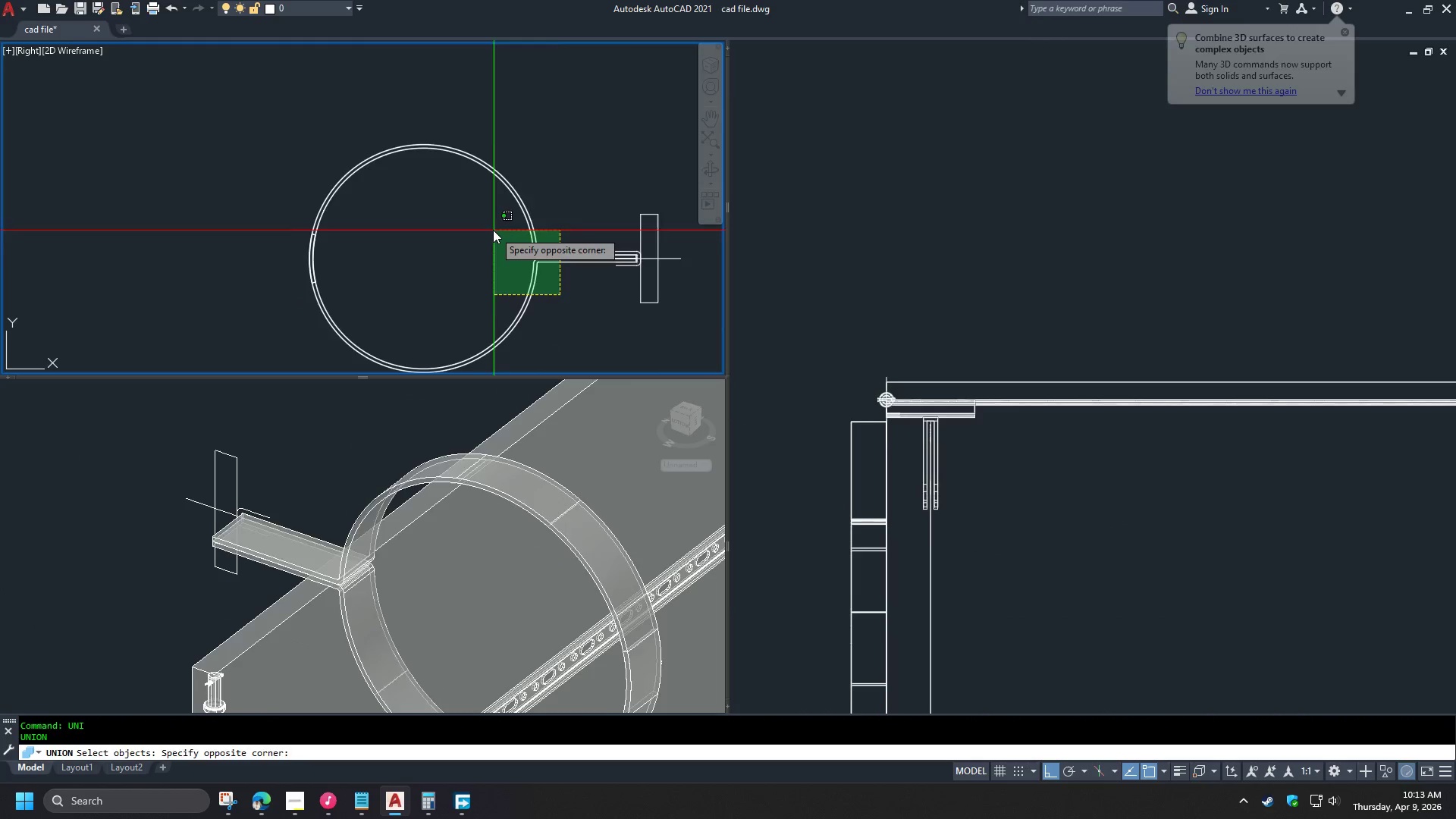 
double_click([493, 230])
 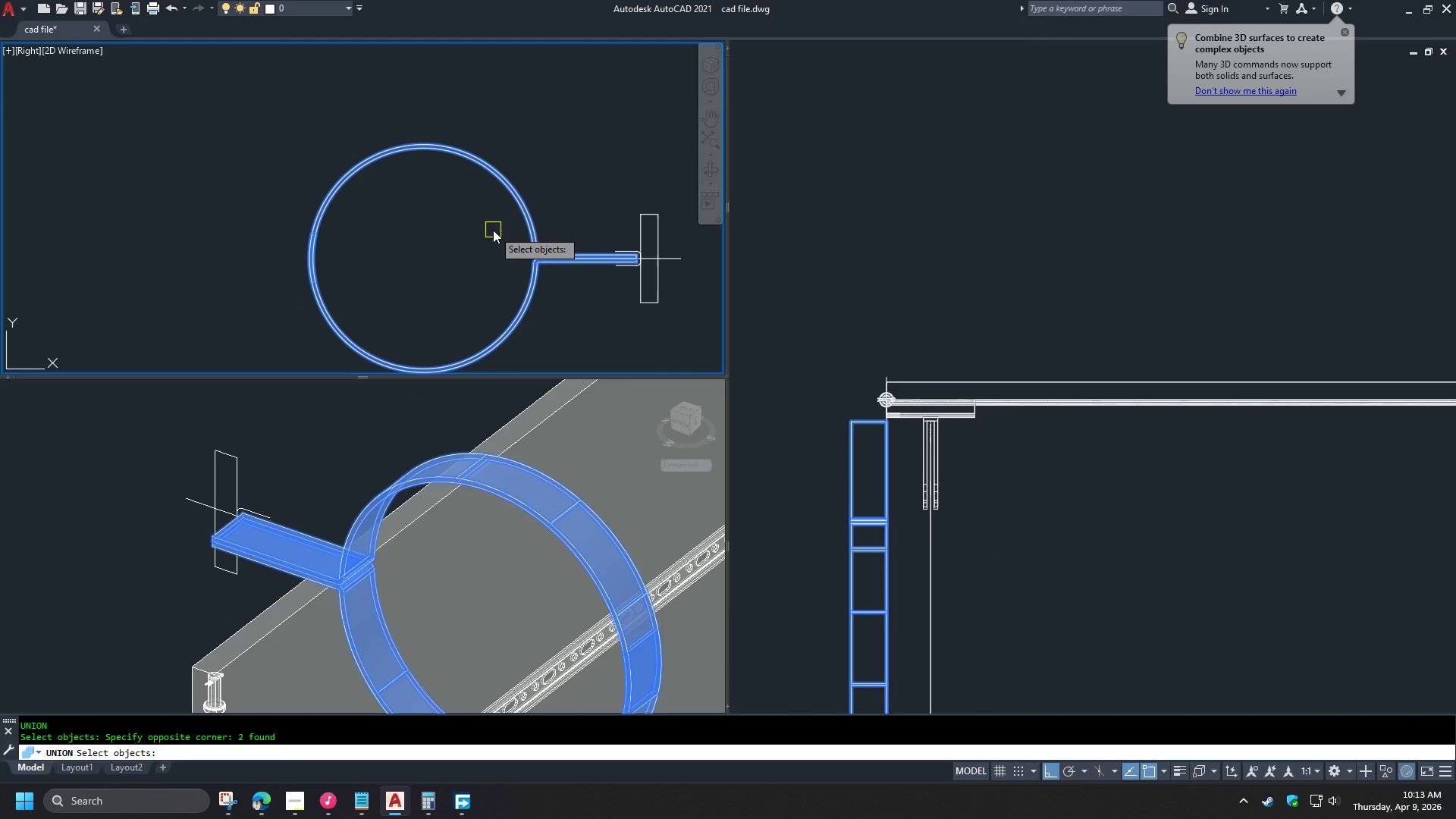 
key(Space)
 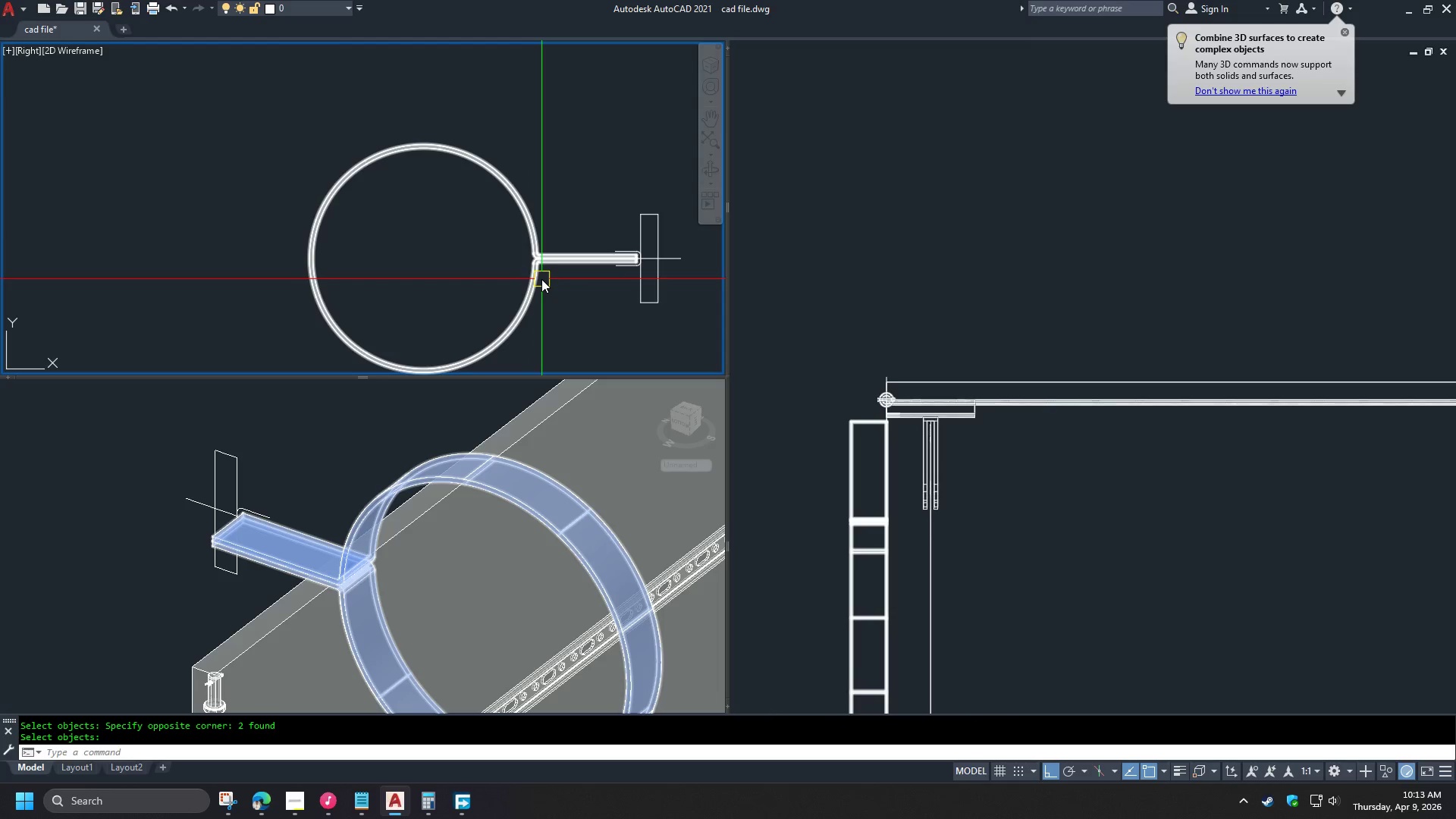 
left_click([306, 493])
 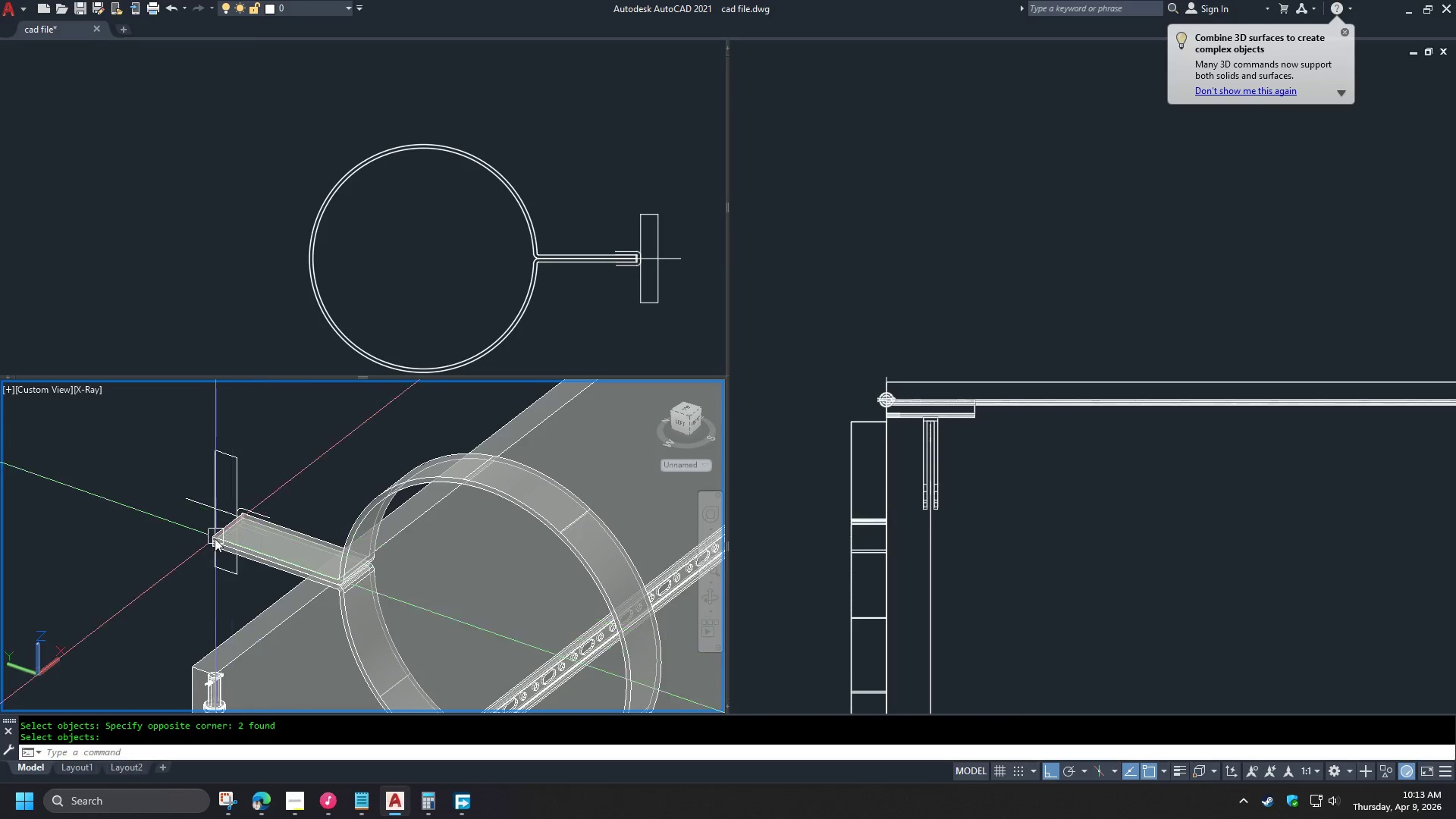 
scroll: coordinate [268, 471], scroll_direction: up, amount: 4.0
 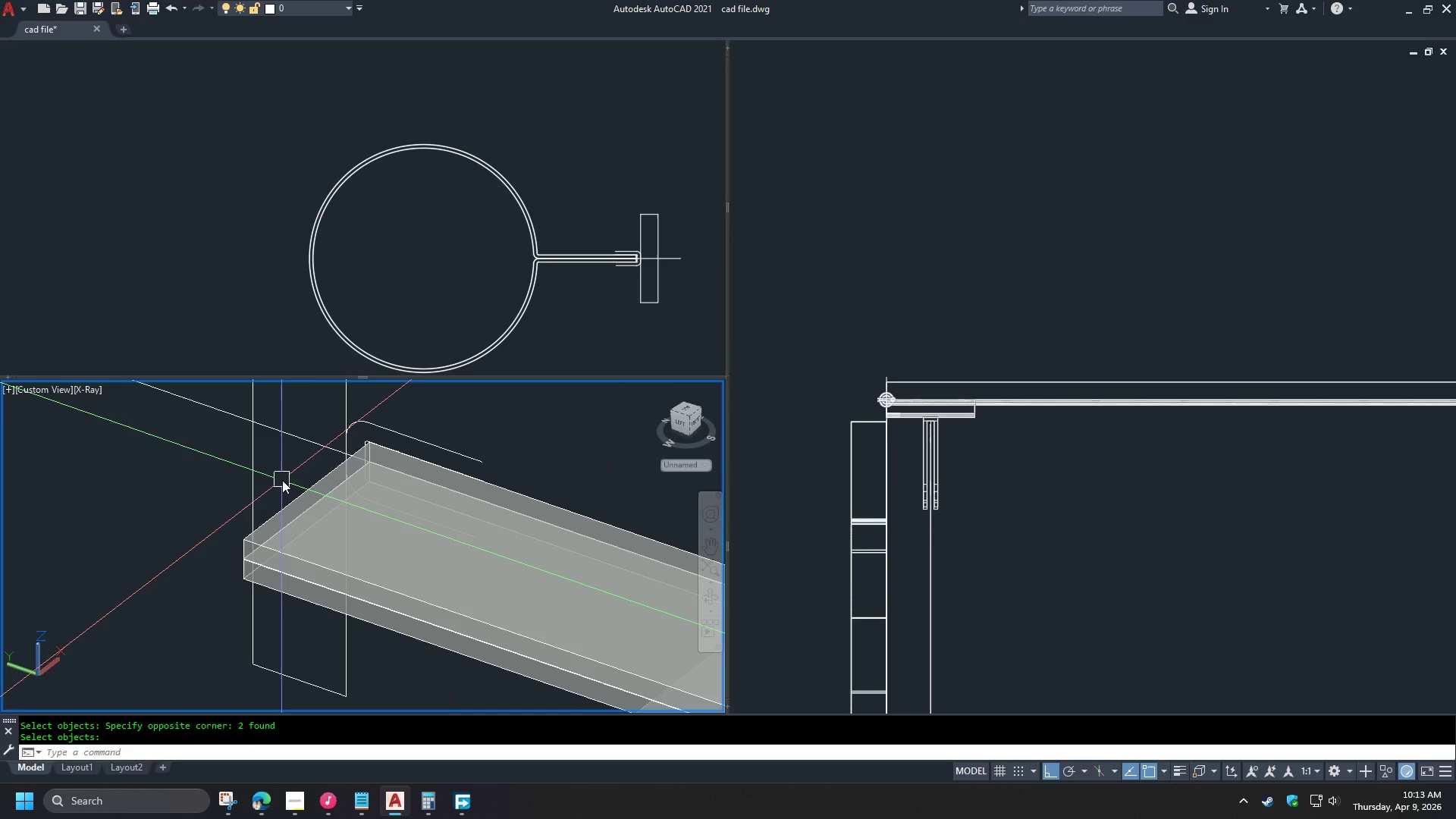 
type(f )
key(Escape)
type(fil)
 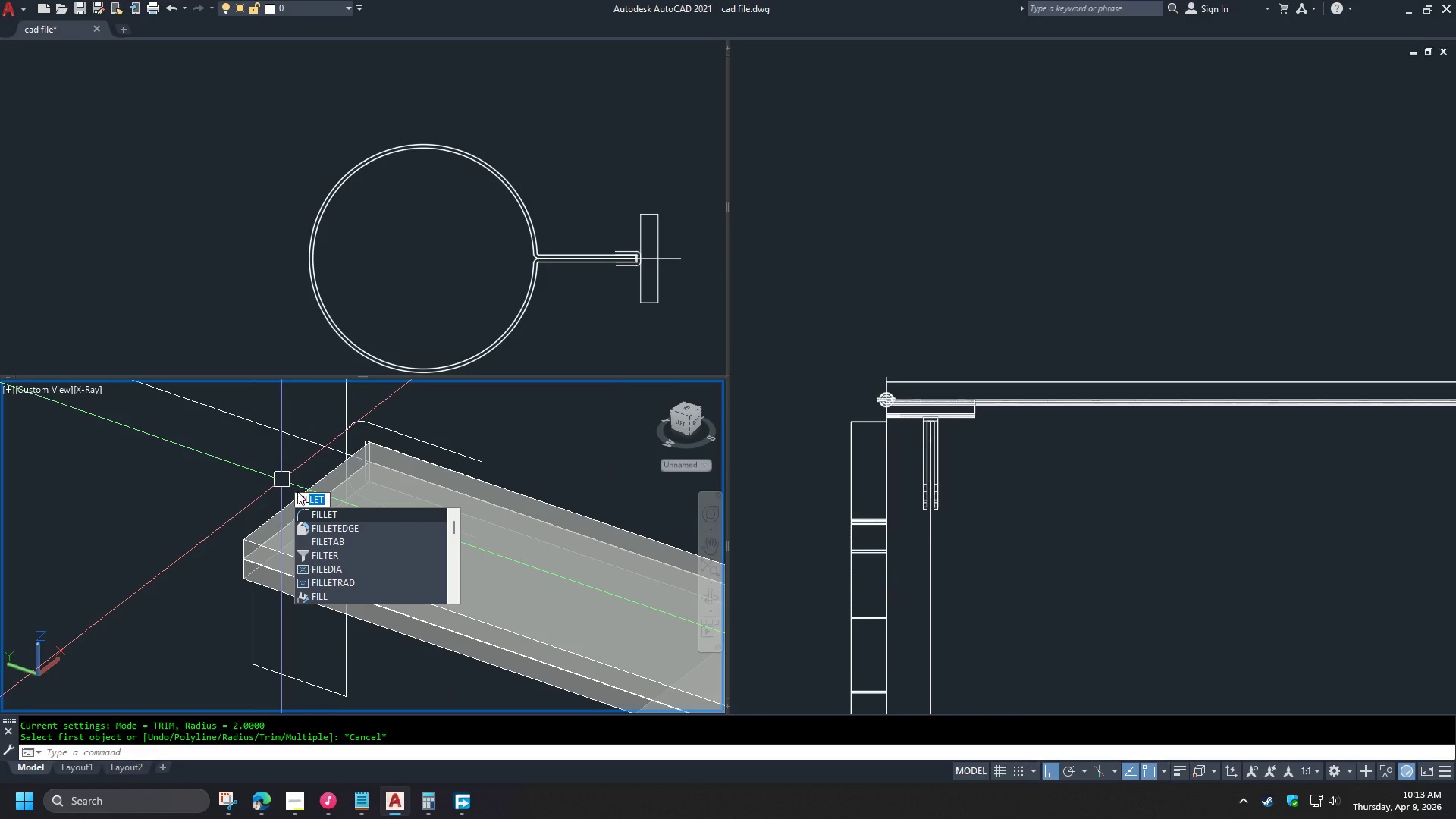 
left_click([347, 525])
 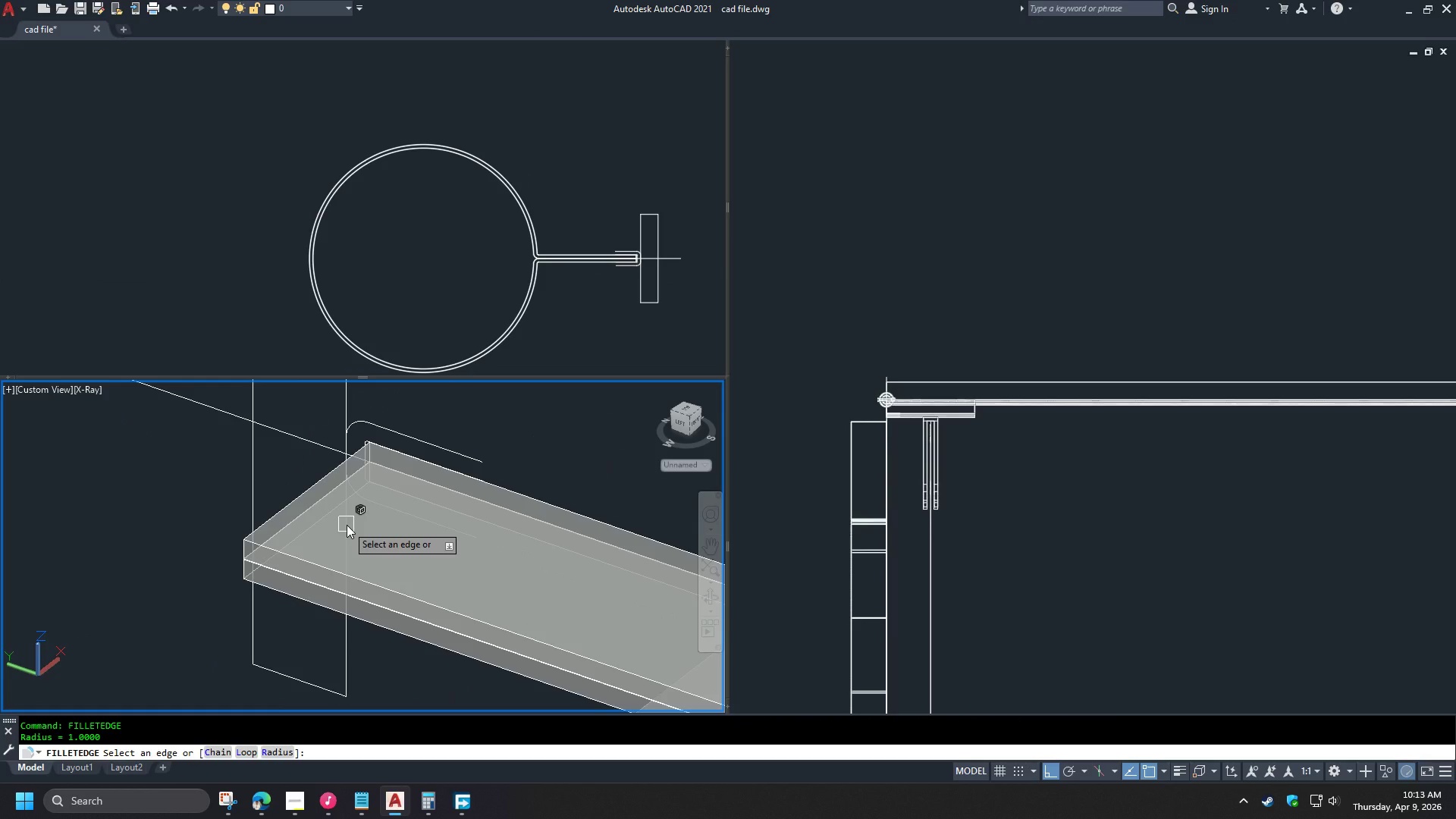 
key(R)
 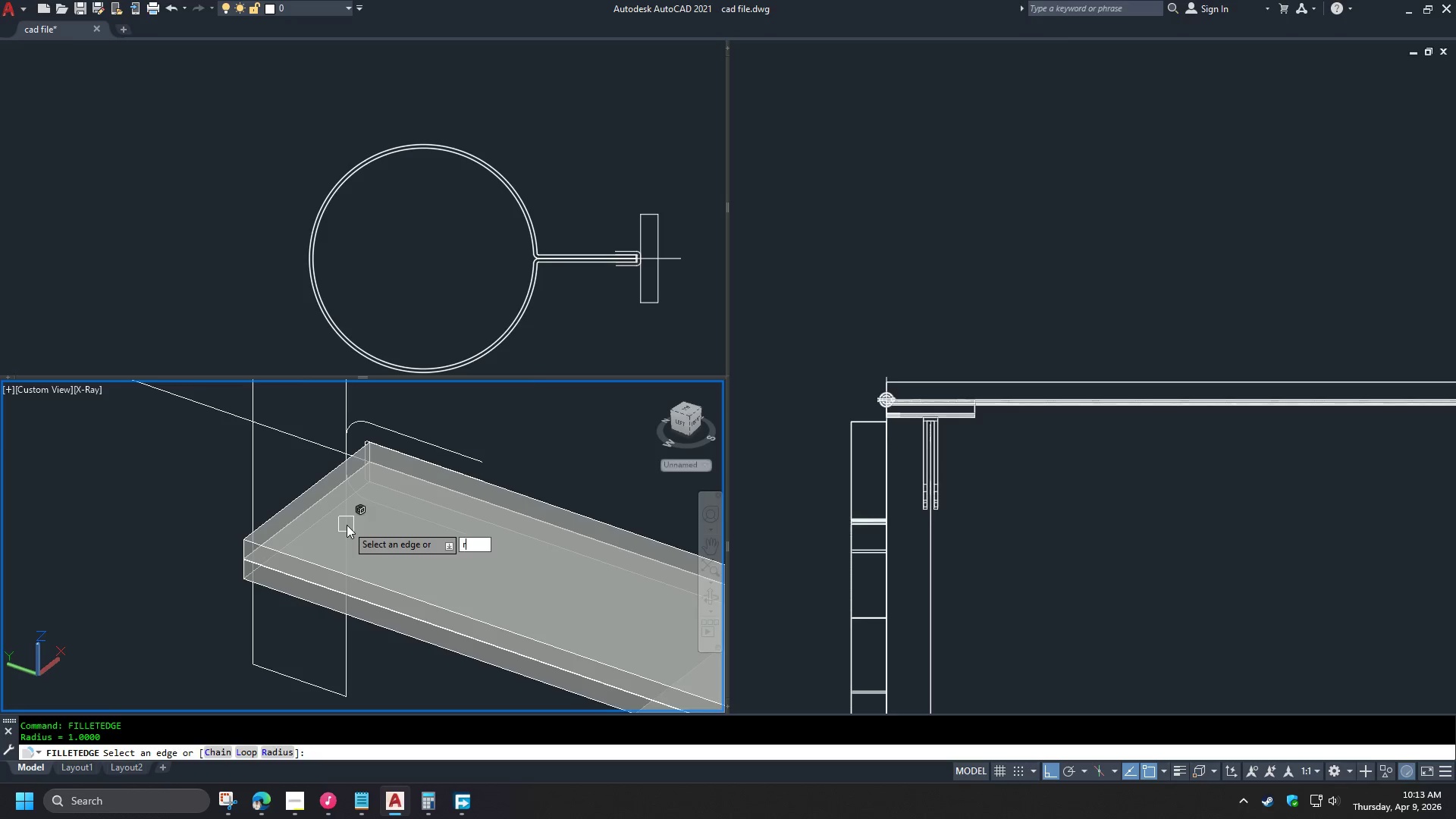 
key(Space)
 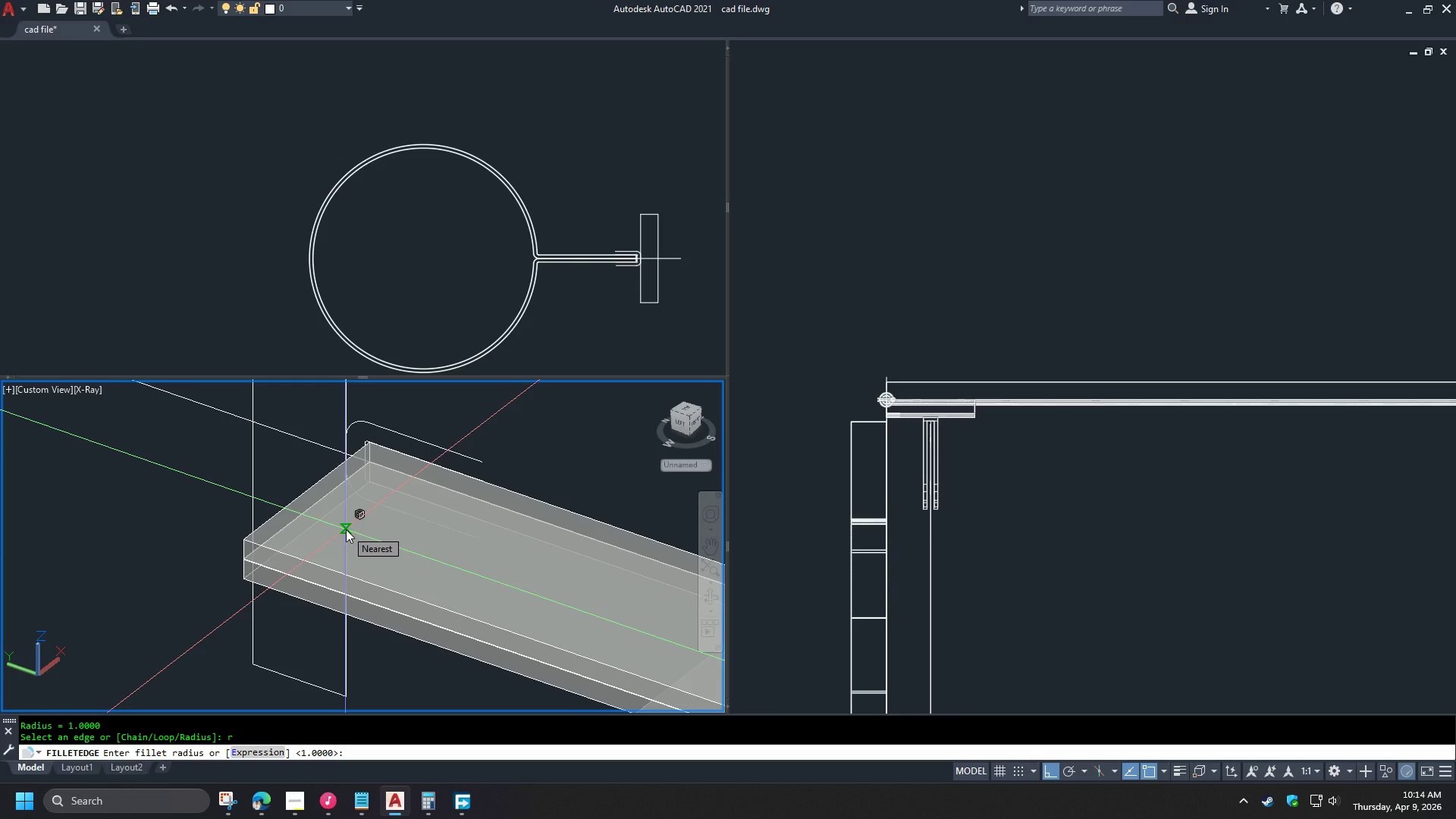 
wait(17.31)
 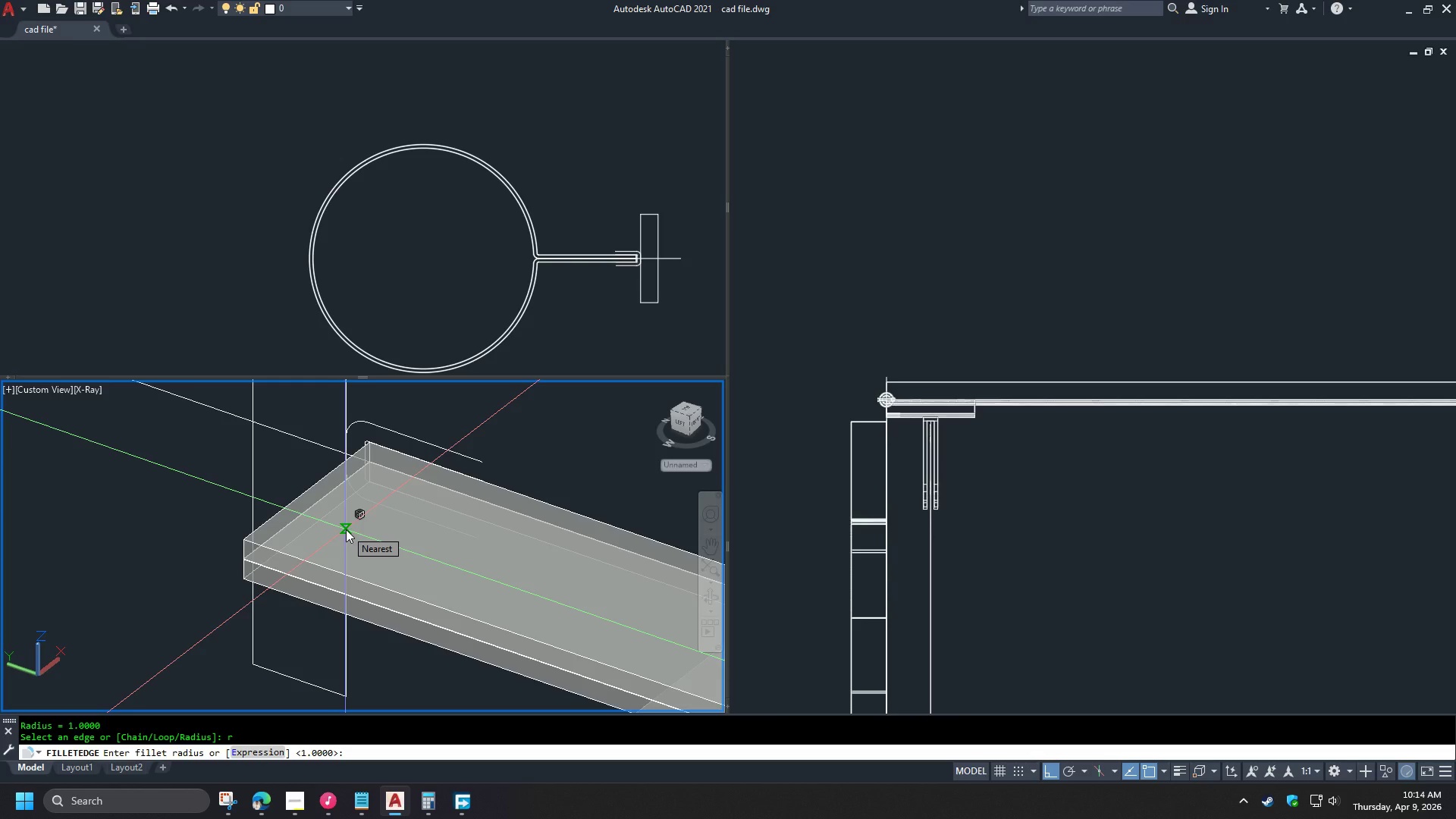 
key(Numpad2)
 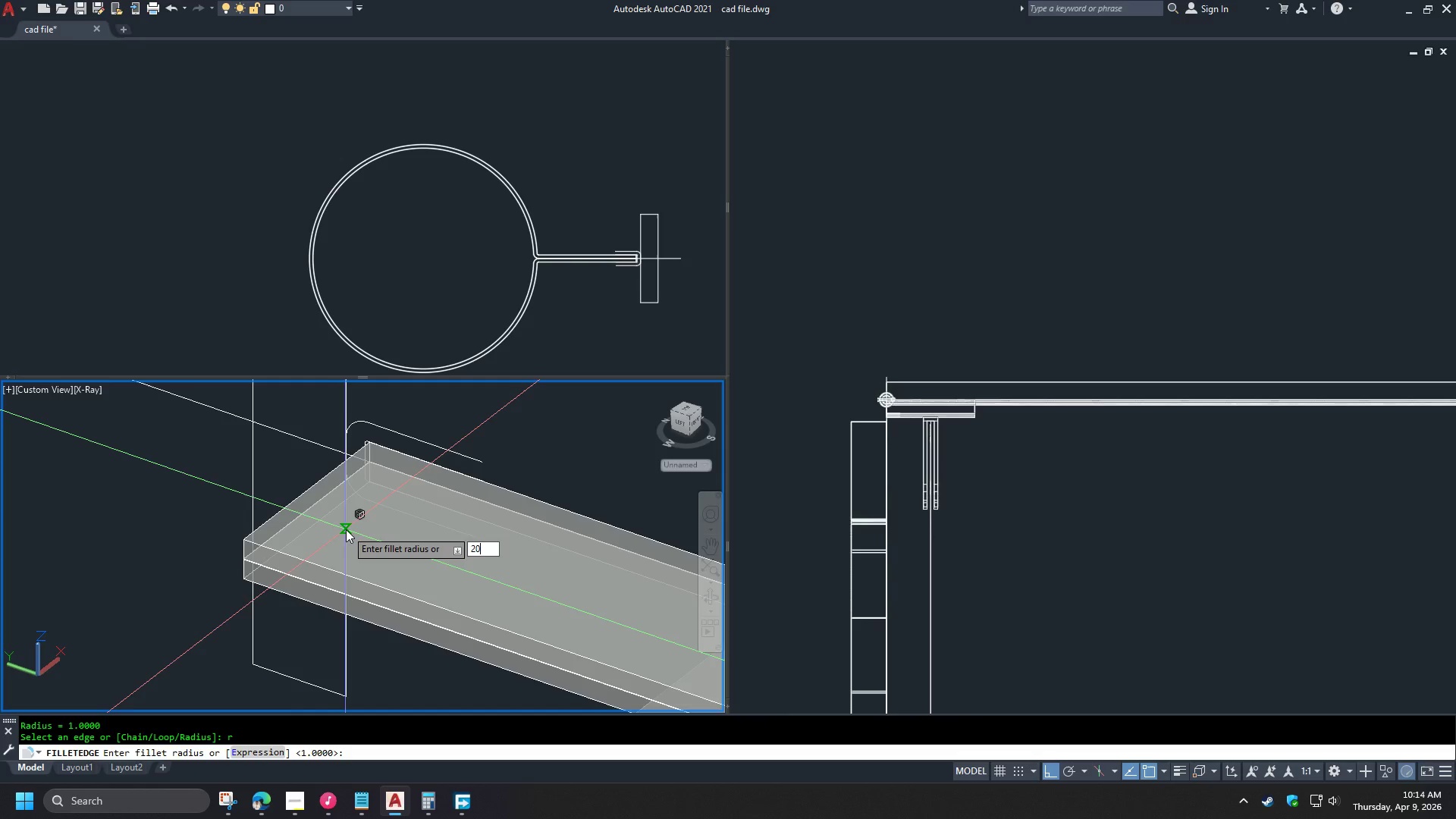 
key(Numpad0)
 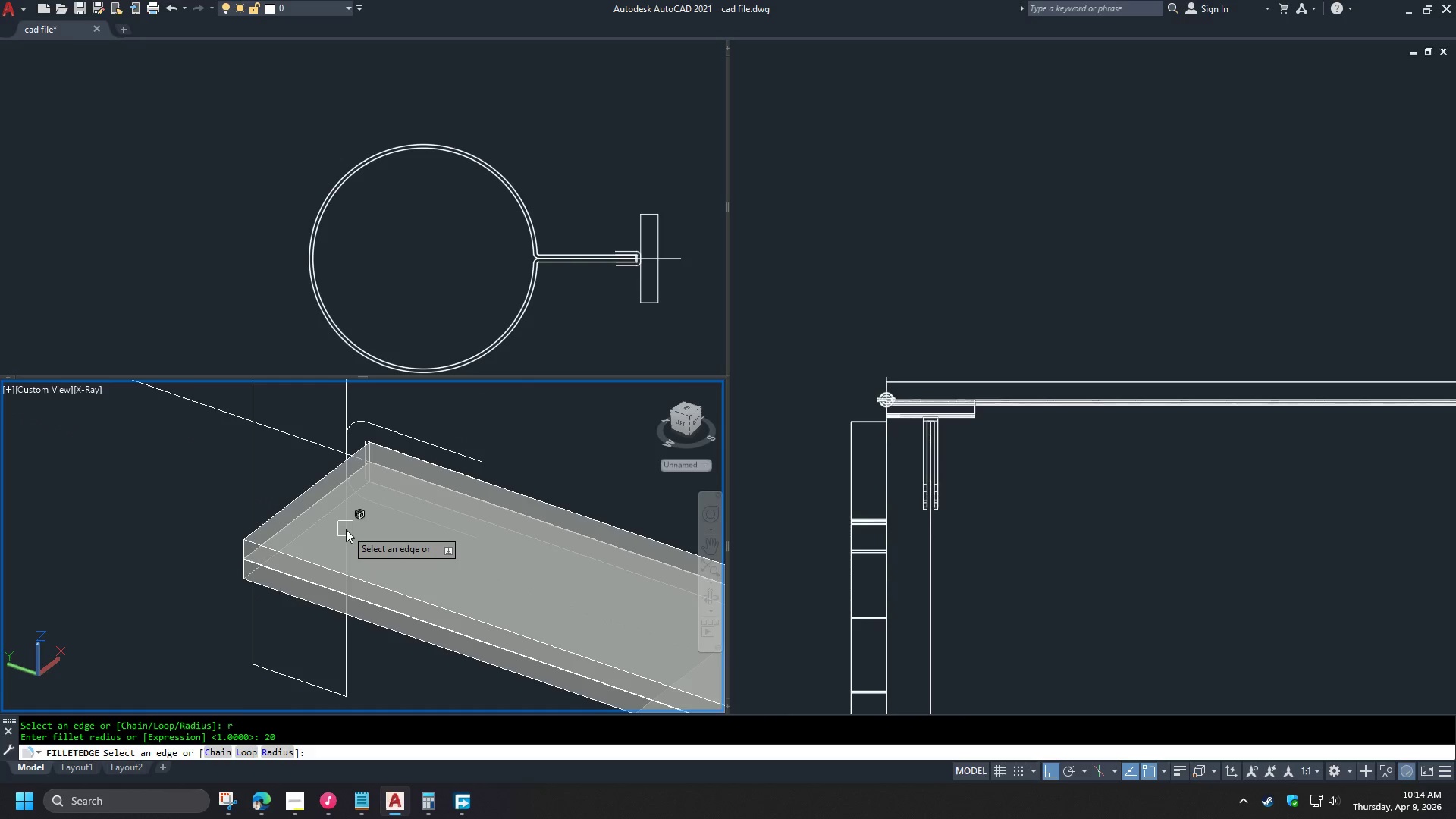 
key(NumpadEnter)
 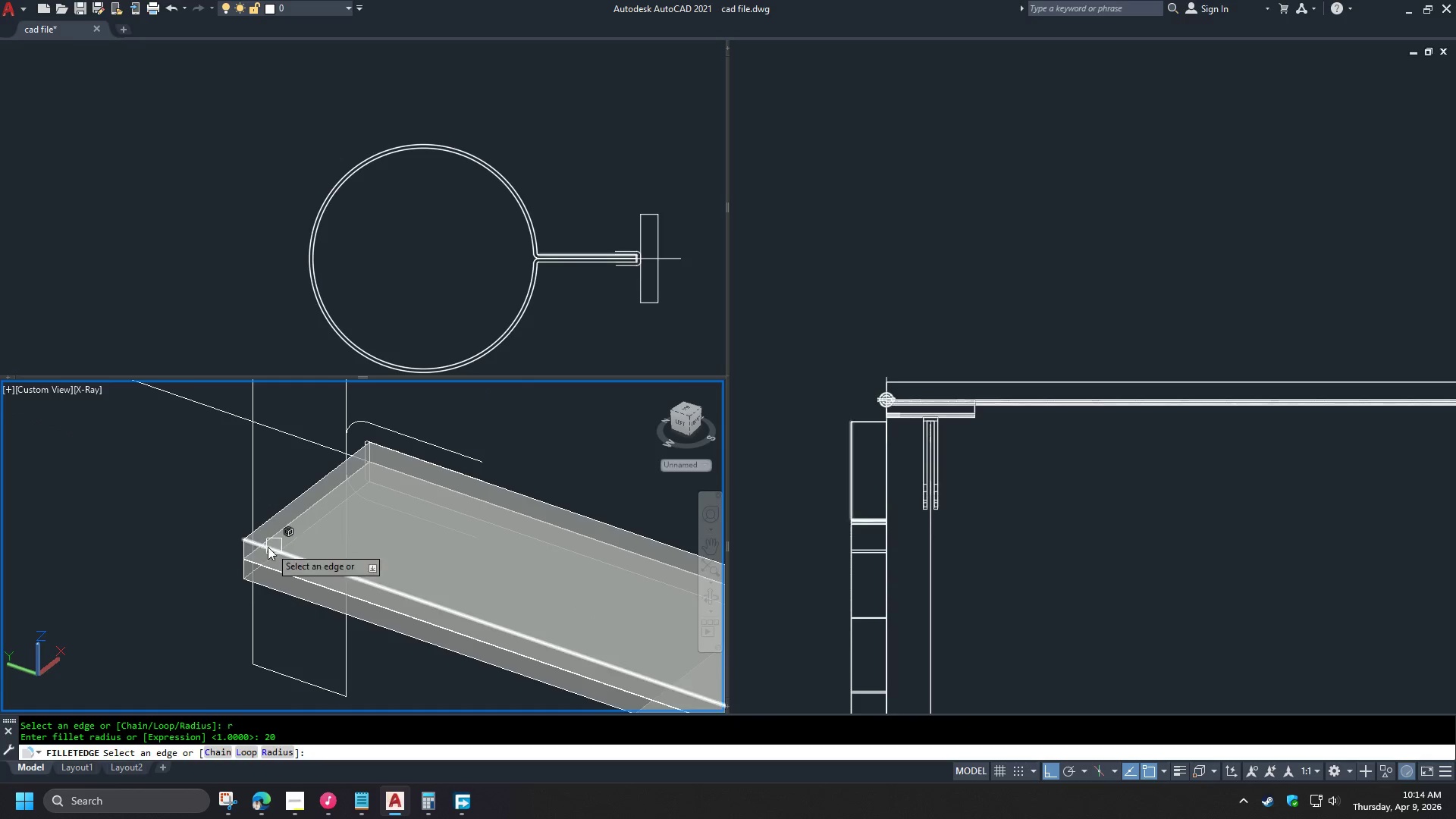 
scroll: coordinate [252, 548], scroll_direction: up, amount: 1.0
 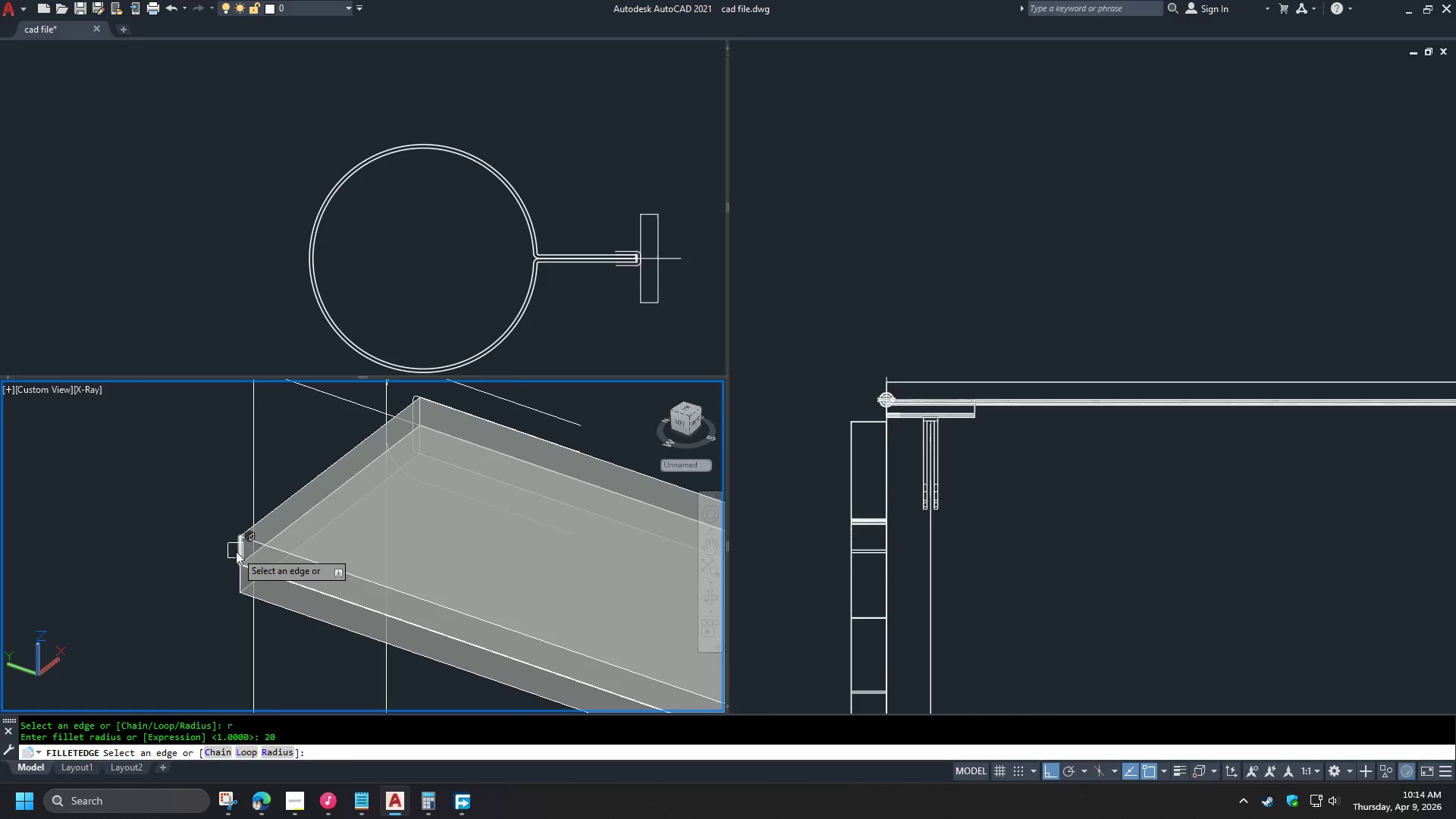 
left_click([236, 551])
 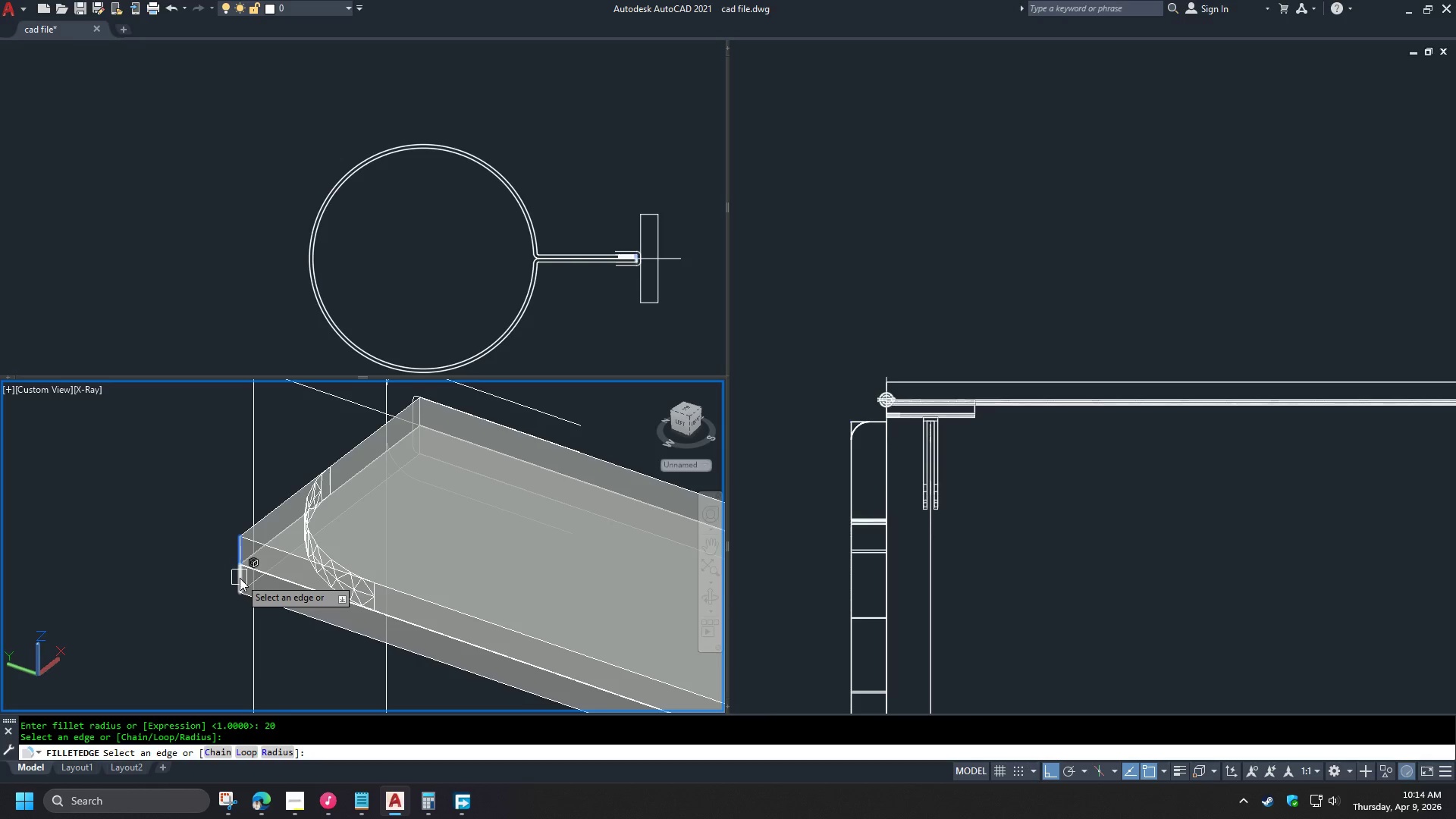 
left_click([240, 579])
 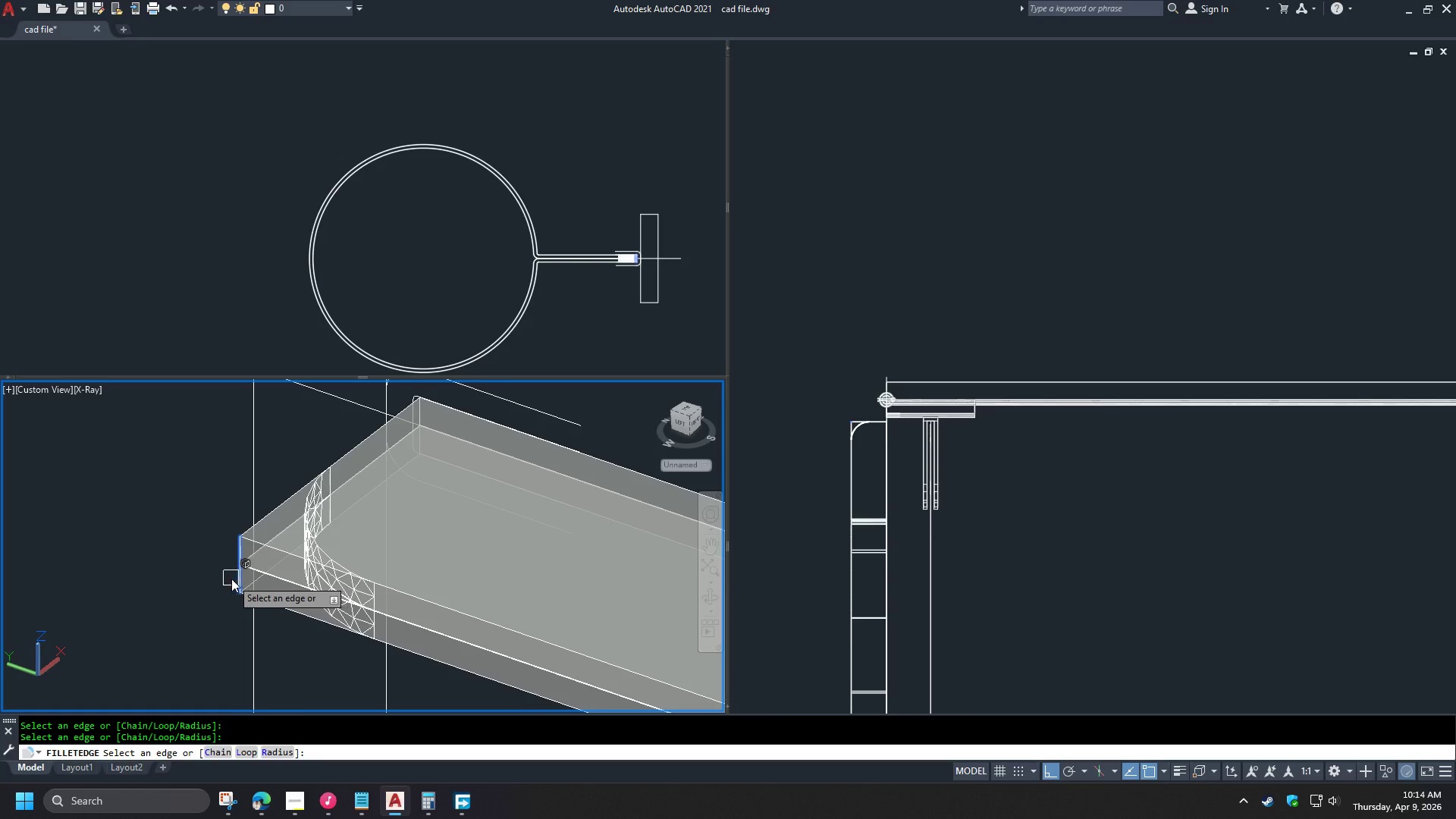 
key(Space)
 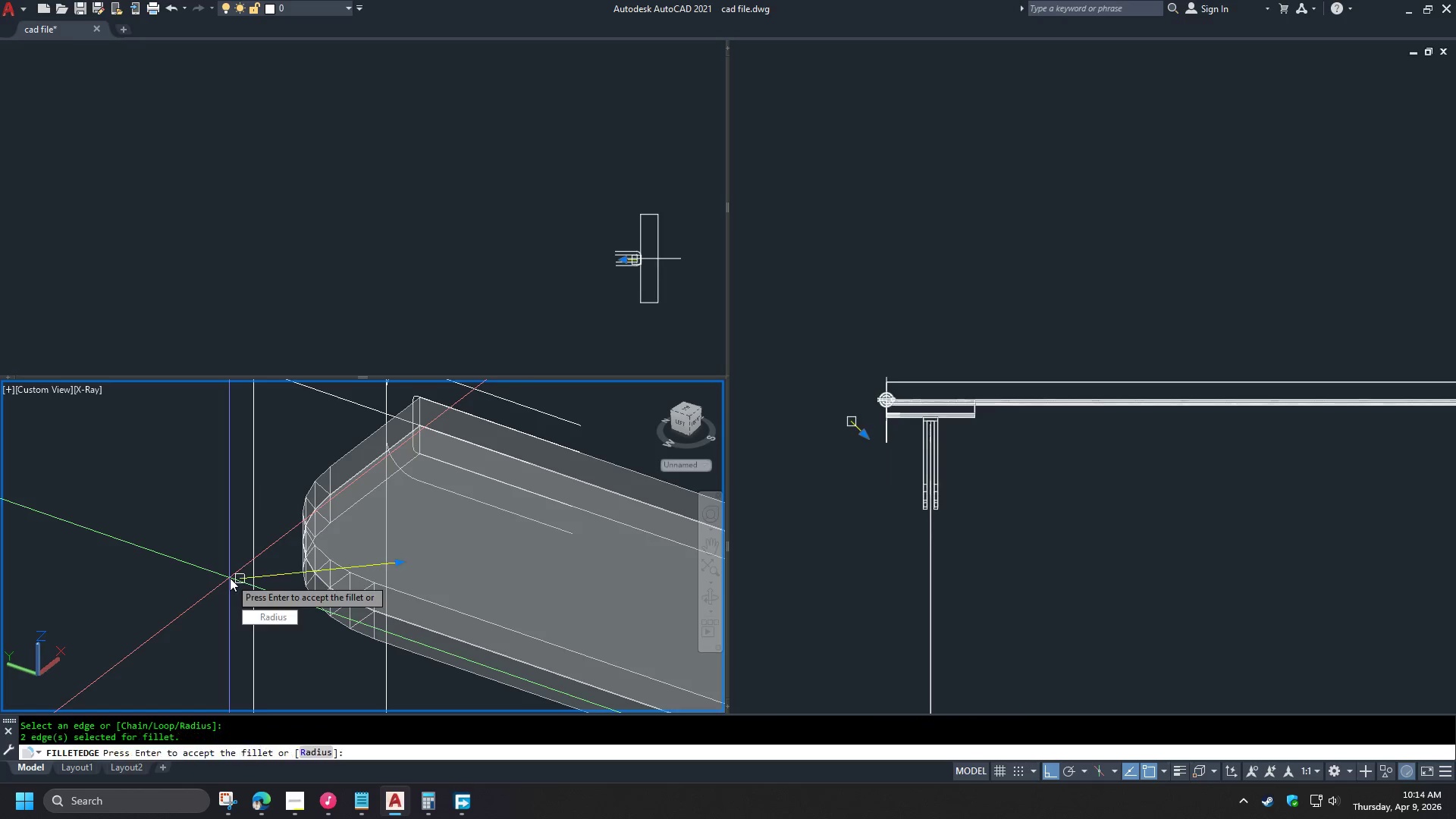 
key(Space)
 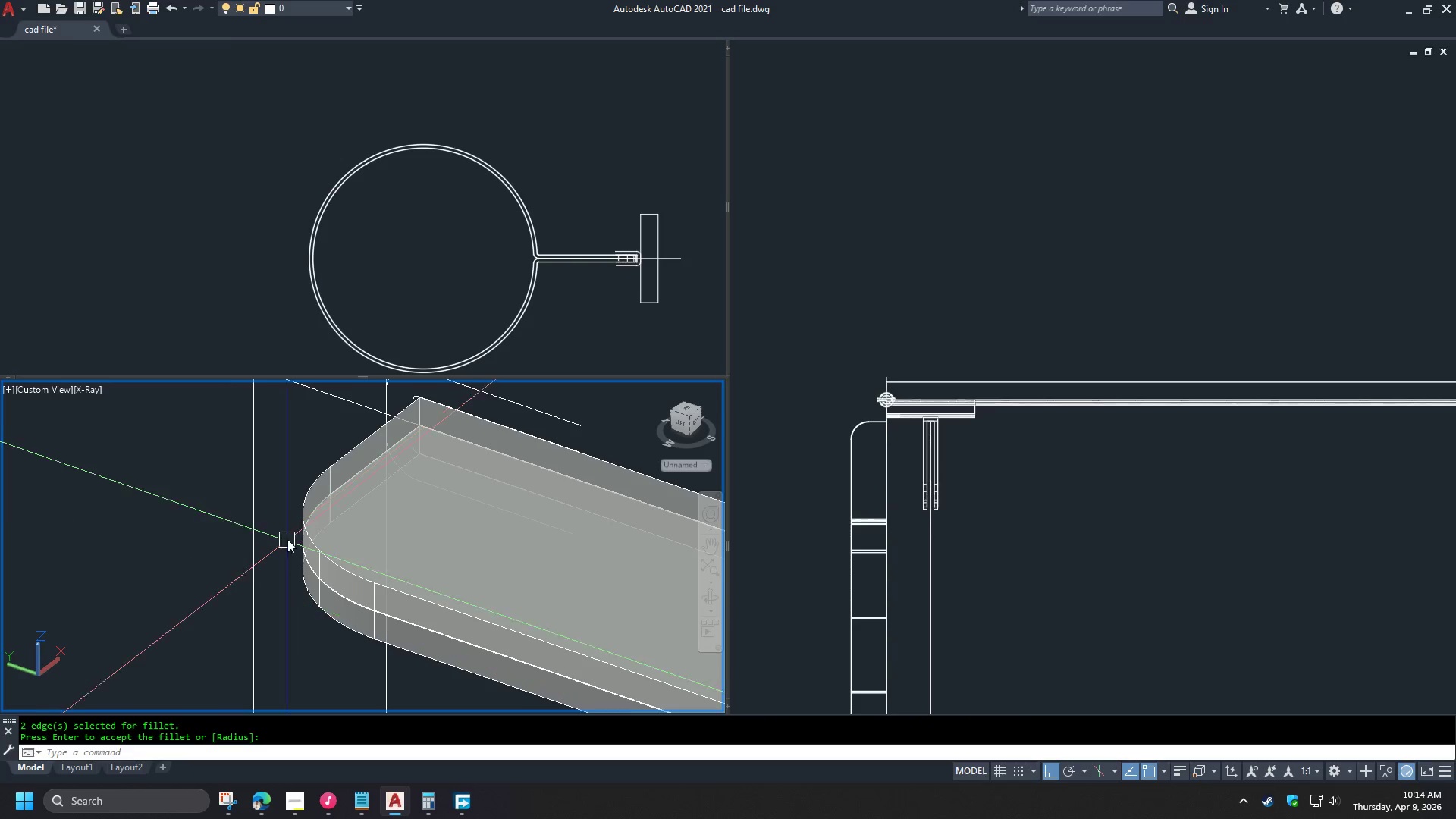 
hold_key(key=ShiftLeft, duration=1.28)
 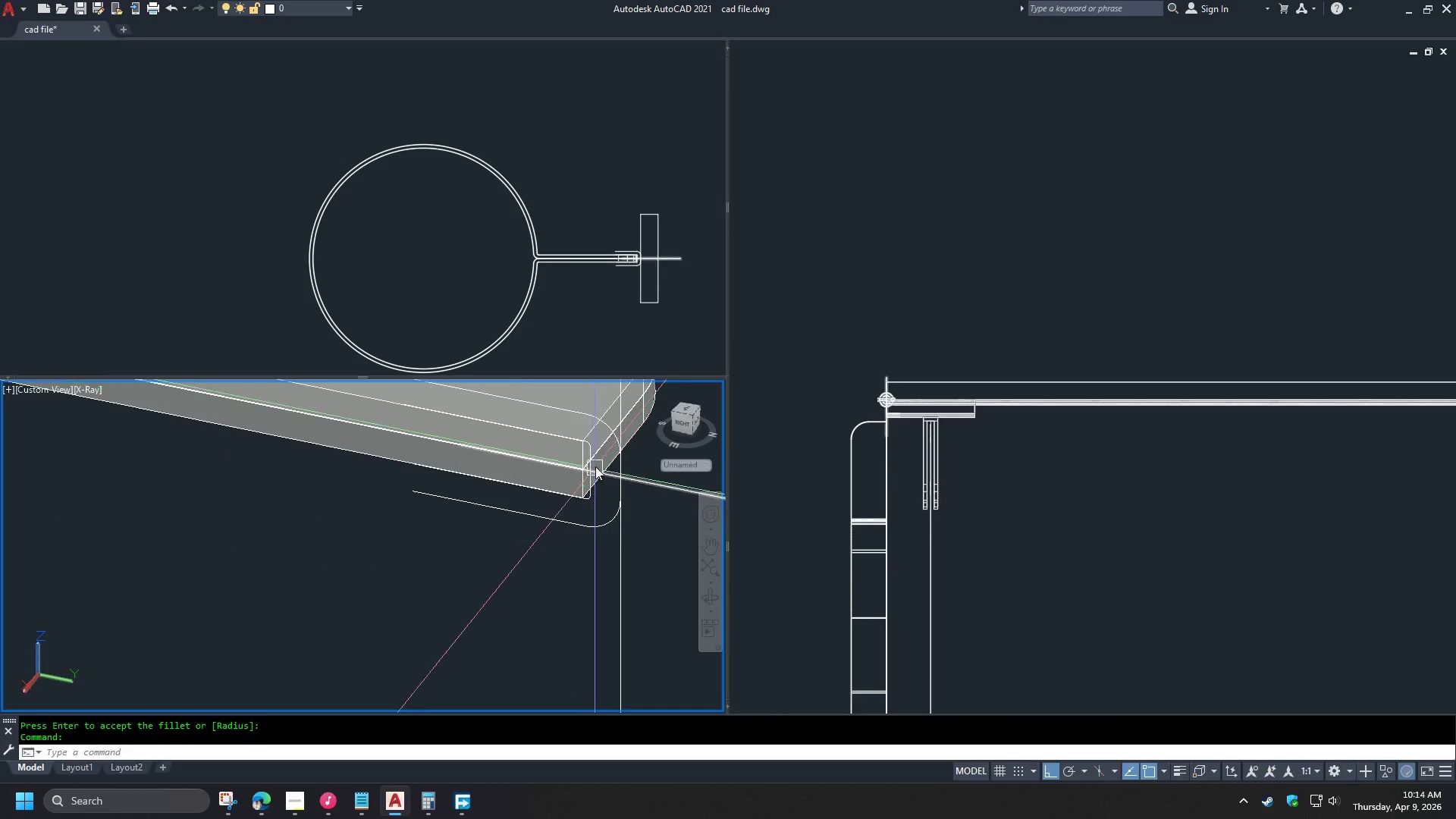 
key(Space)
 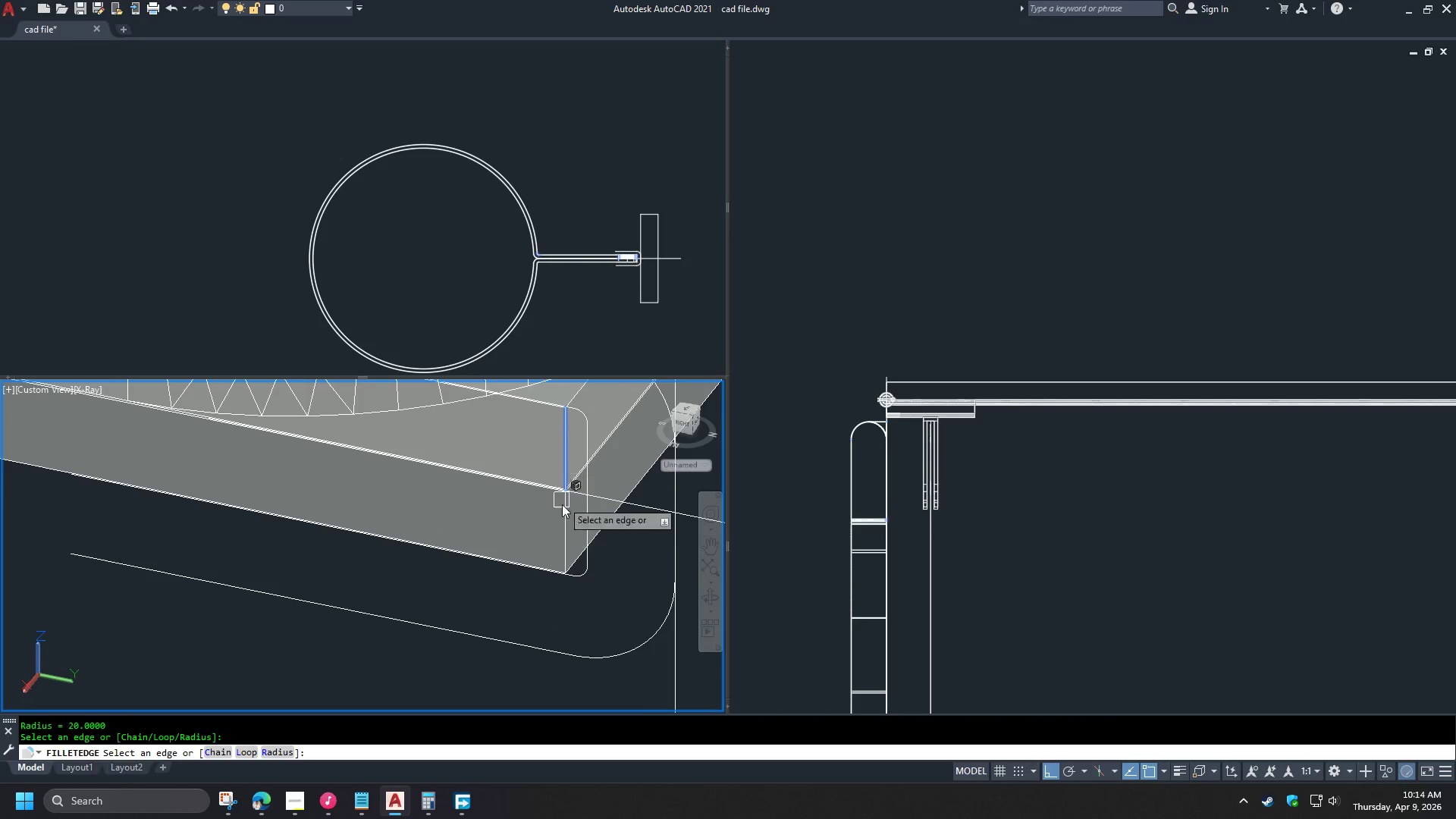 
scroll: coordinate [592, 458], scroll_direction: up, amount: 3.0
 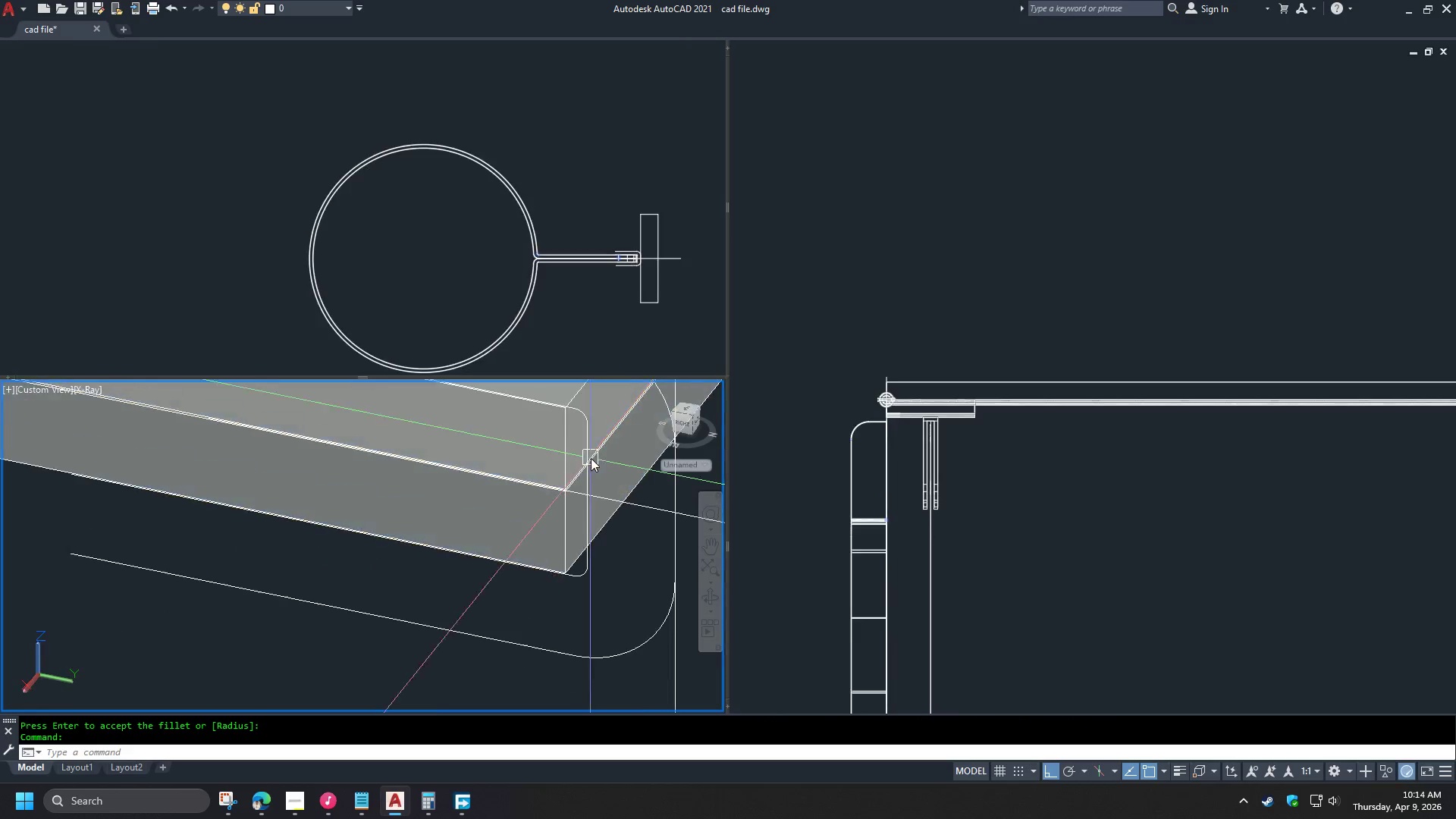 
double_click([564, 527])
 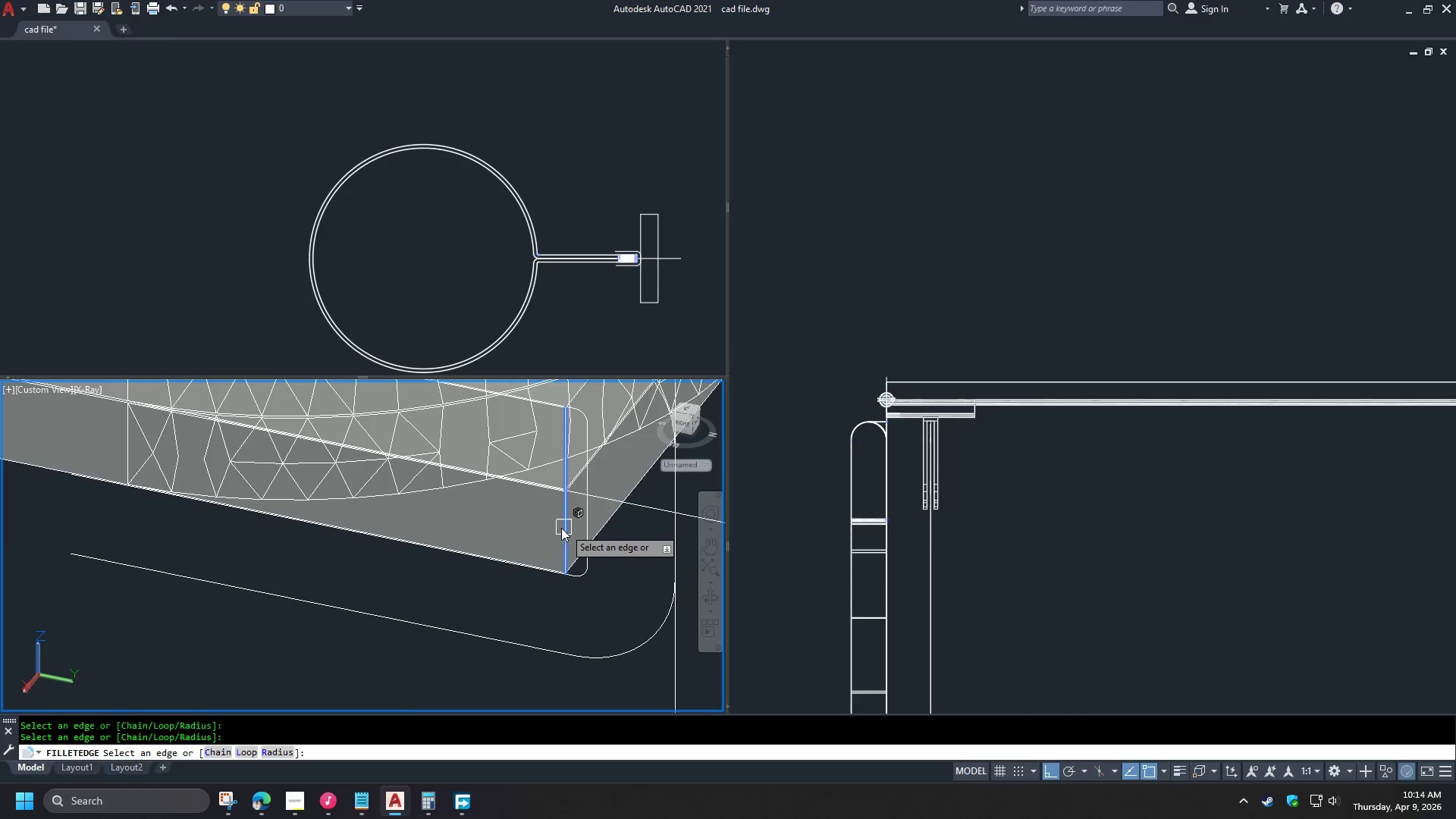 
key(Space)
 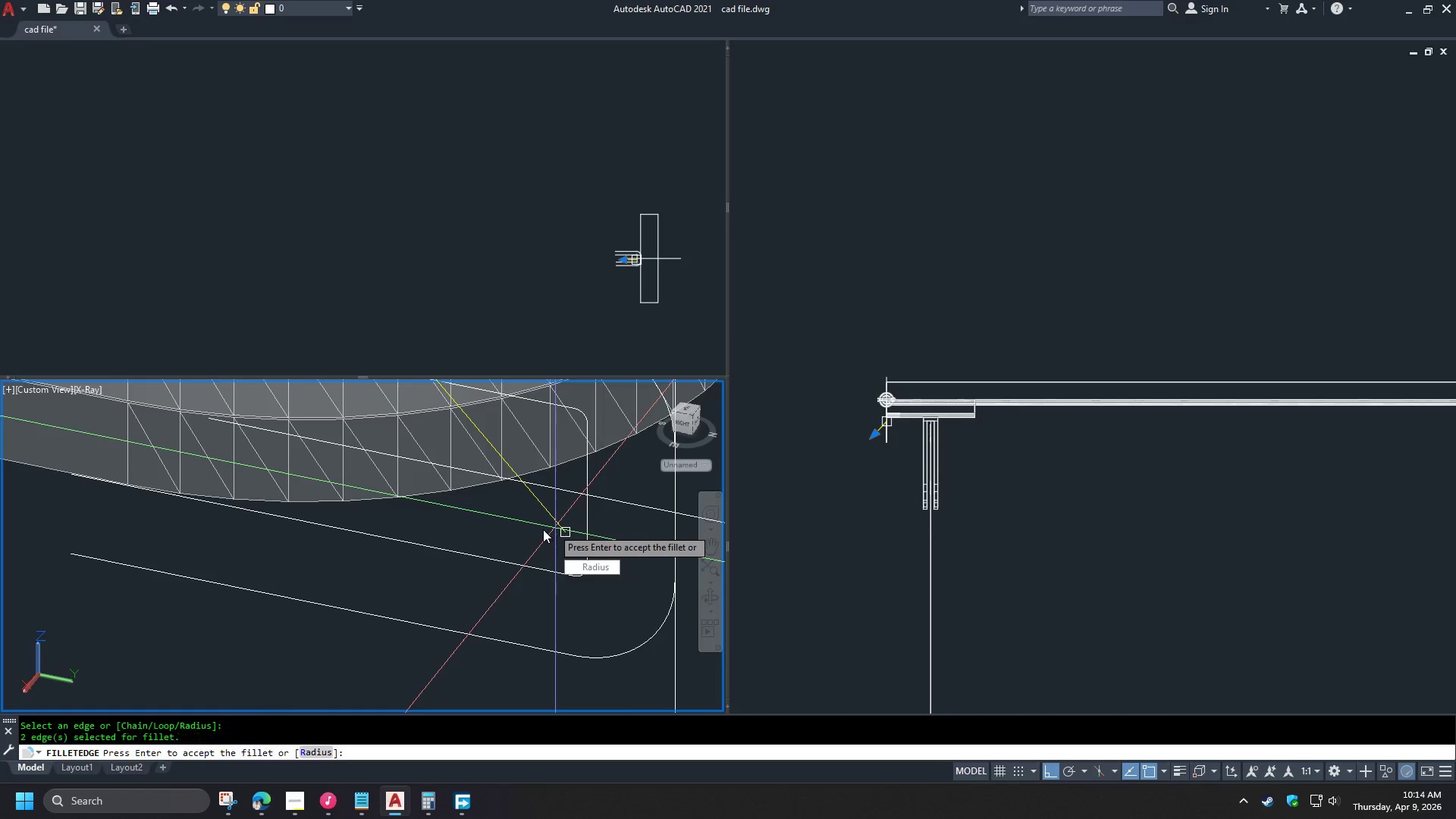 
key(Space)
 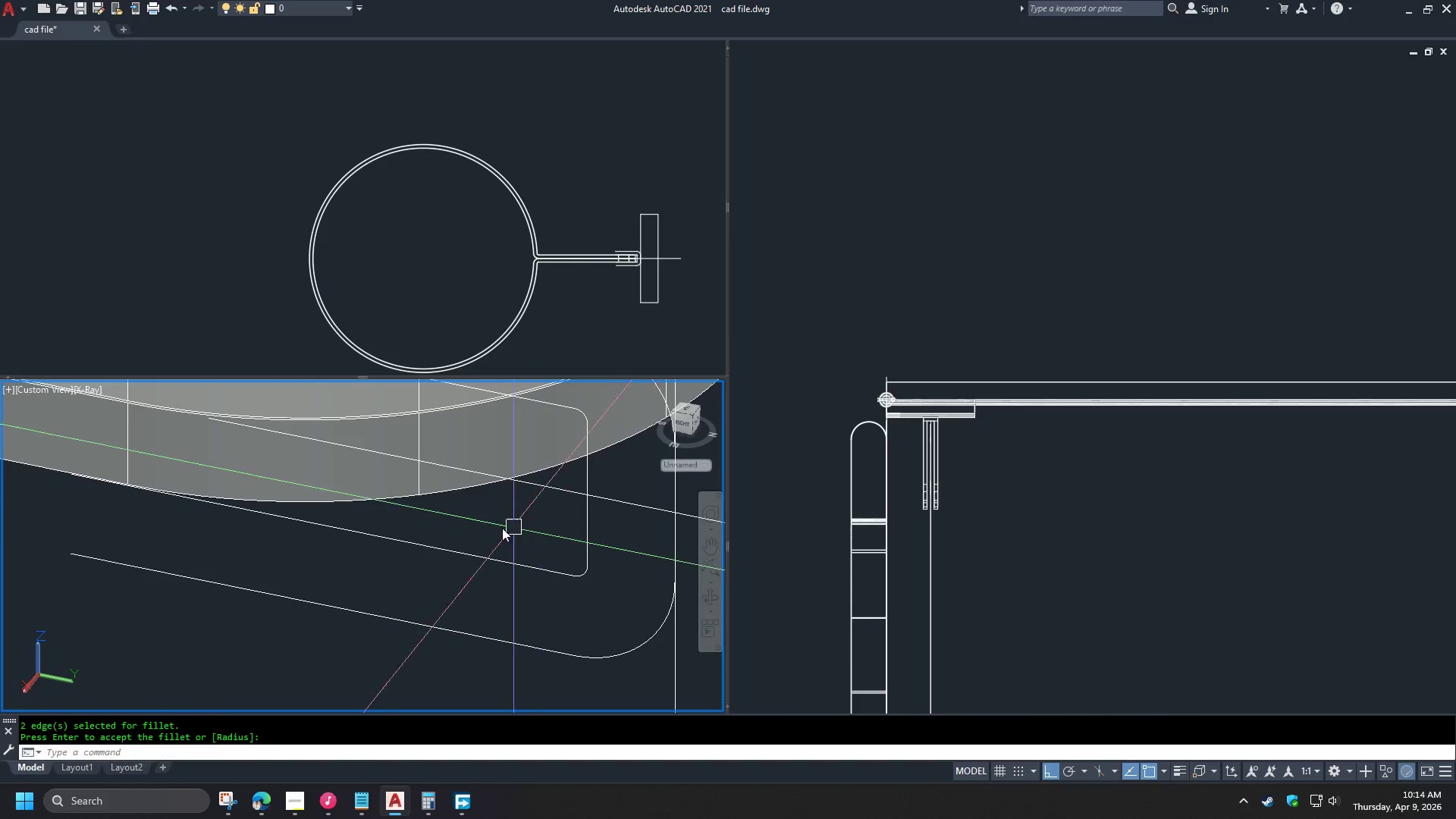 
scroll: coordinate [384, 446], scroll_direction: down, amount: 7.0
 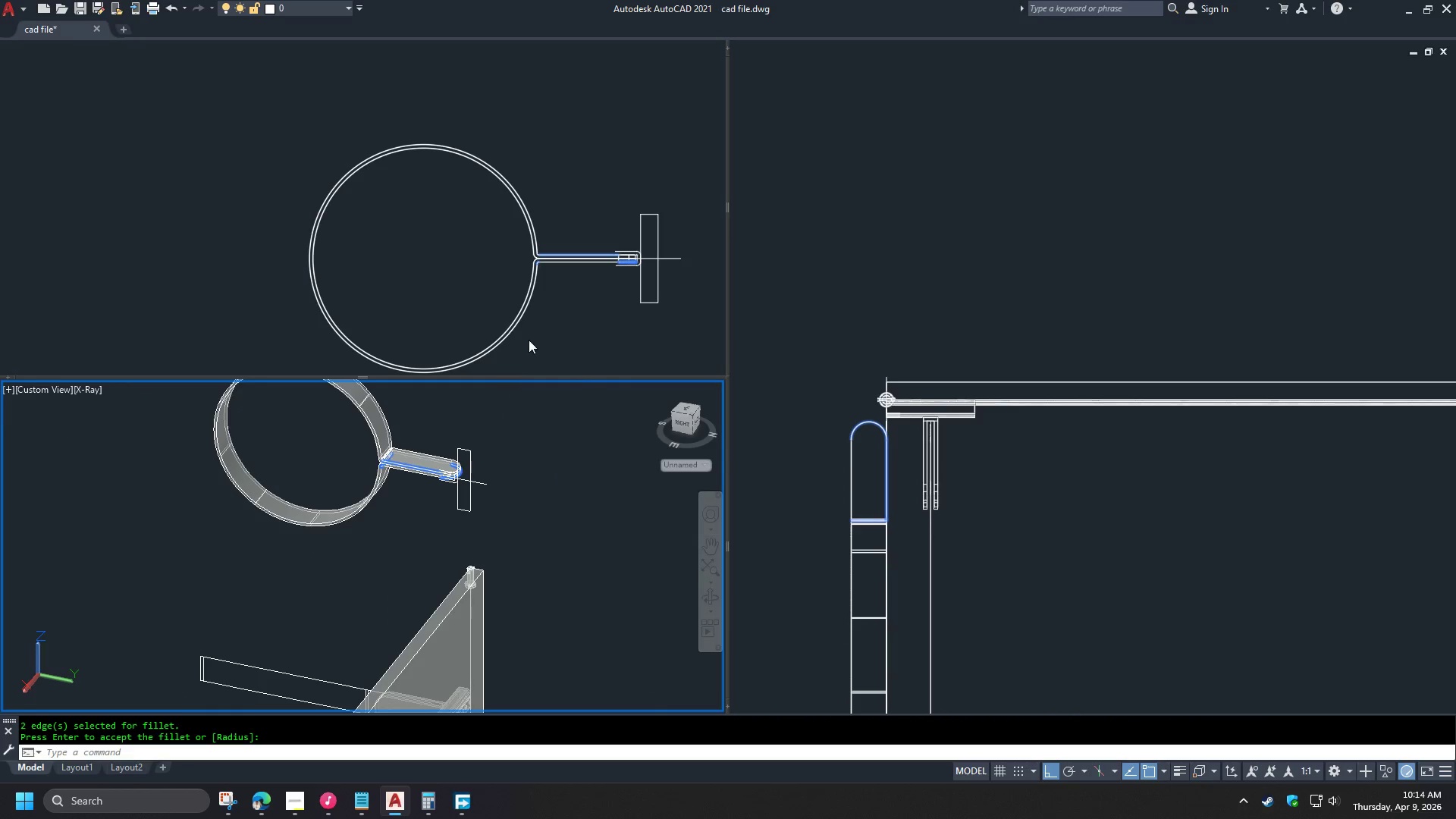 
left_click([552, 318])
 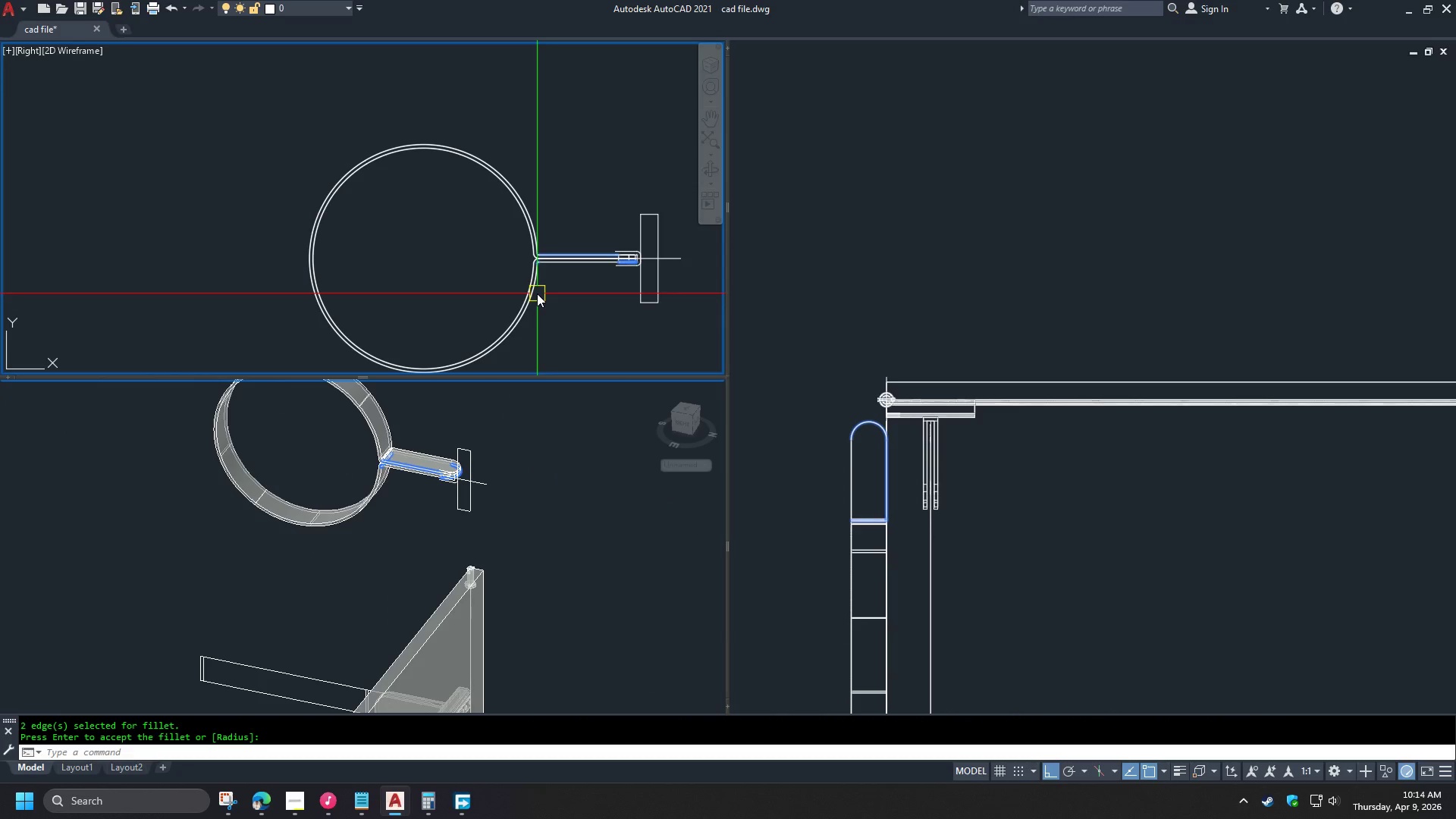 
left_click([537, 293])
 